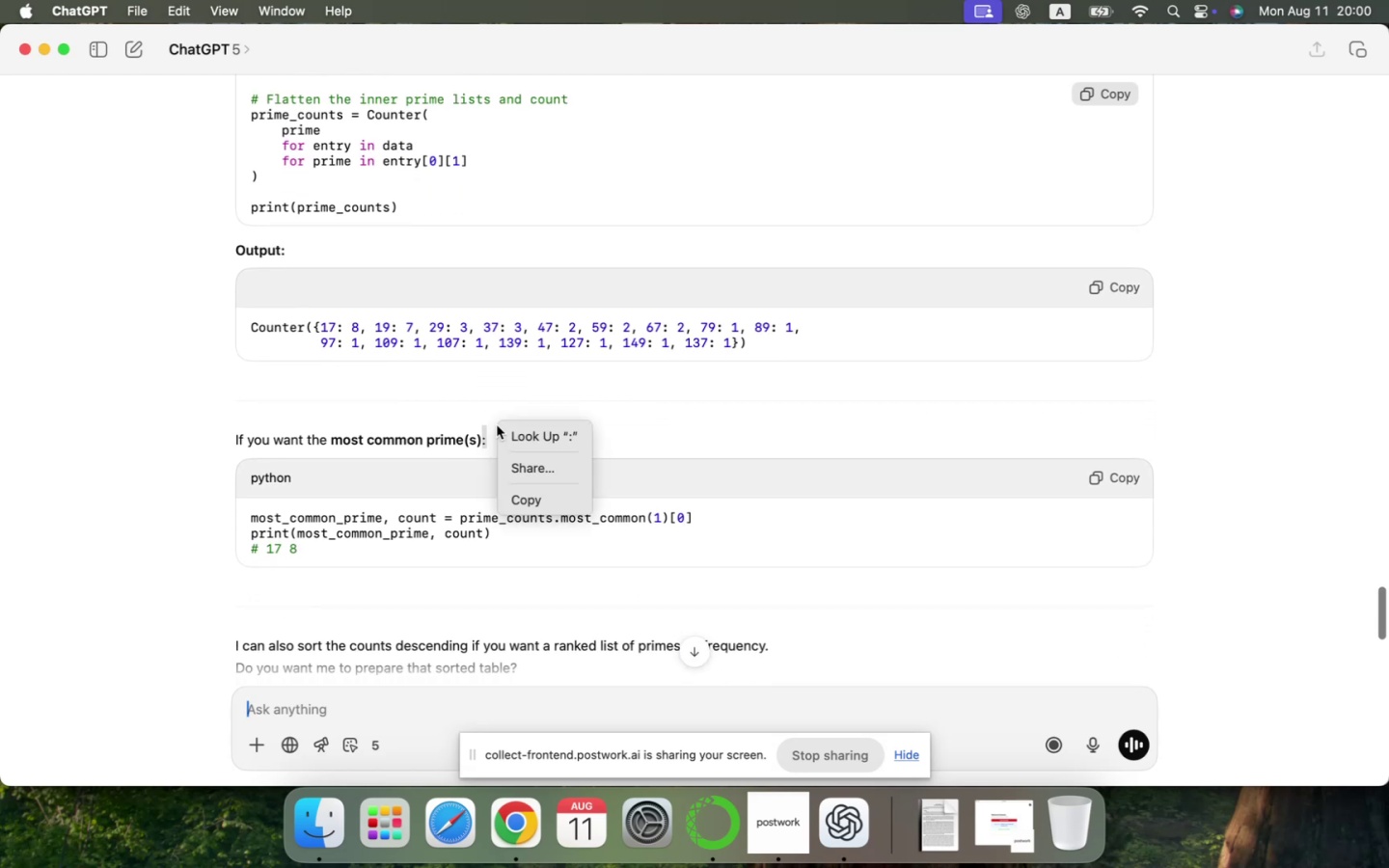 
key(Meta+CommandLeft)
 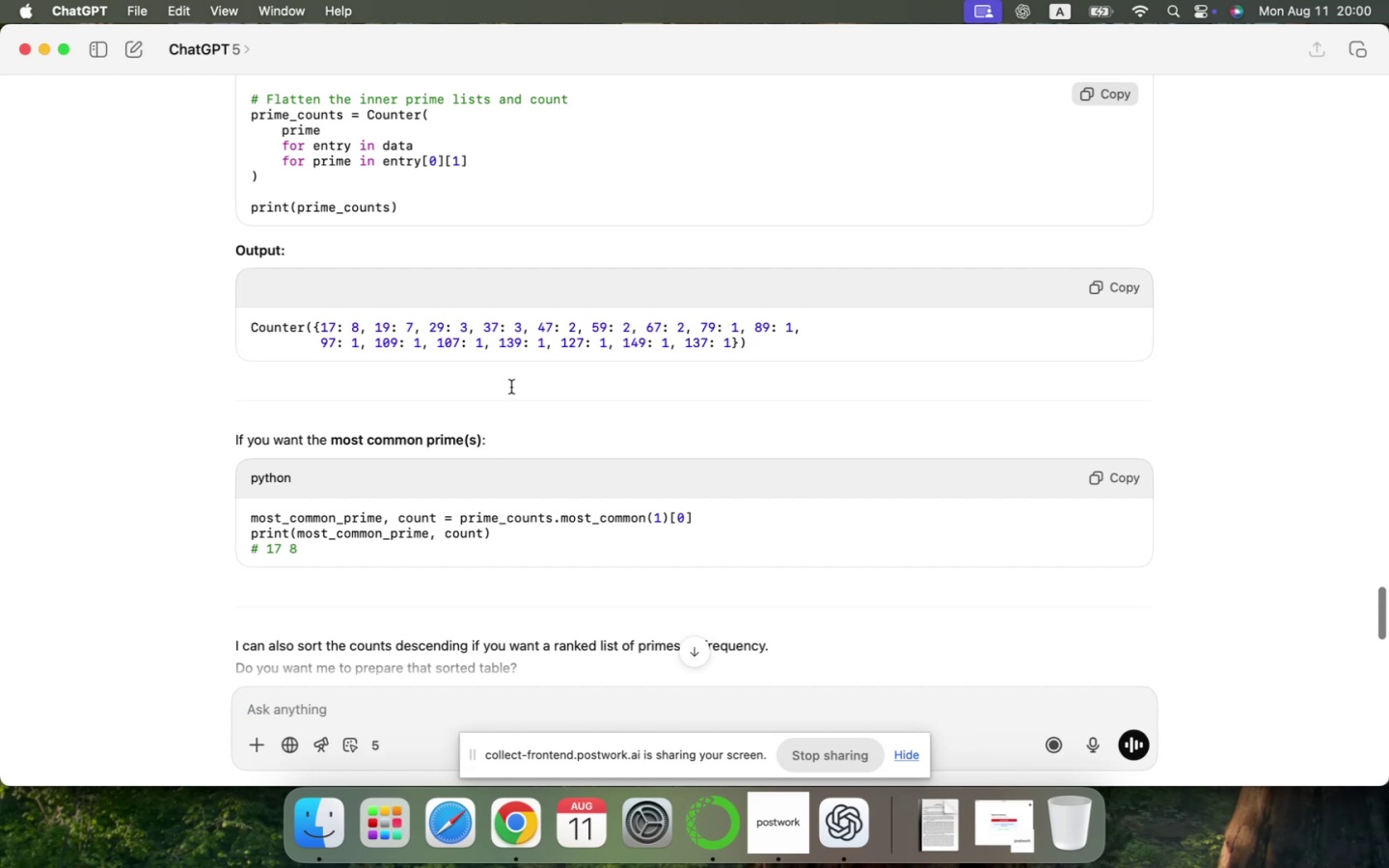 
key(Meta+Tab)
 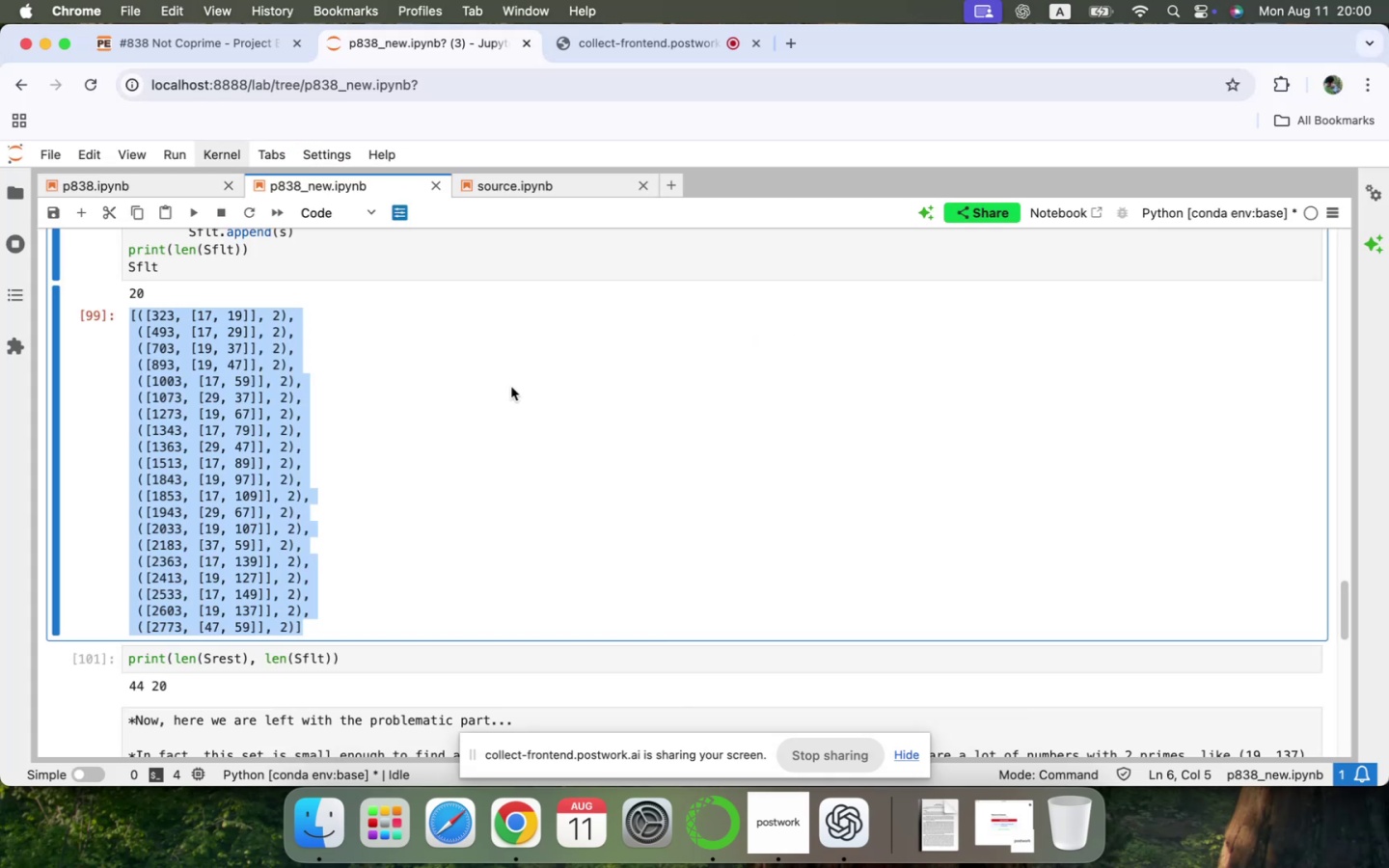 
scroll: coordinate [511, 387], scroll_direction: down, amount: 51.0
 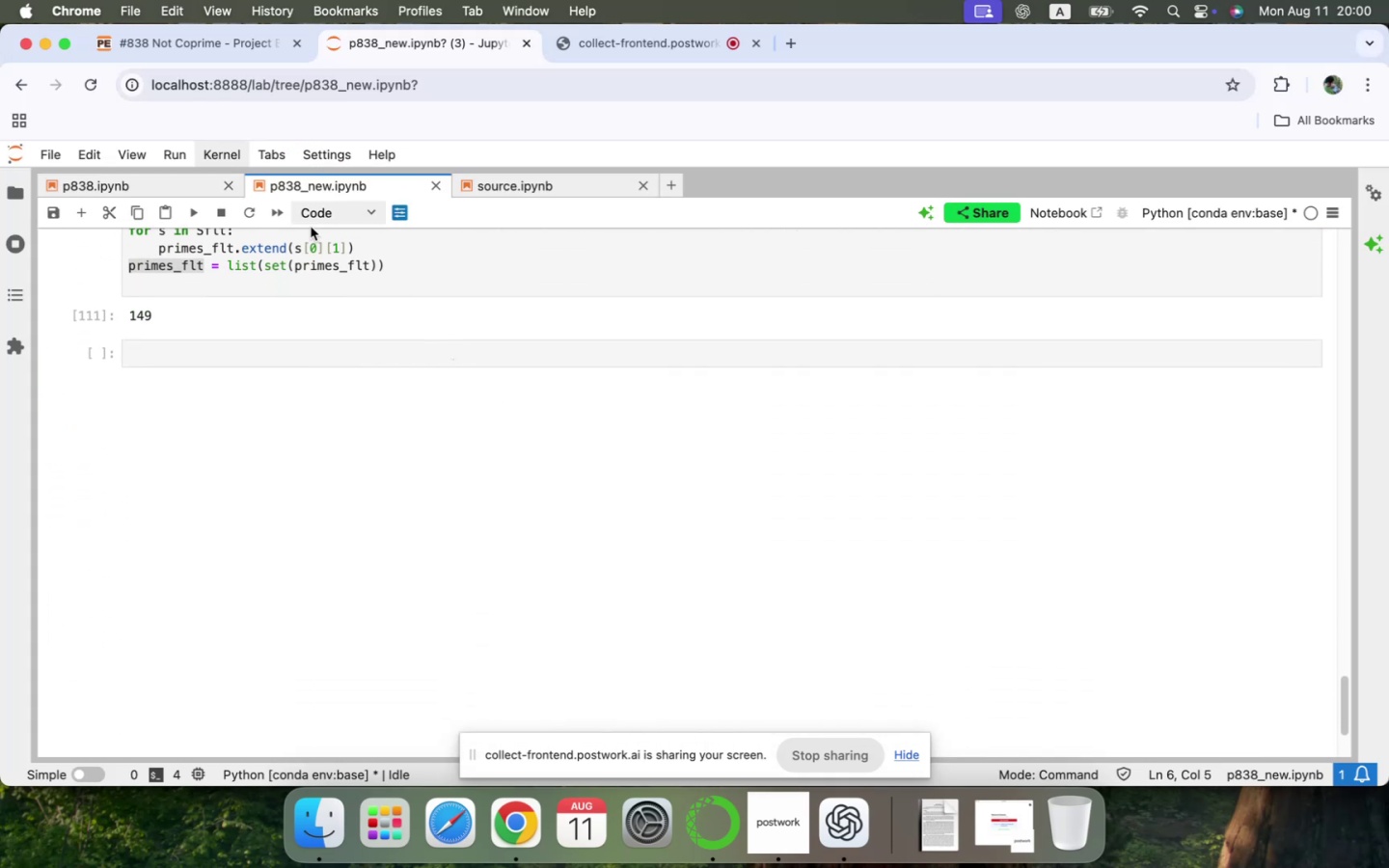 
scroll: coordinate [240, 330], scroll_direction: up, amount: 22.0
 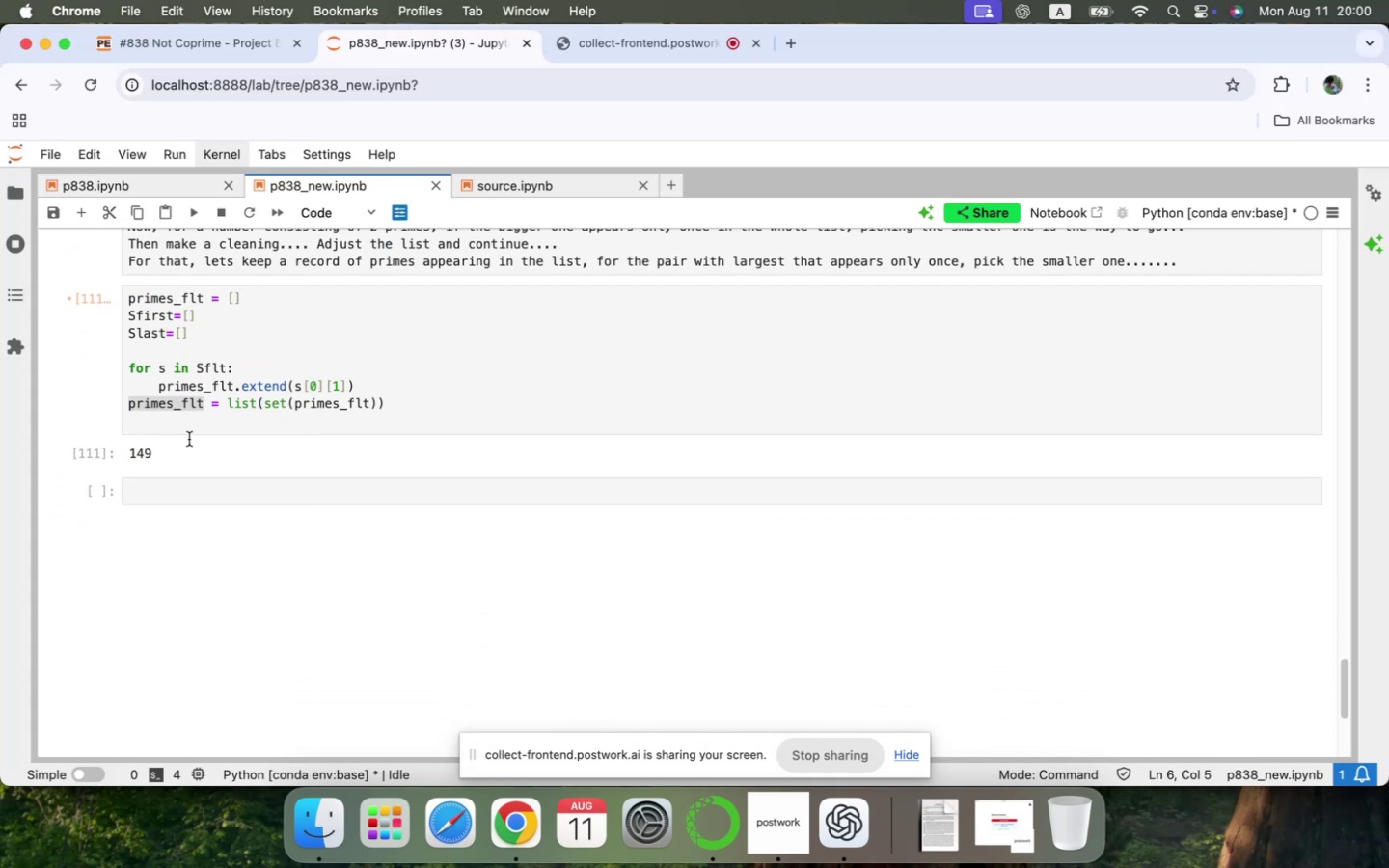 
left_click([189, 439])
 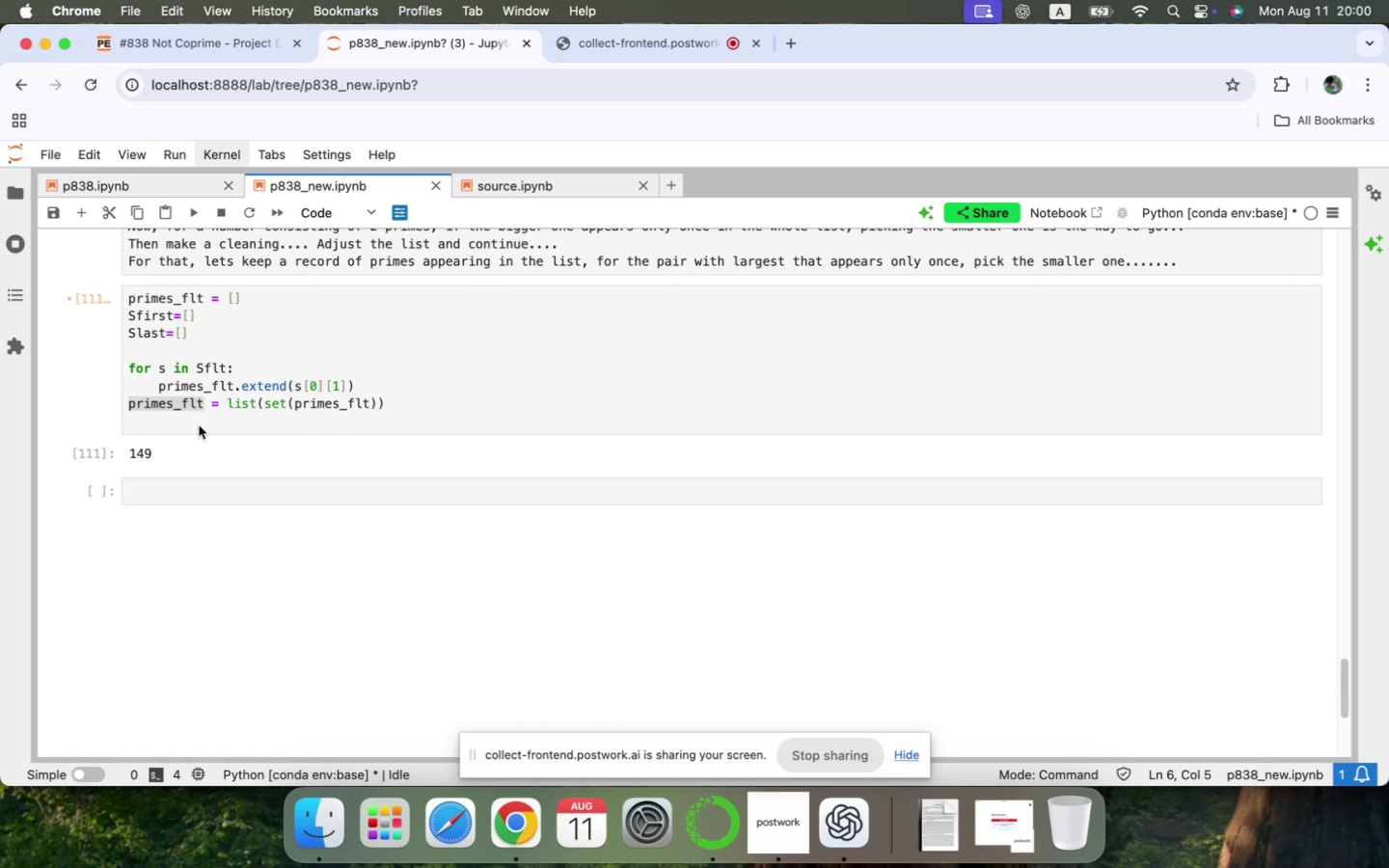 
left_click([200, 424])
 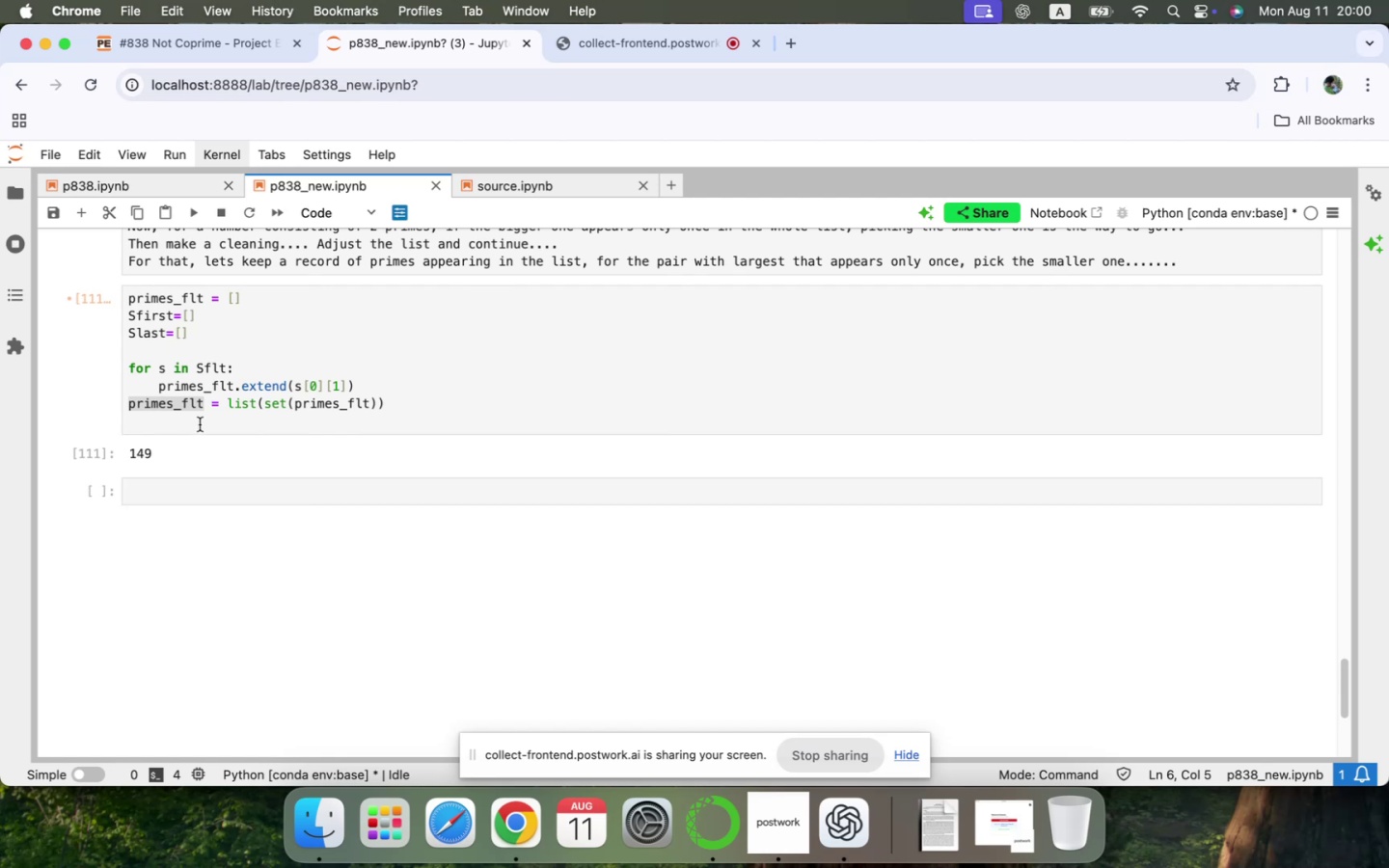 
left_click([200, 424])
 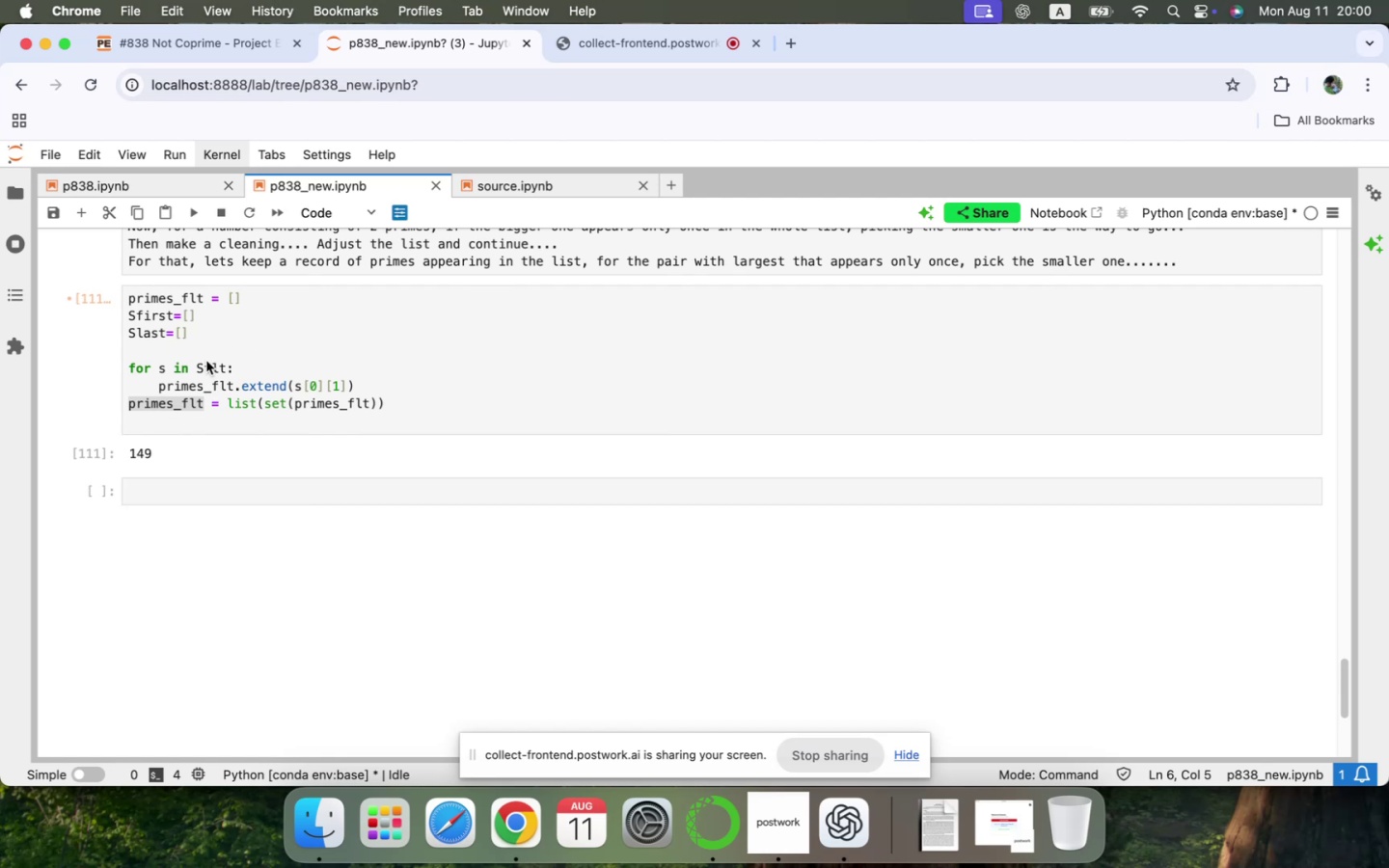 
left_click([180, 466])
 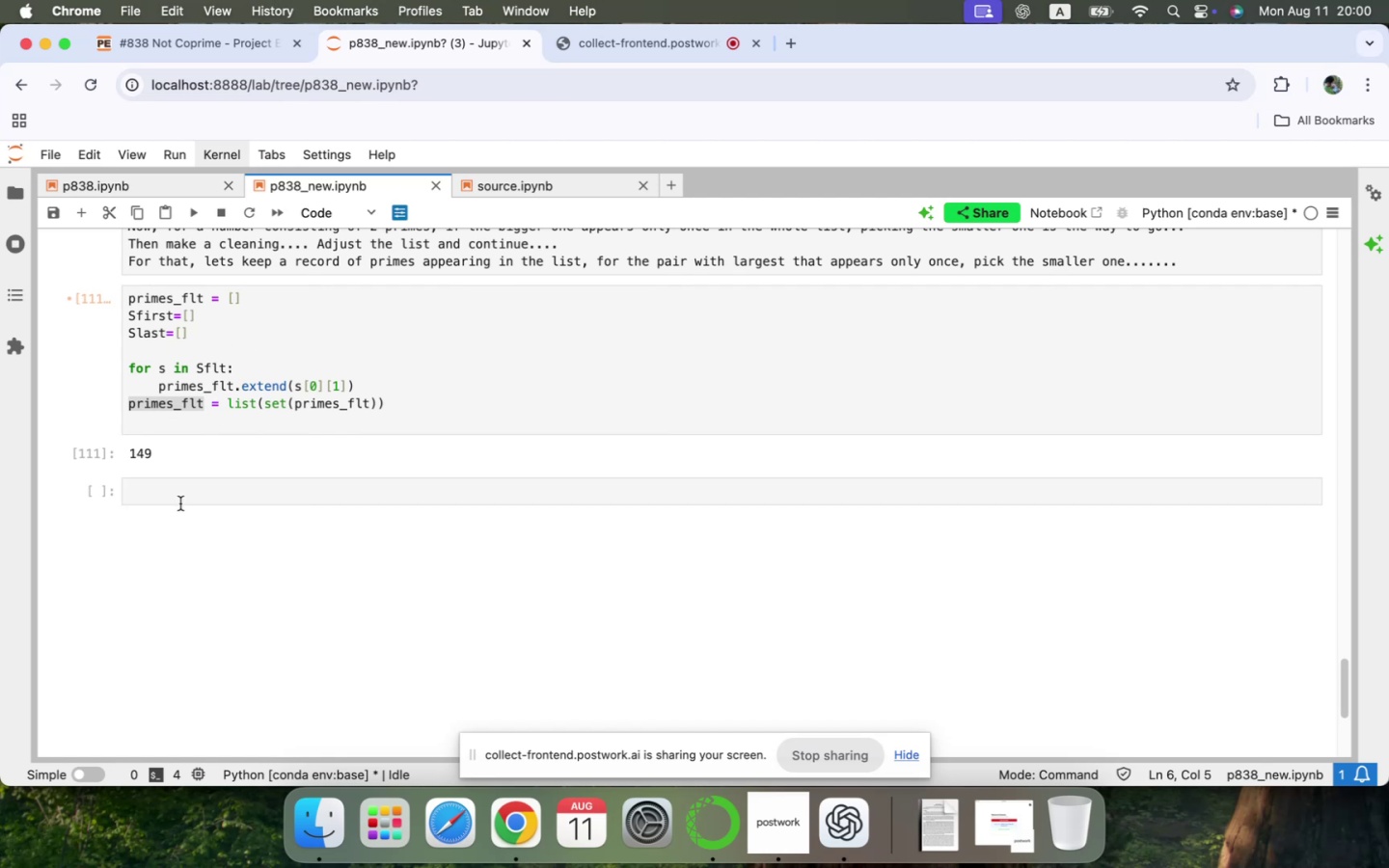 
double_click([180, 503])
 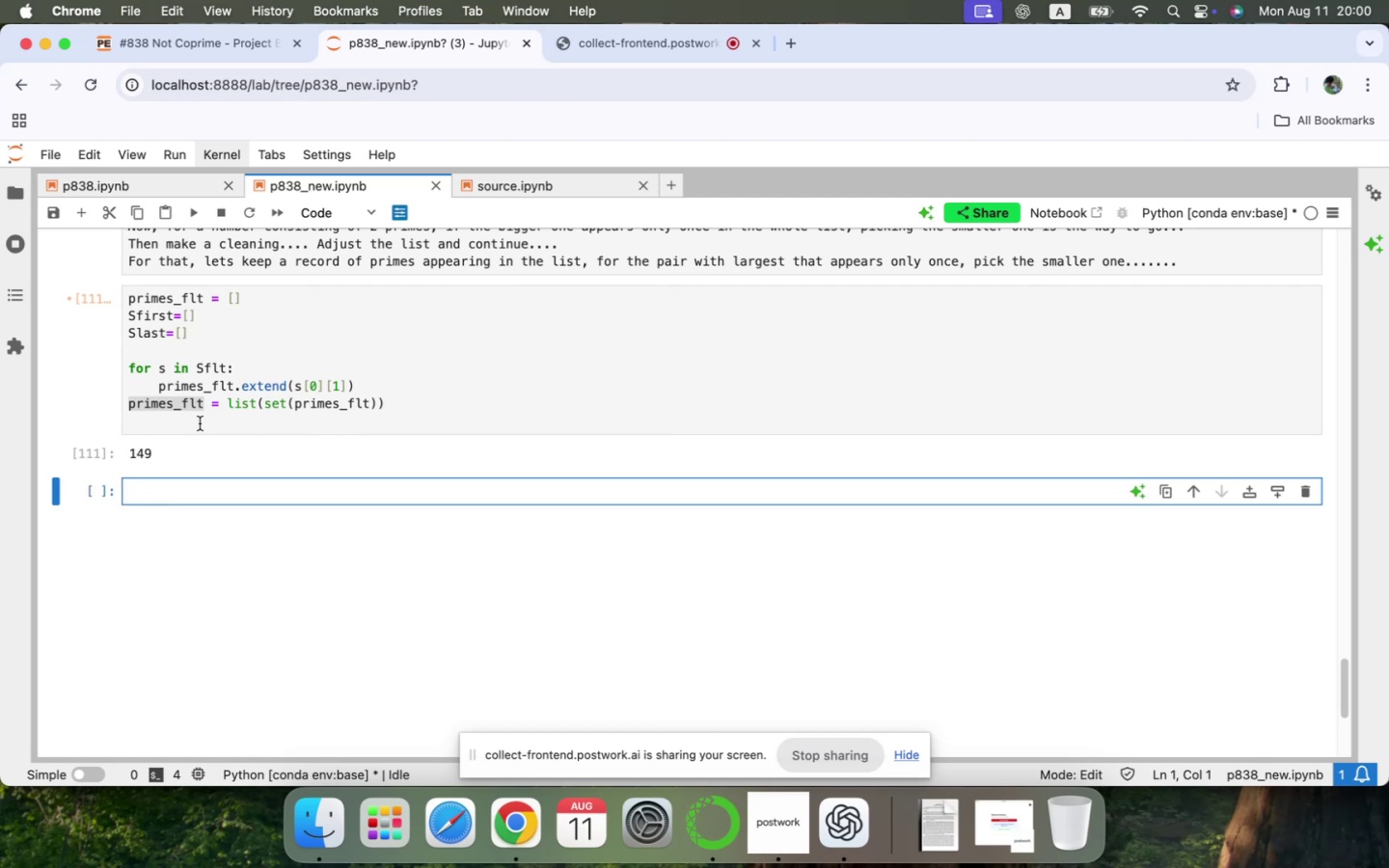 
left_click([200, 422])
 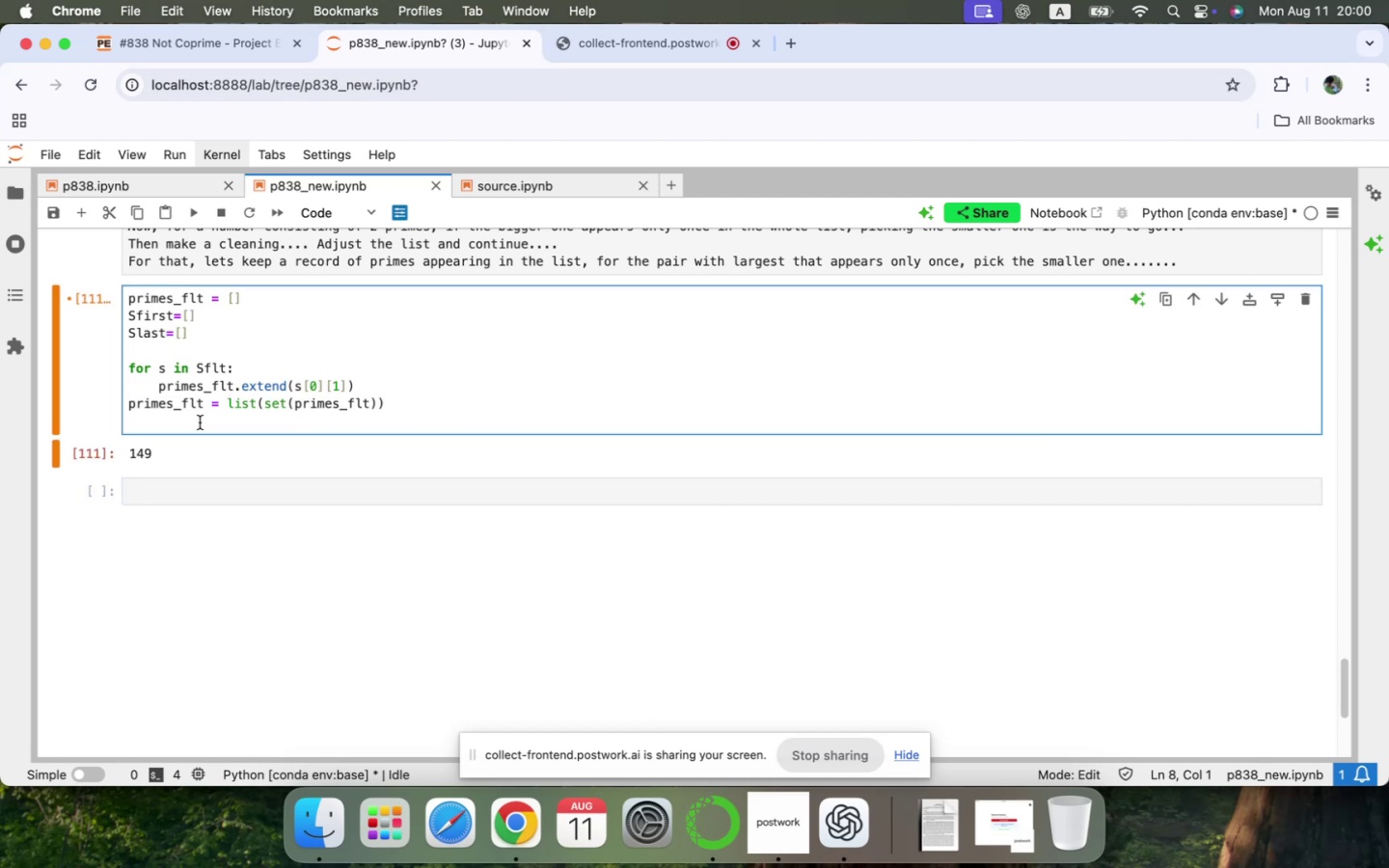 
type(a = max)
 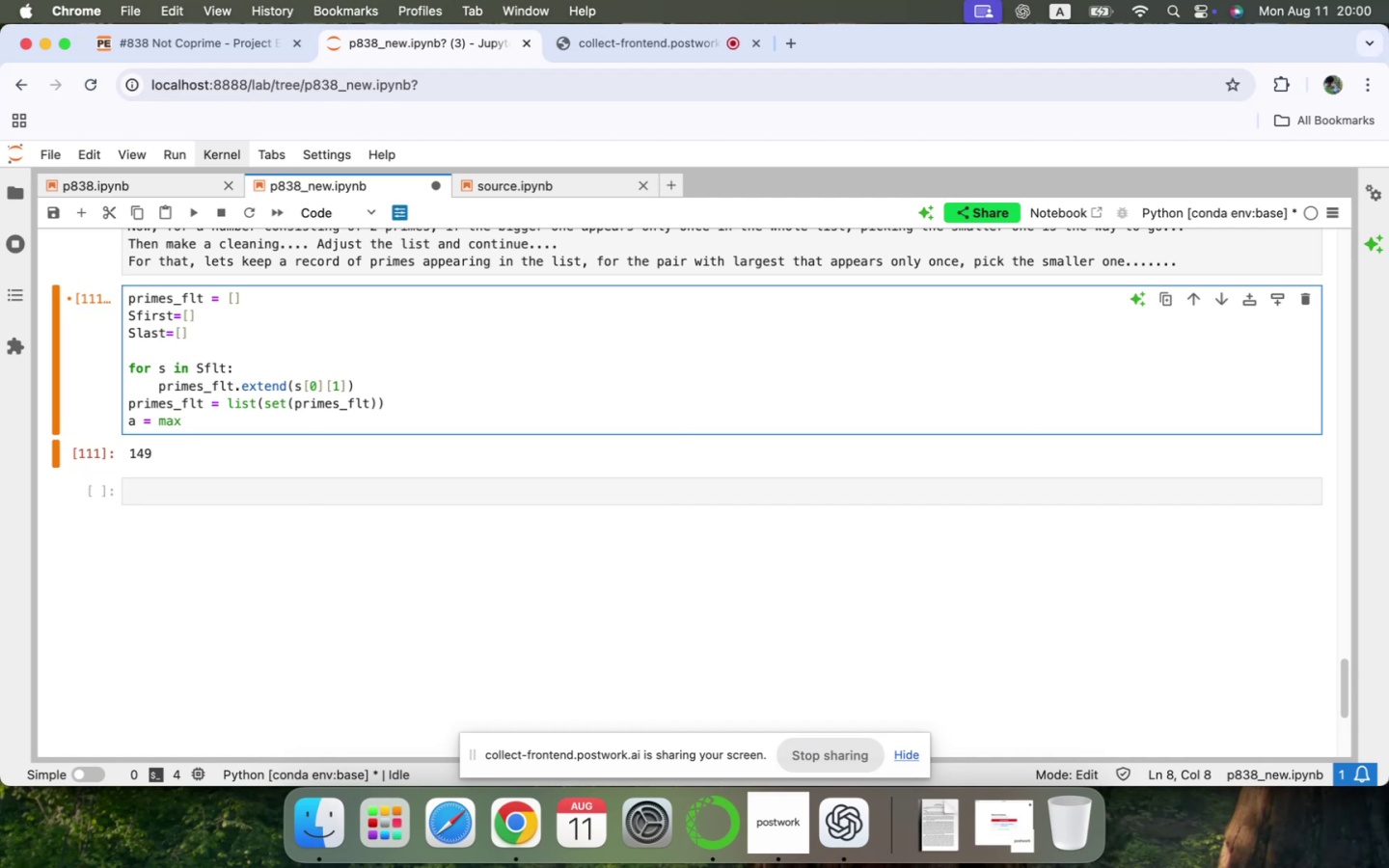 
type((primes)
key(Tab)
 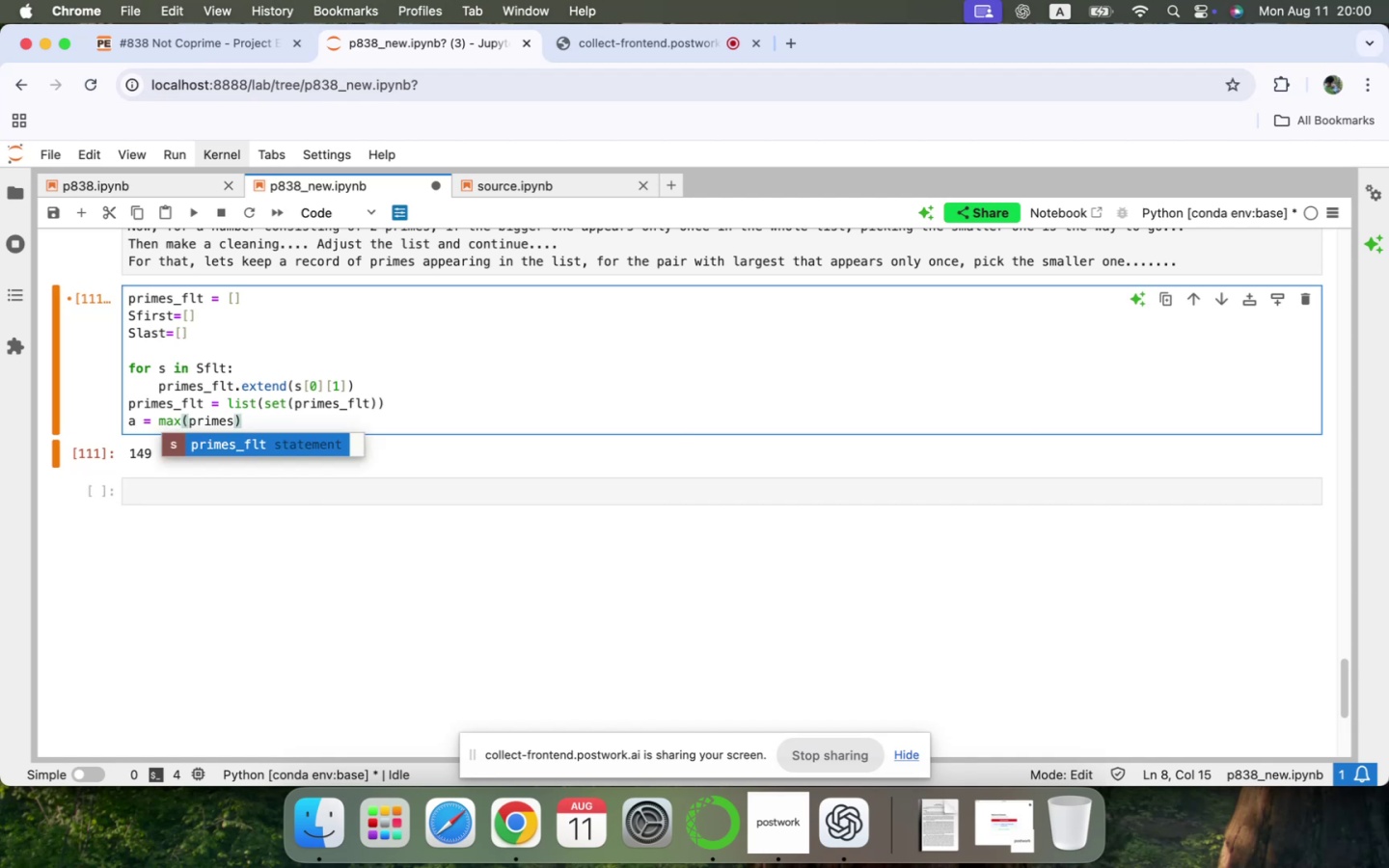 
key(Enter)
 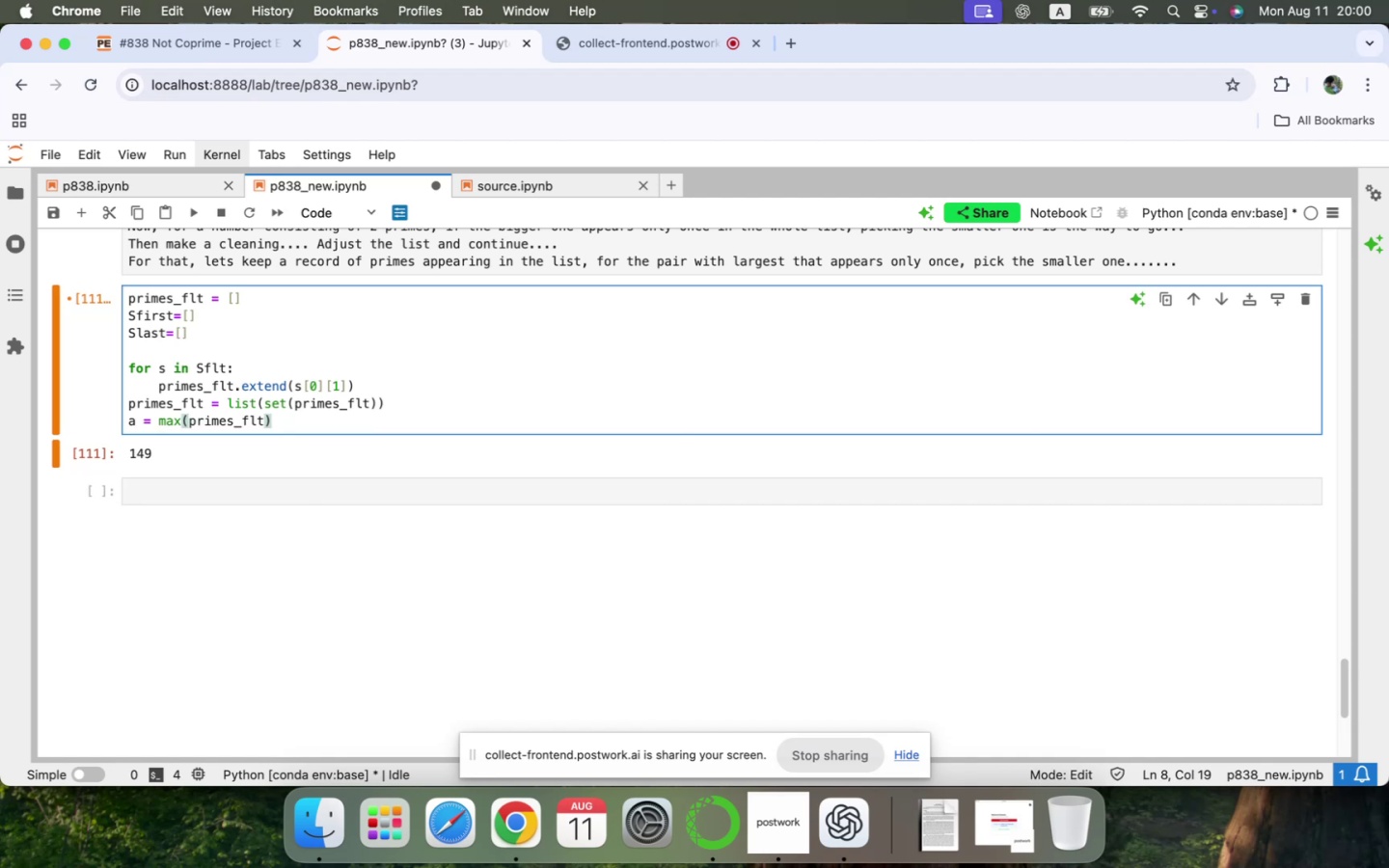 
key(ArrowRight)
 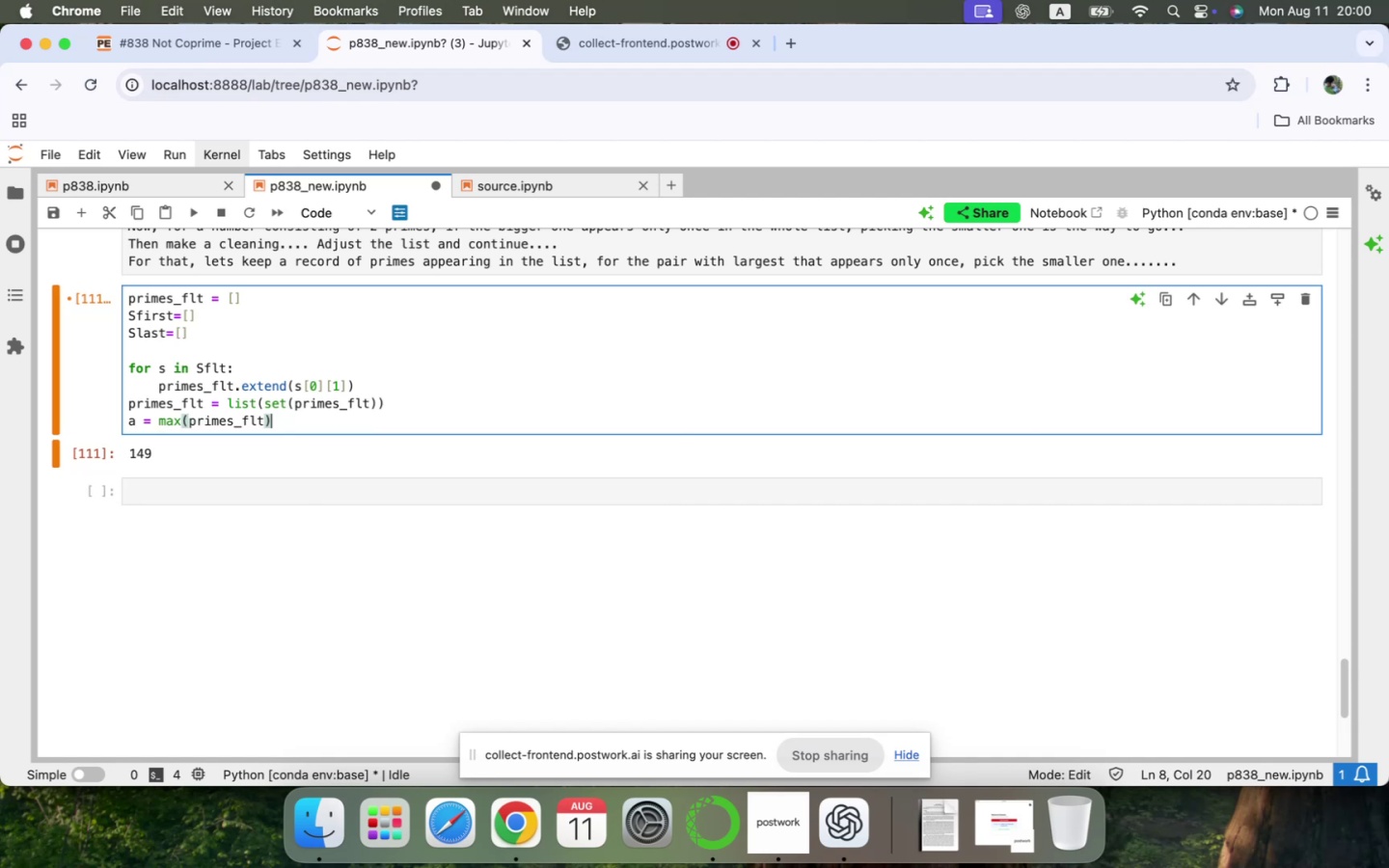 
key(Enter)
 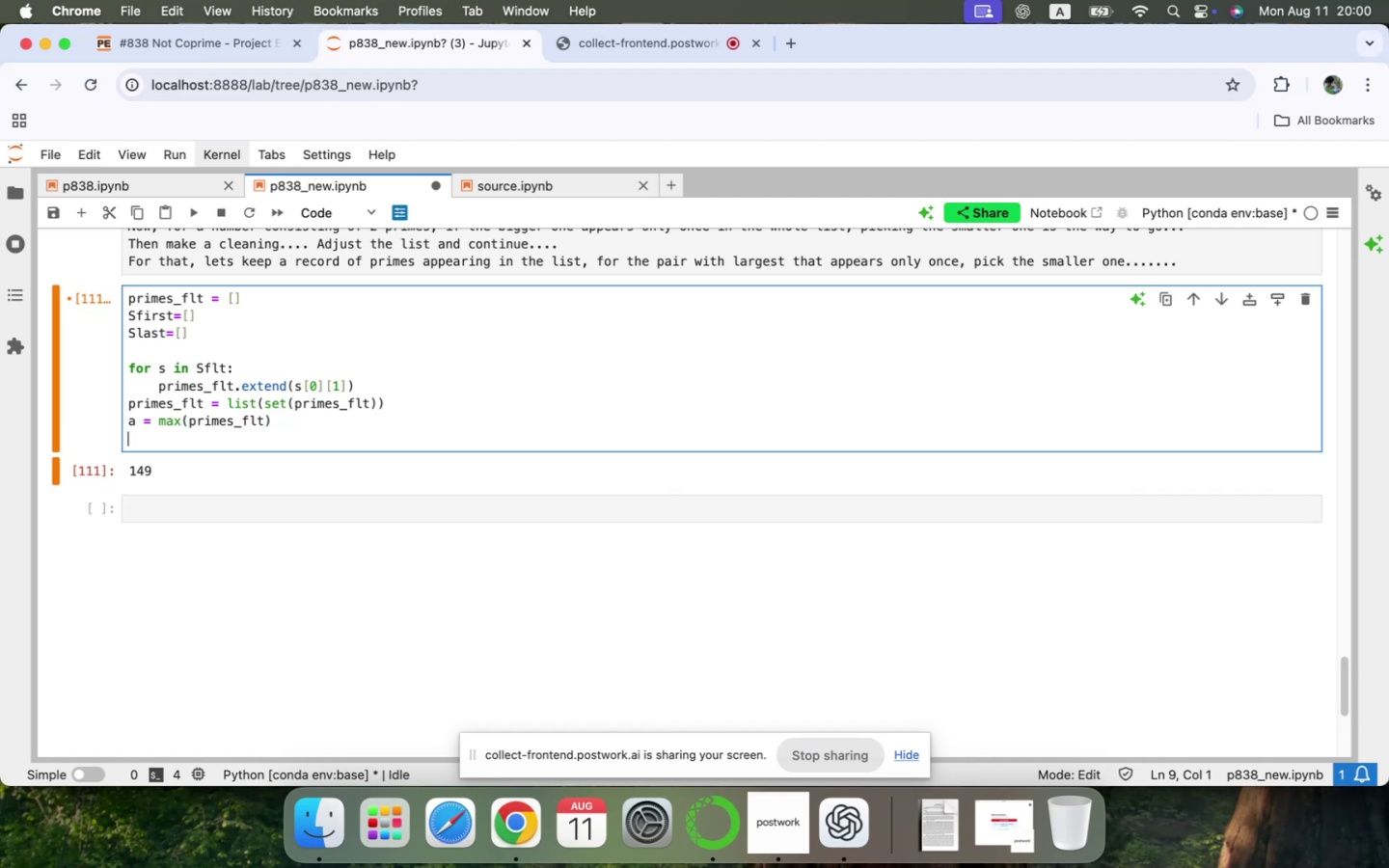 
type(for i i)
 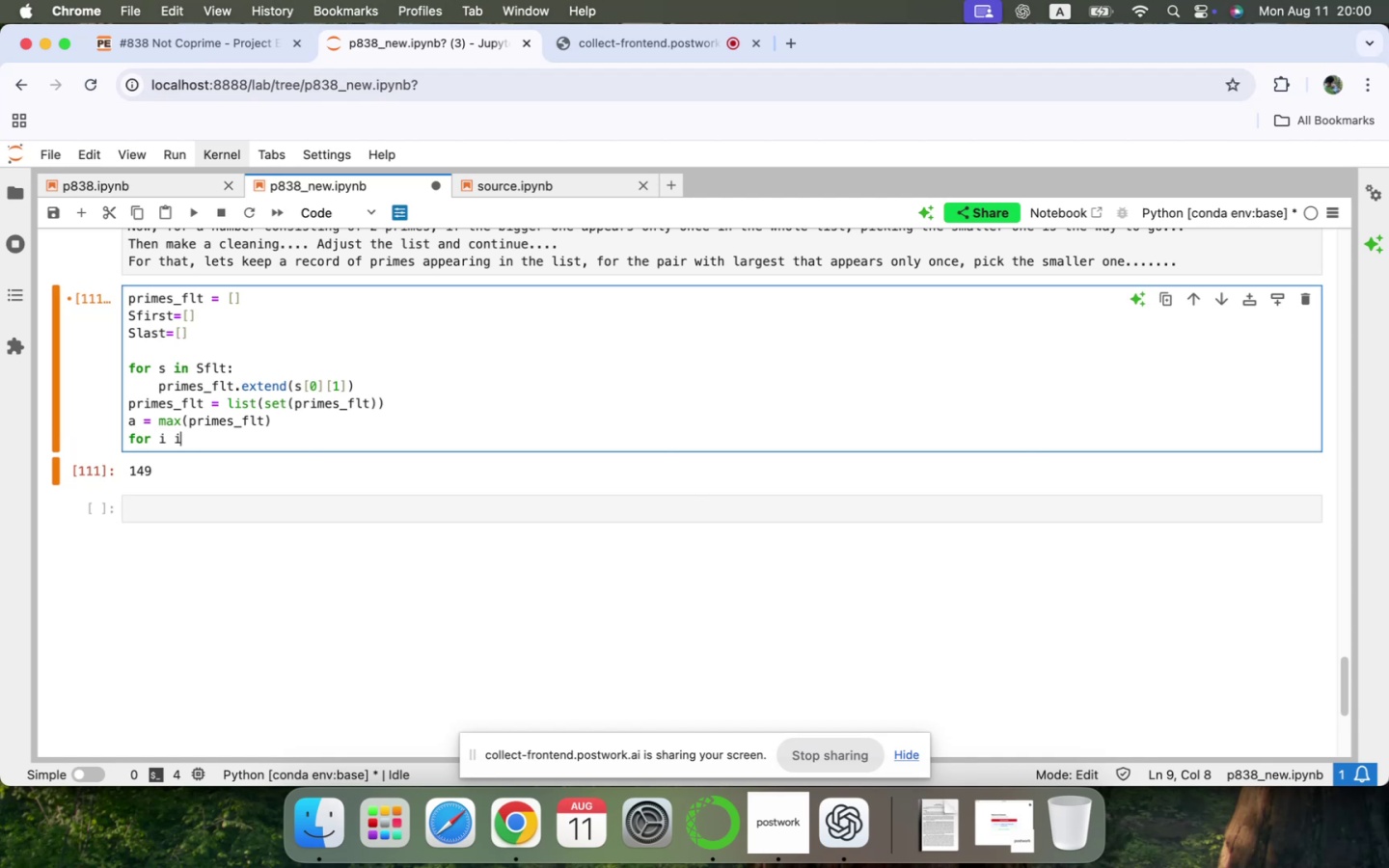 
type(n ran)
key(Backspace)
key(Backspace)
key(Backspace)
key(Backspace)
key(Backspace)
key(Backspace)
key(Backspace)
type(hits = (a+1)
 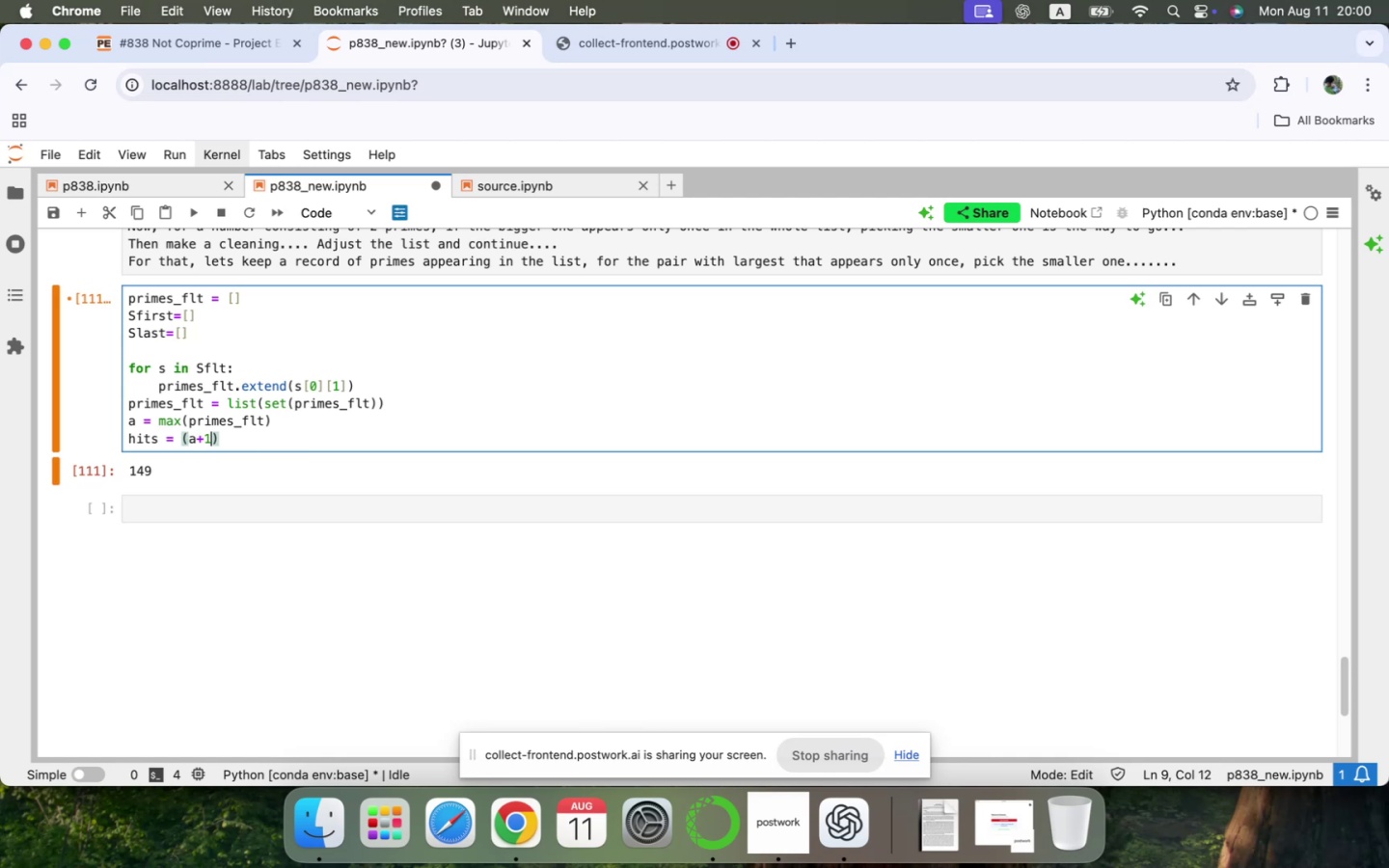 
key(ArrowRight)
 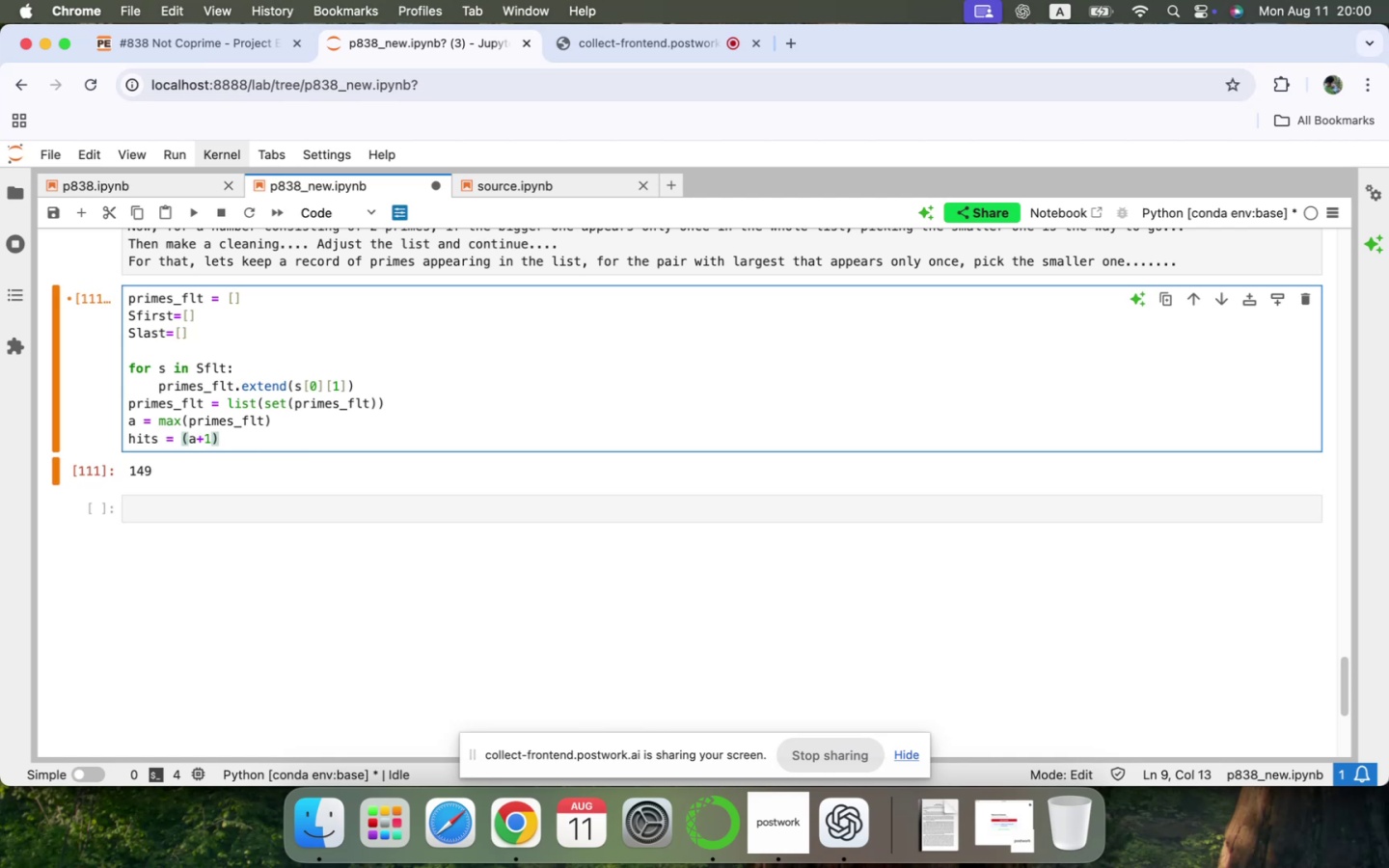 
key(Shift+ShiftLeft)
 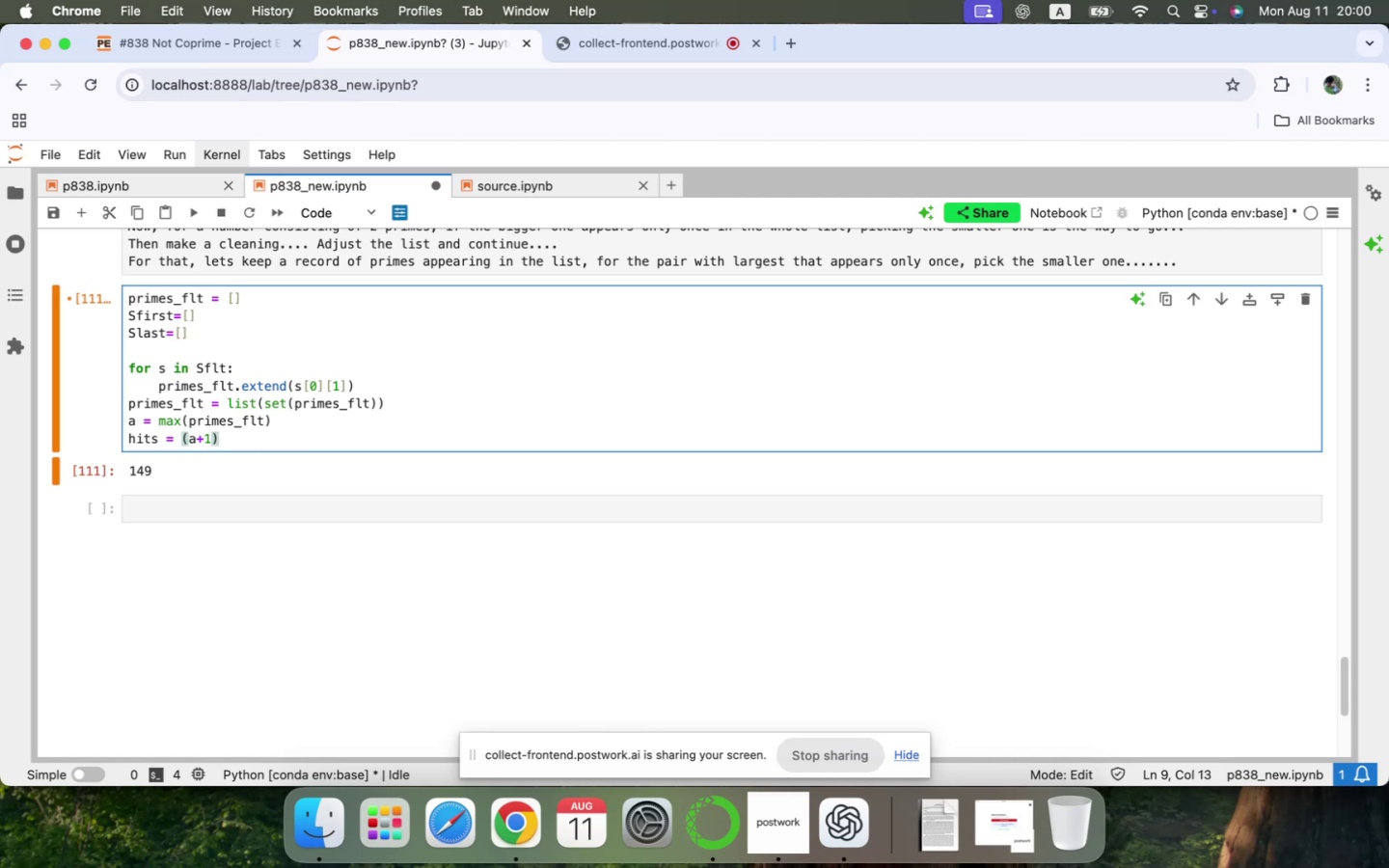 
key(Shift+8)
 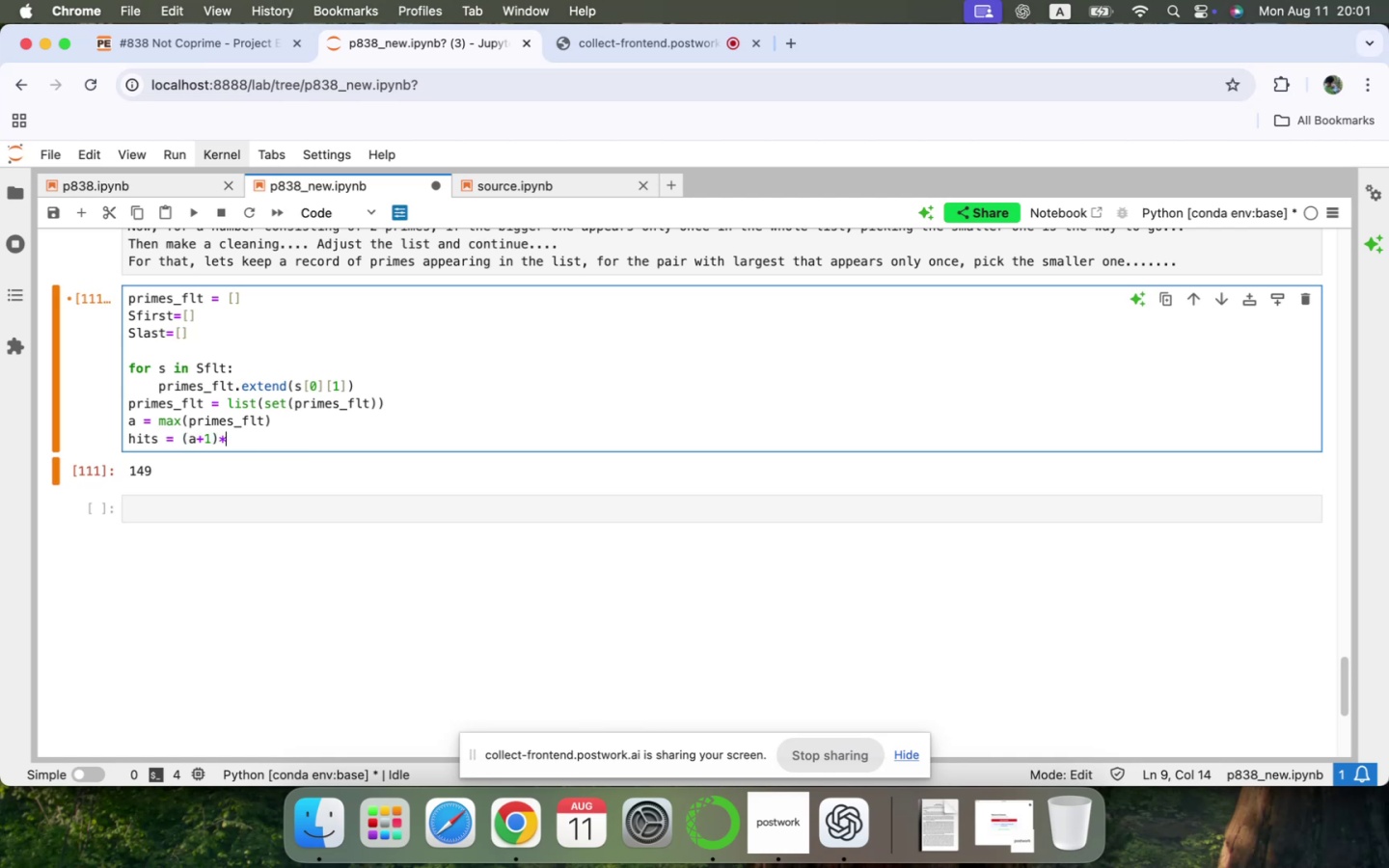 
key(BracketLeft)
 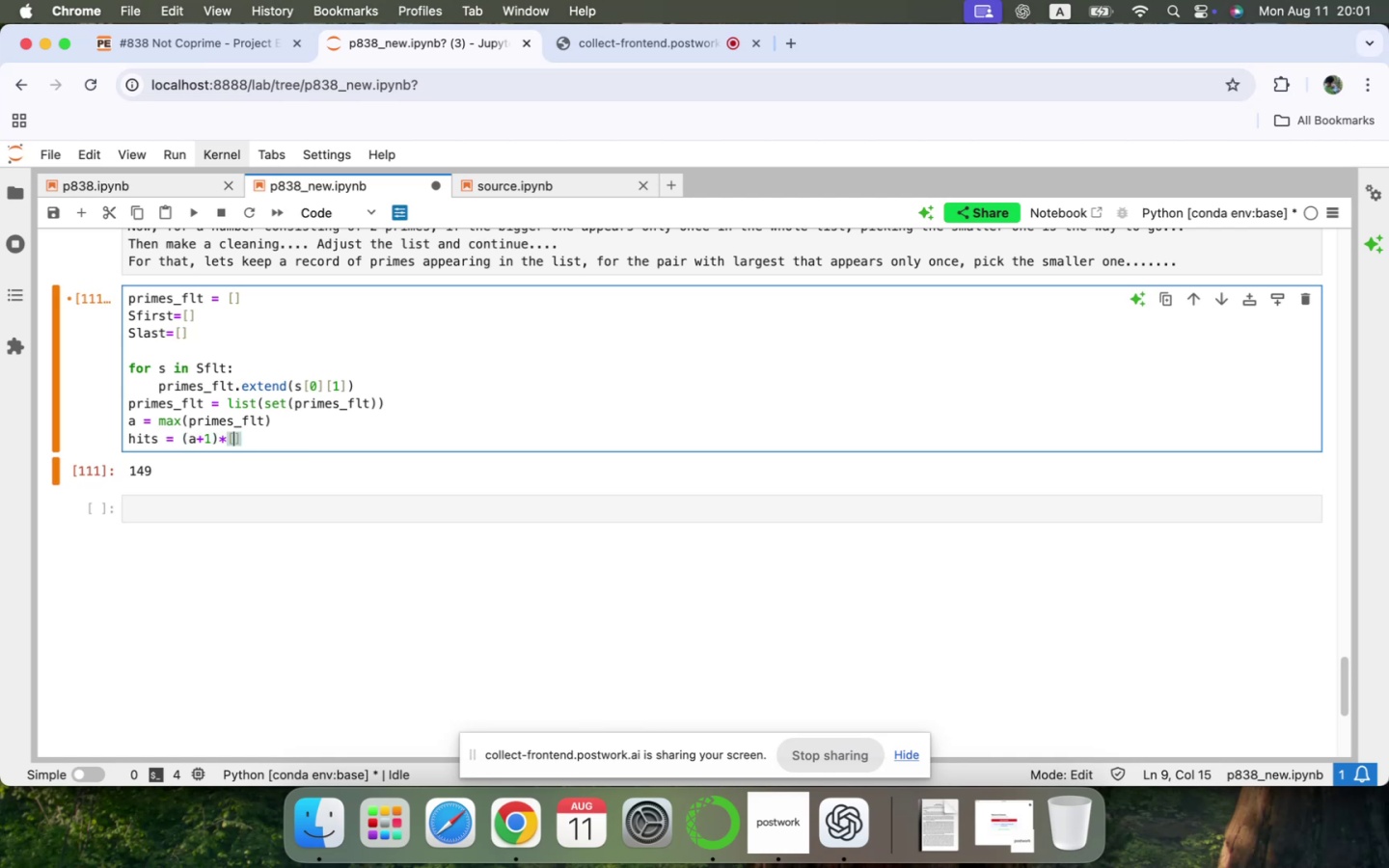 
key(0)
 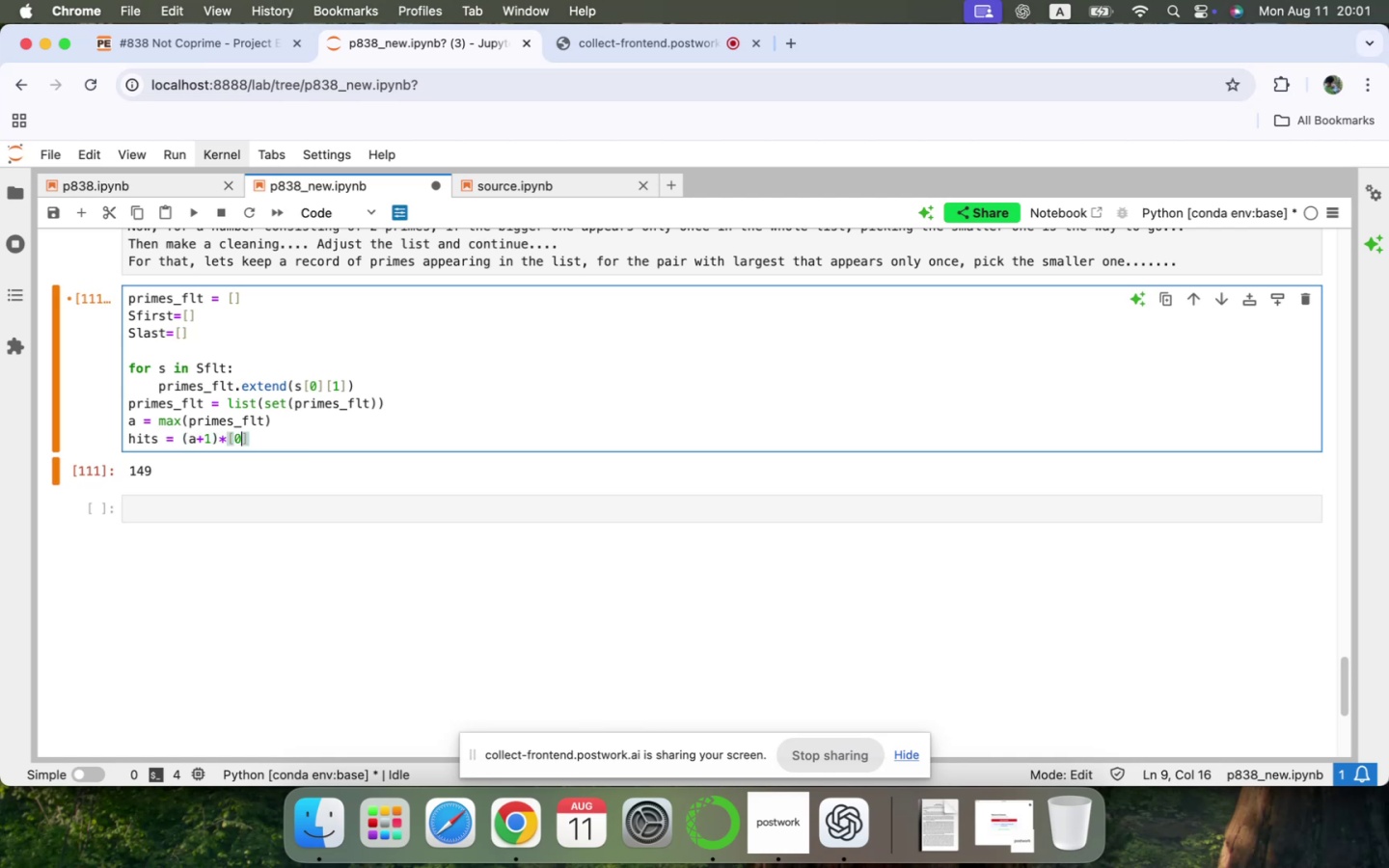 
key(ArrowRight)
 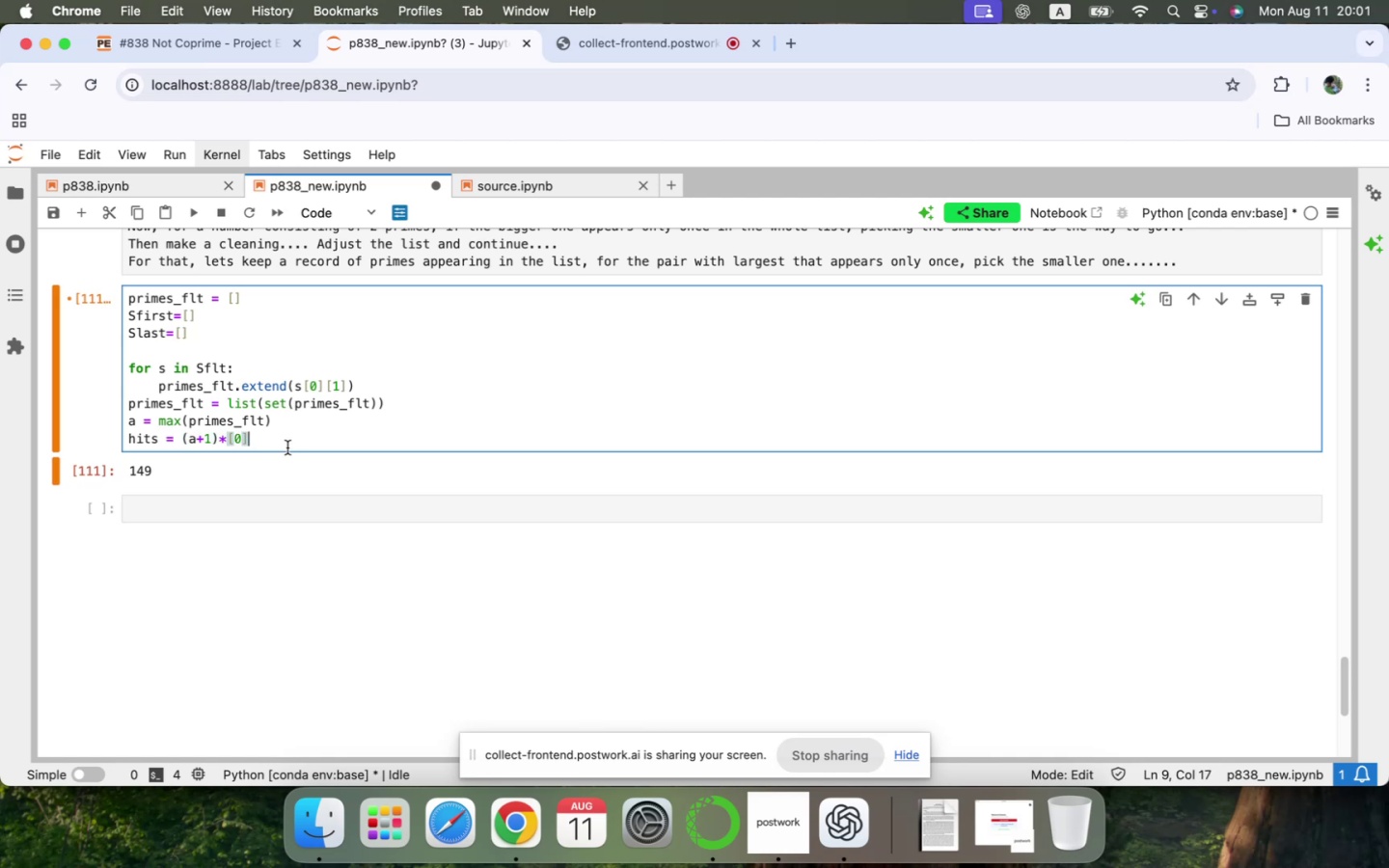 
key(Enter)
 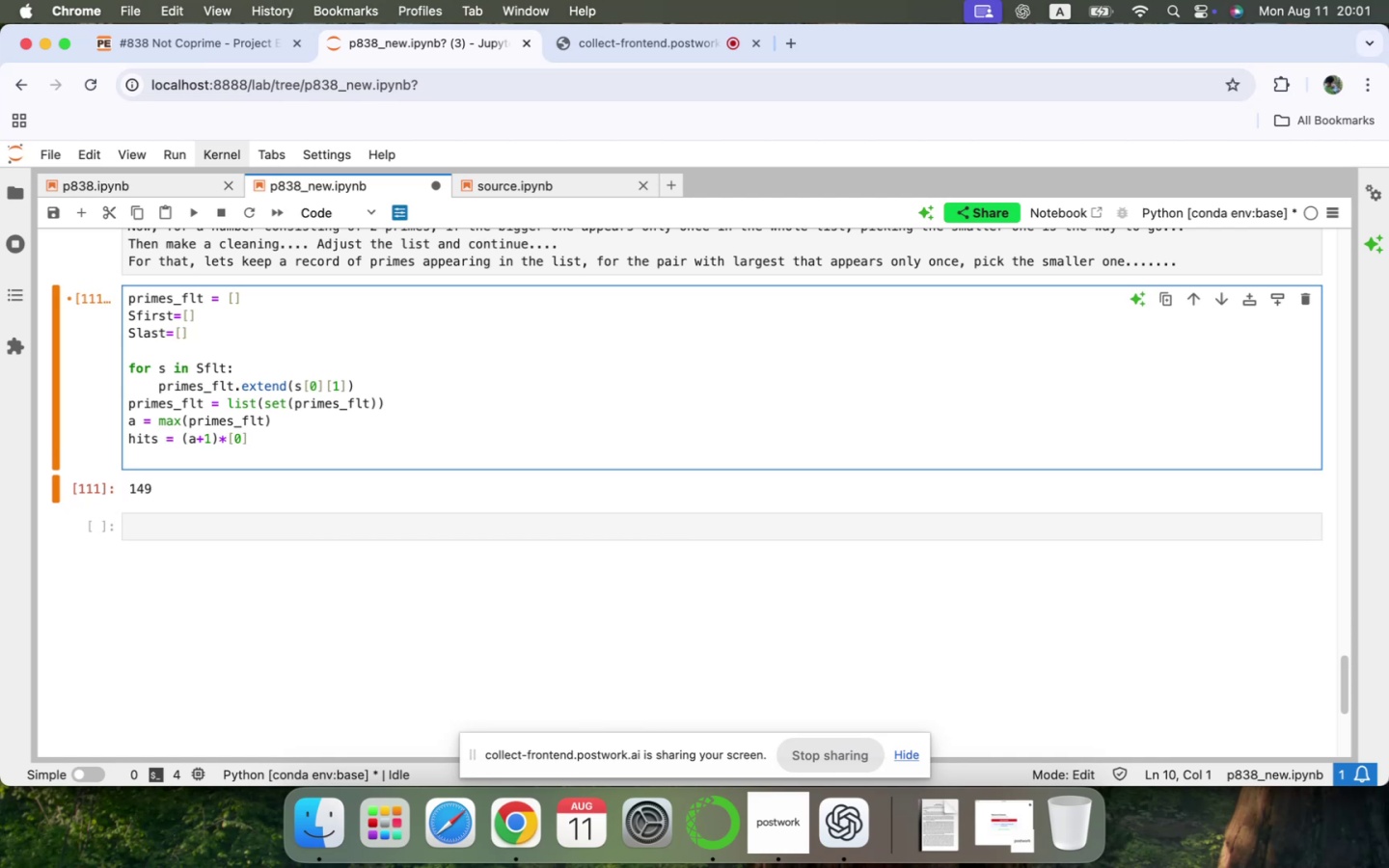 
type(#lets count the hits...)
 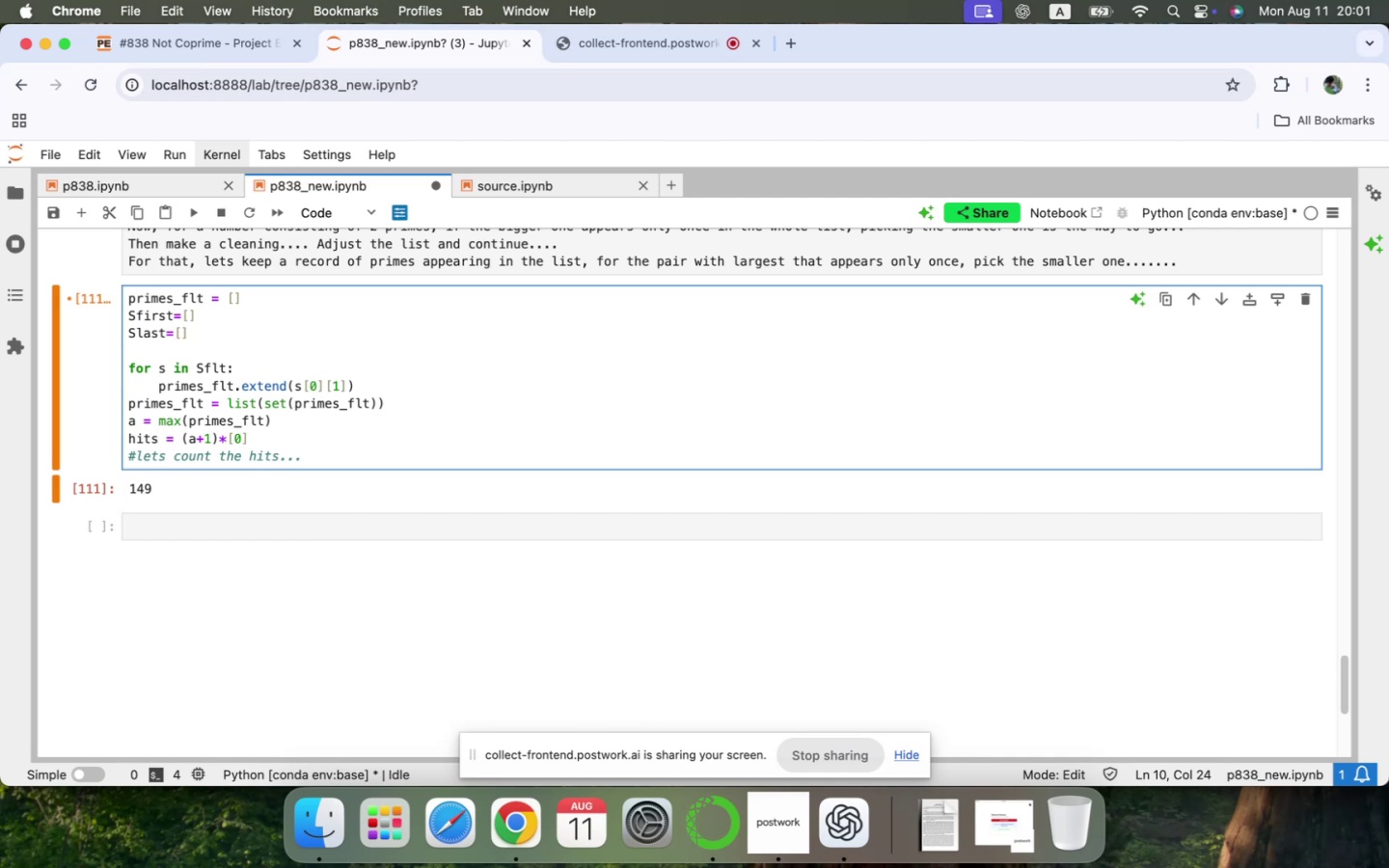 
wait(40.96)
 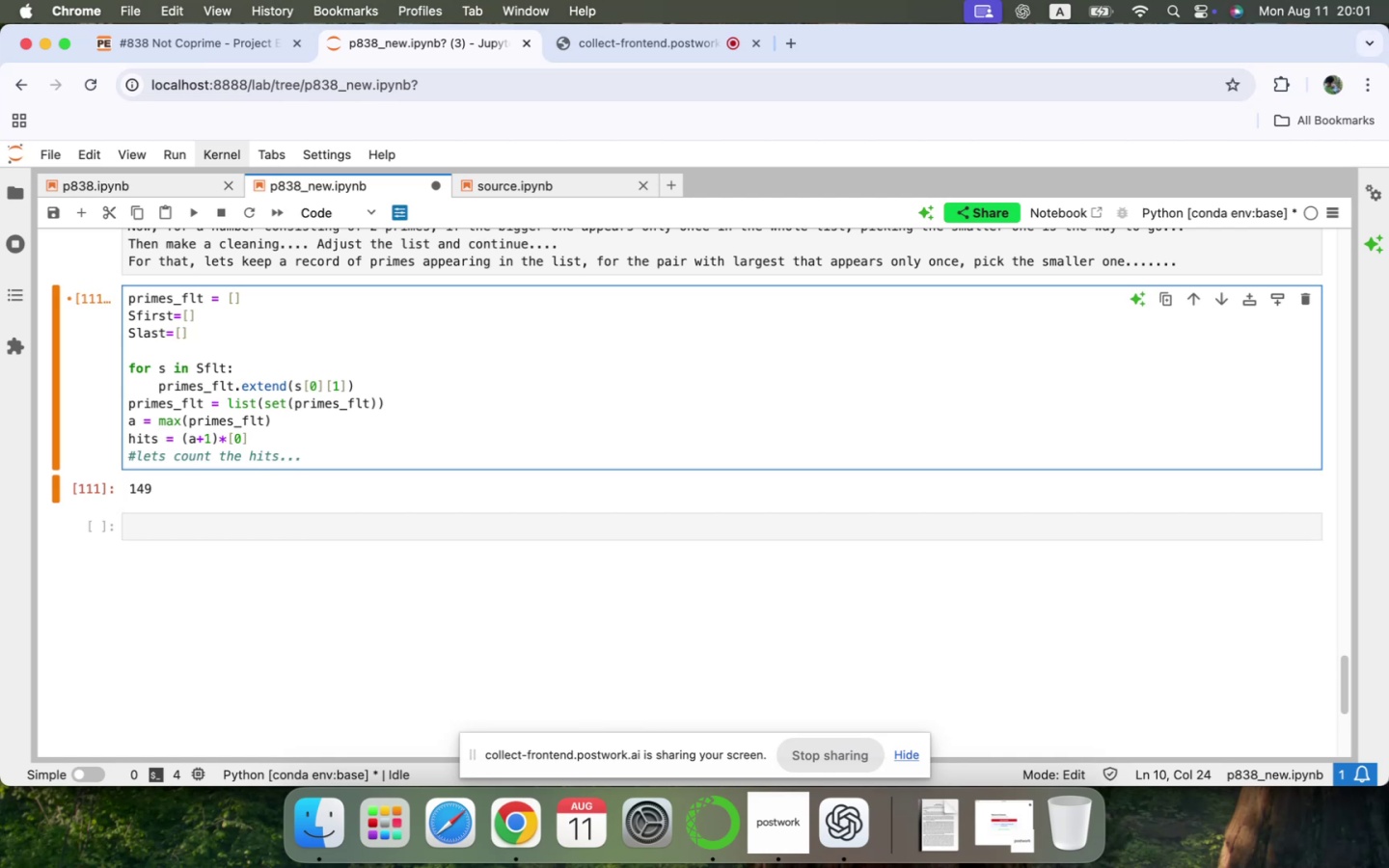 
scroll: coordinate [287, 448], scroll_direction: up, amount: 75.0
 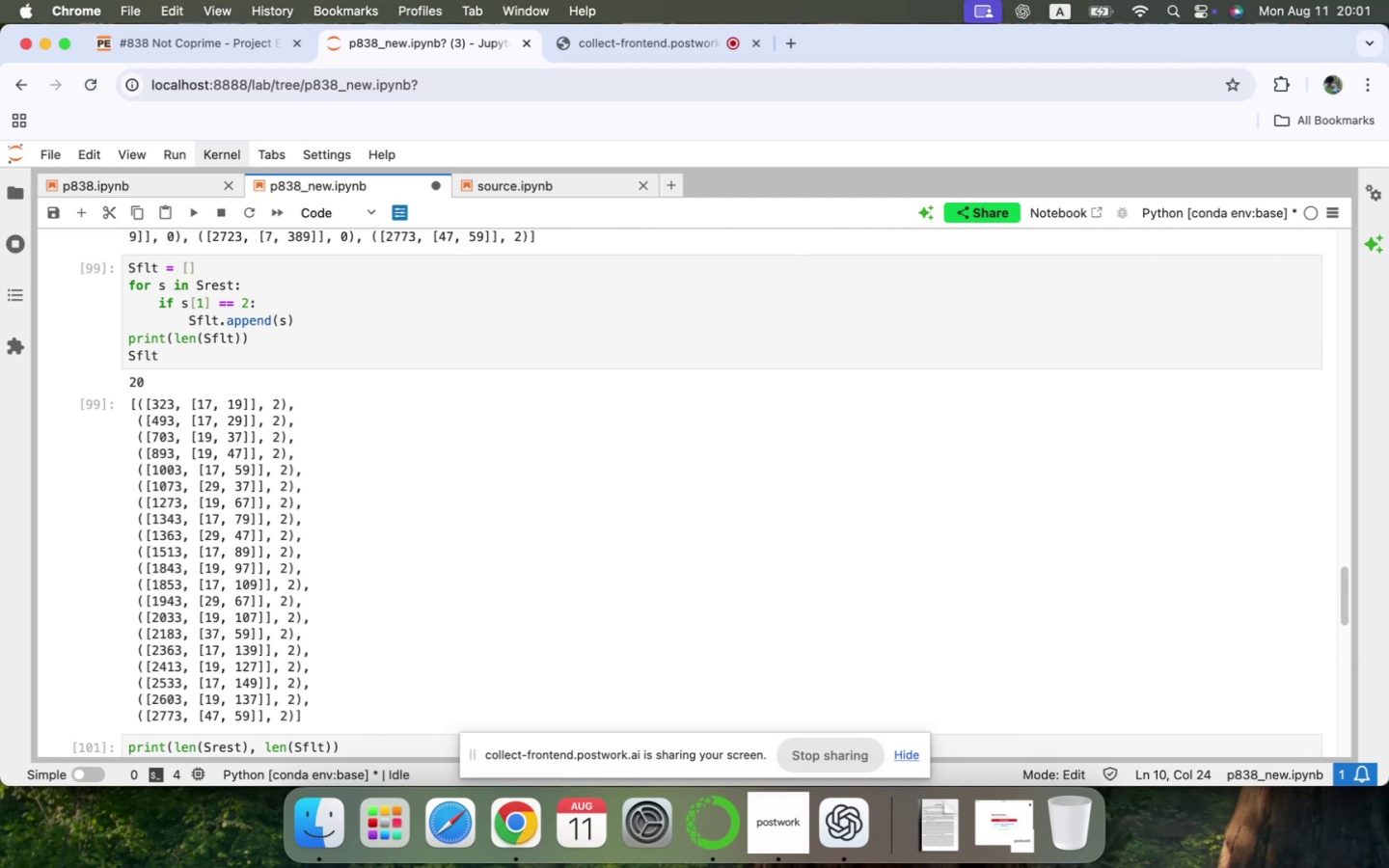 
scroll: coordinate [287, 448], scroll_direction: down, amount: 78.0
 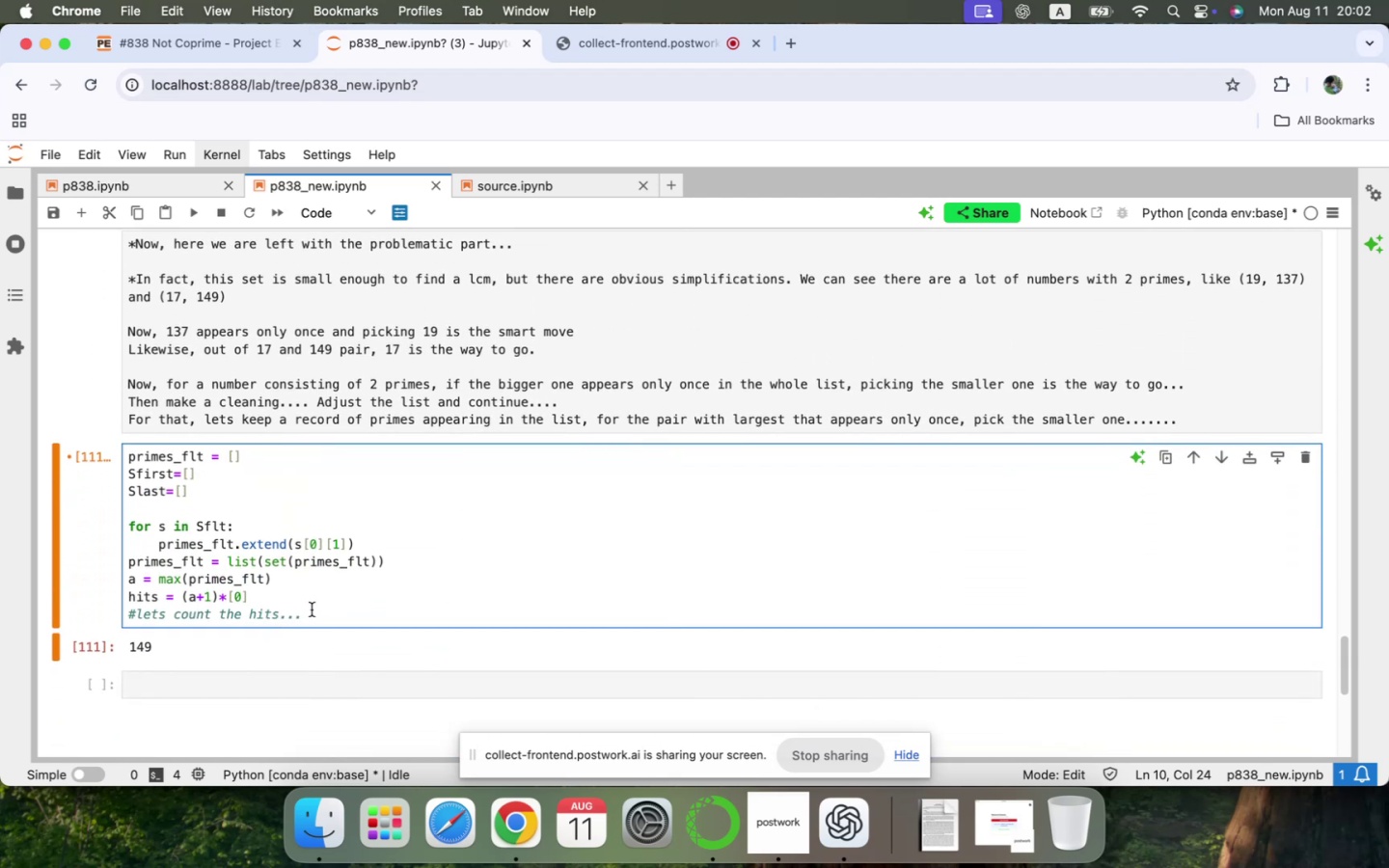 
wait(7.38)
 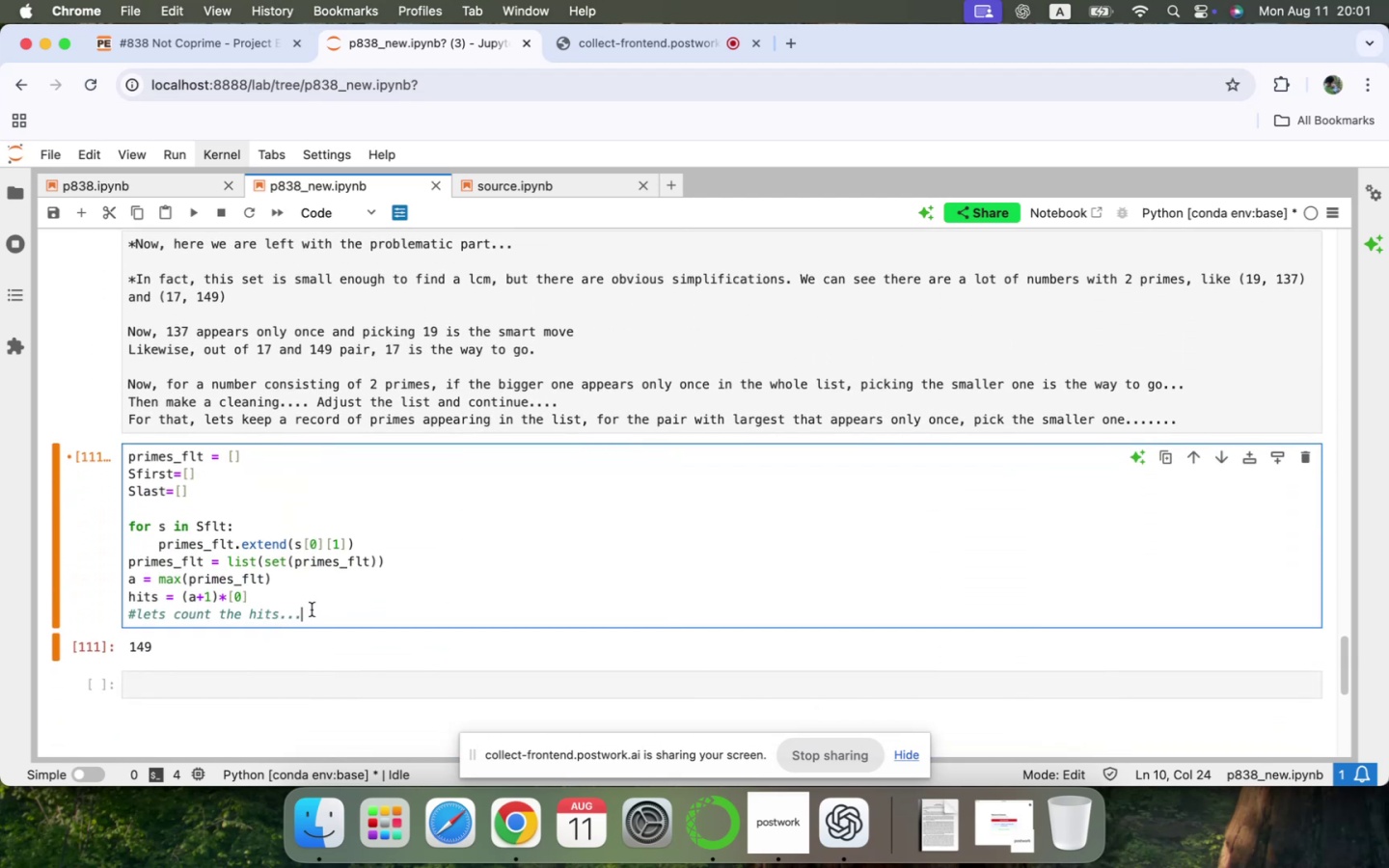 
left_click([232, 509])
 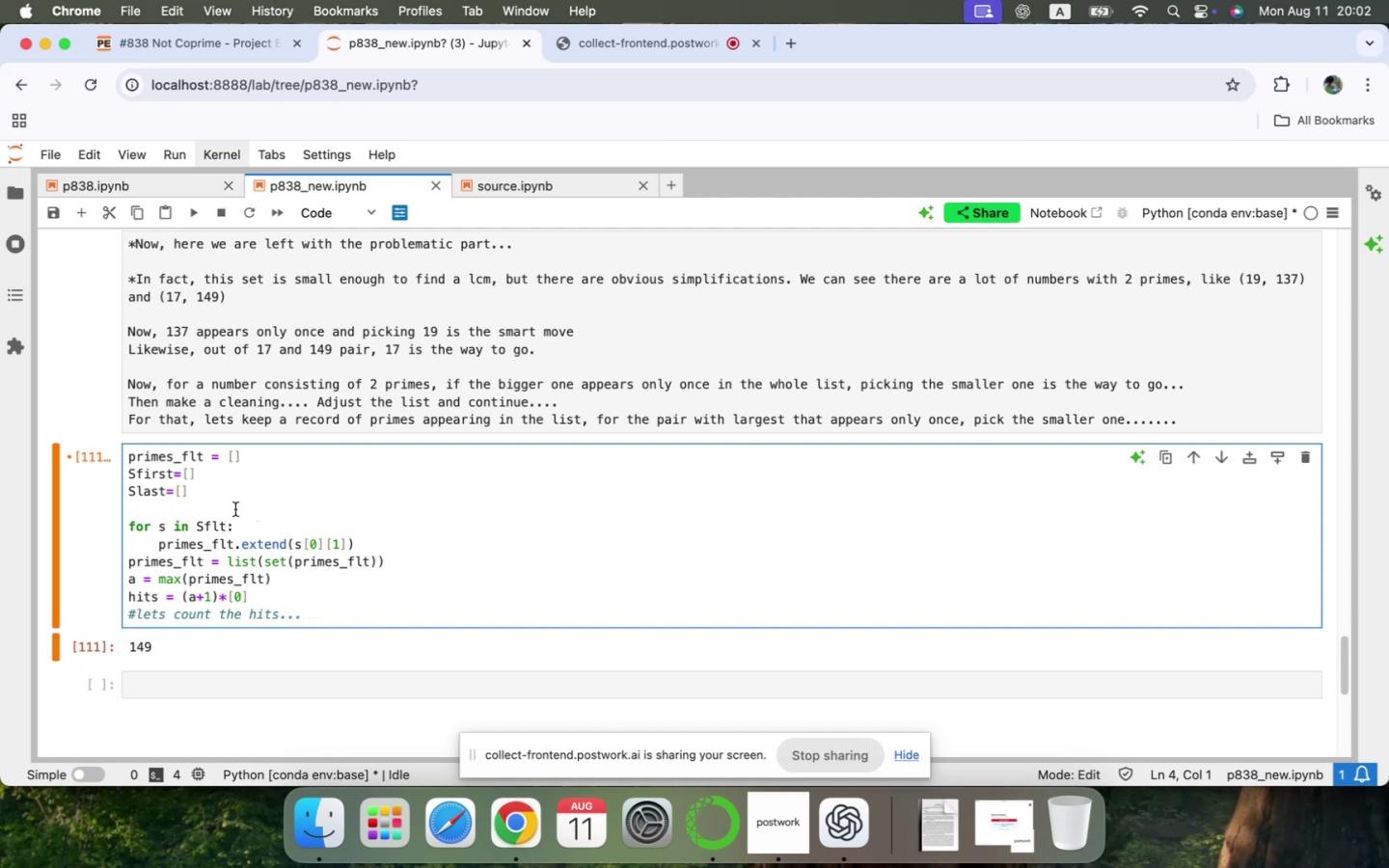 
key(ArrowRight)
 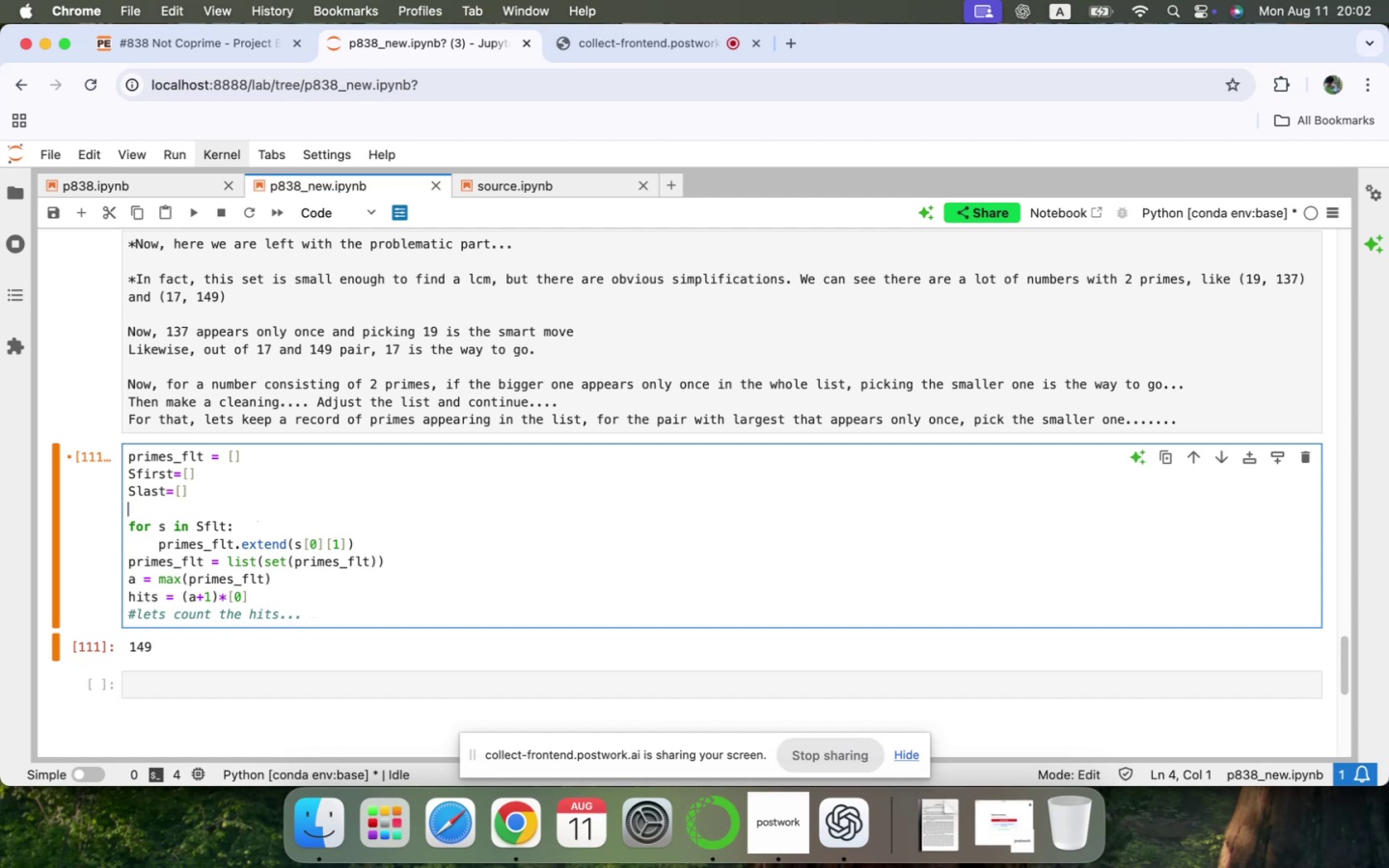 
key(ArrowUp)
 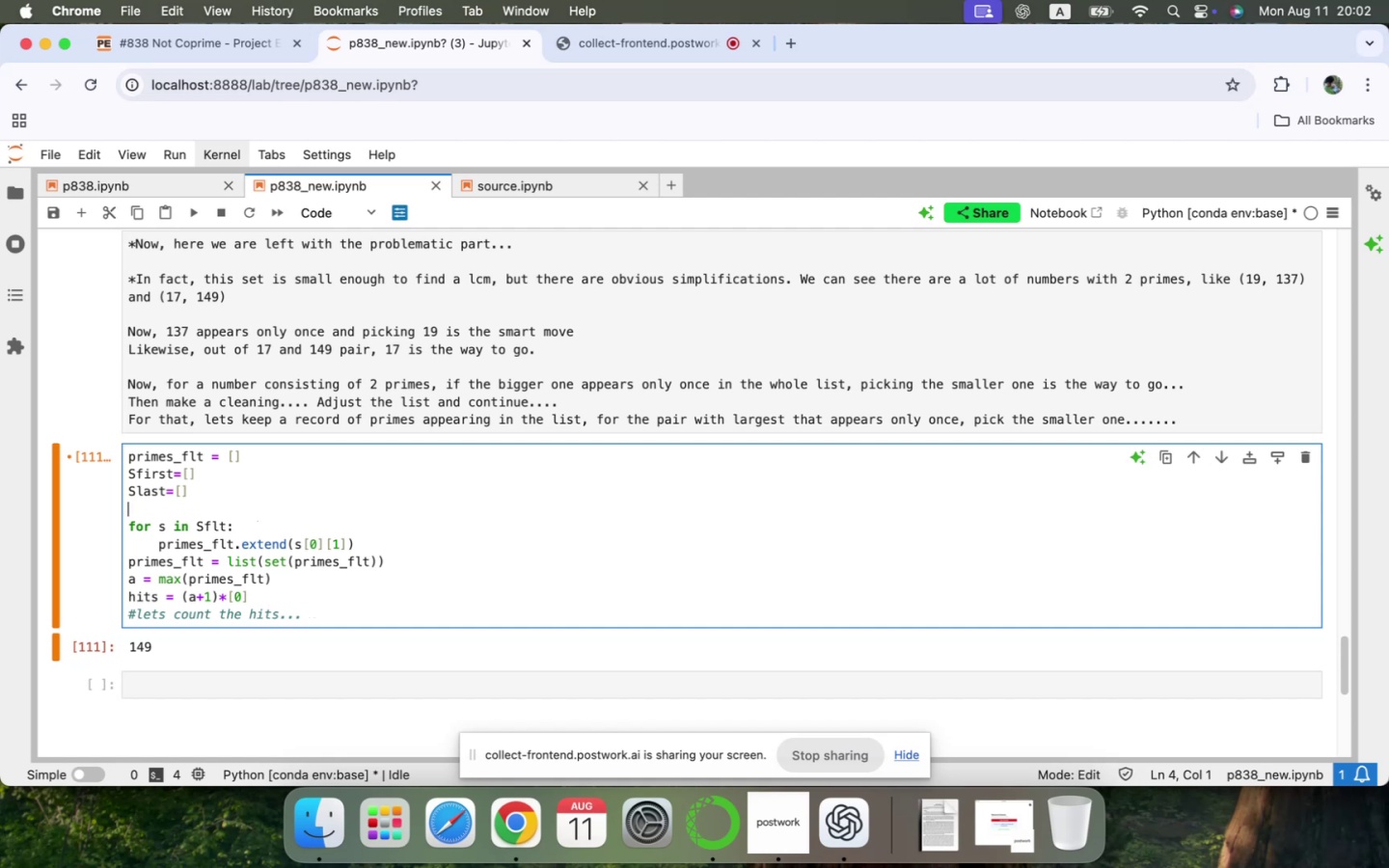 
key(ArrowUp)
 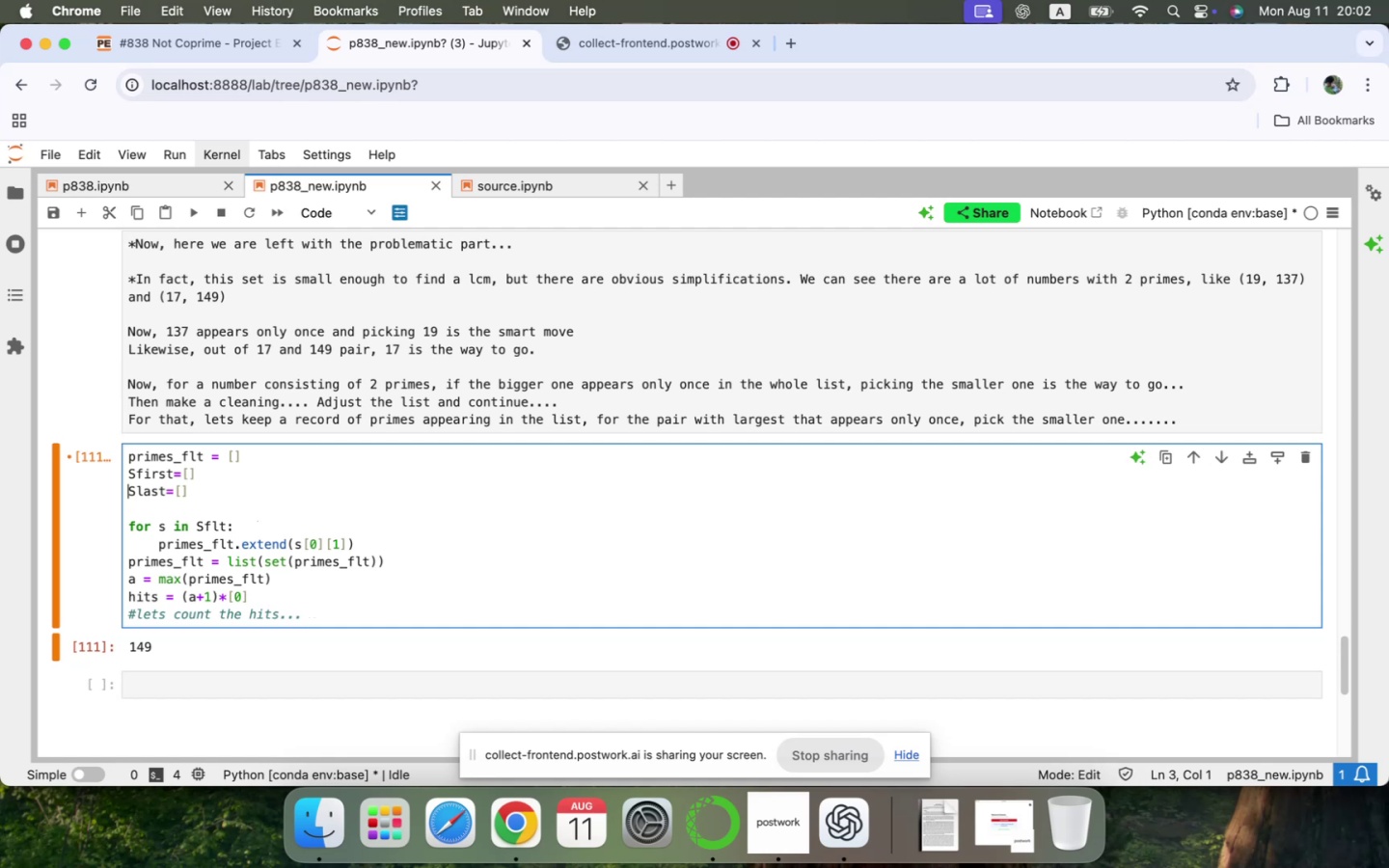 
key(ArrowUp)
 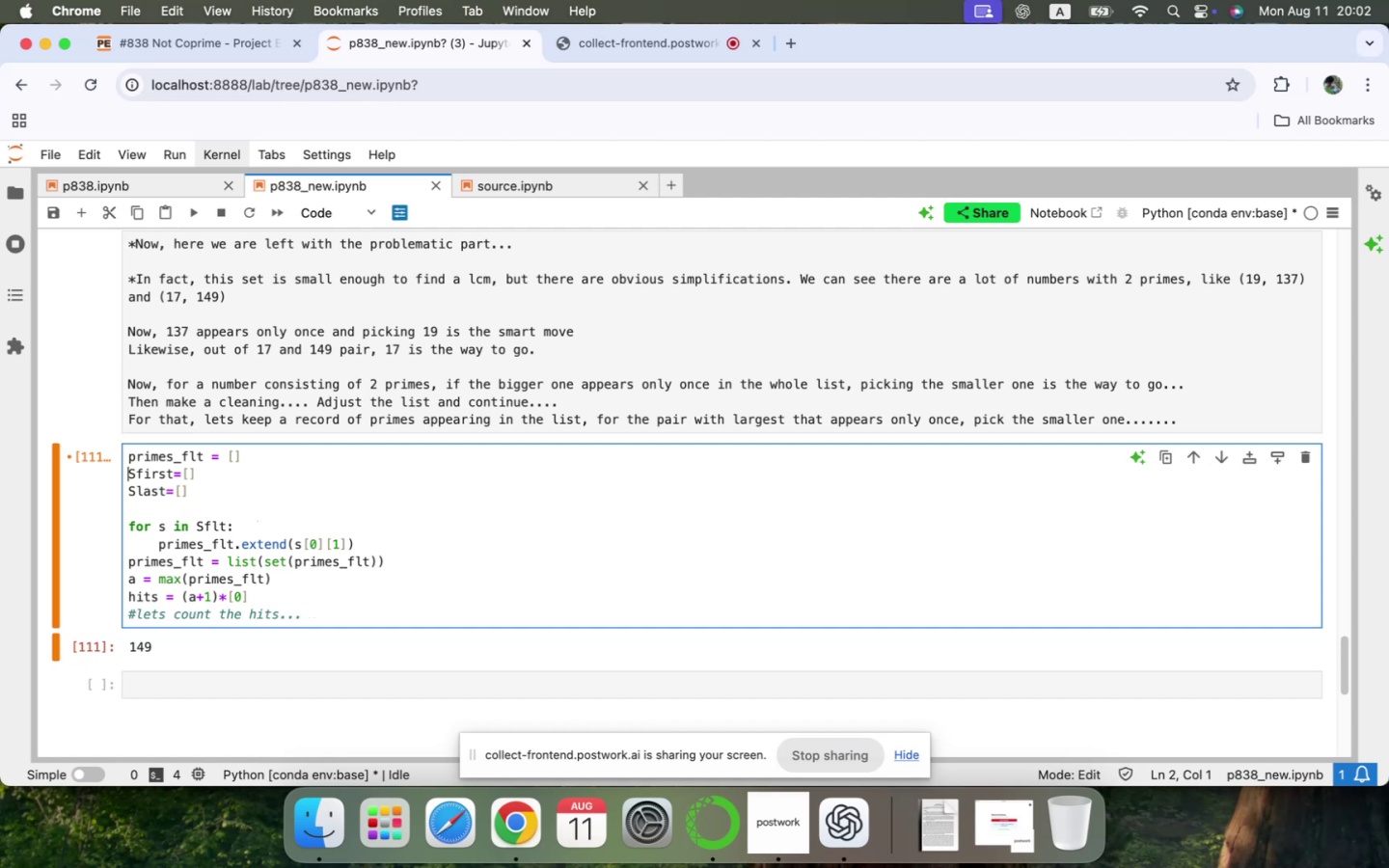 
key(ArrowUp)
 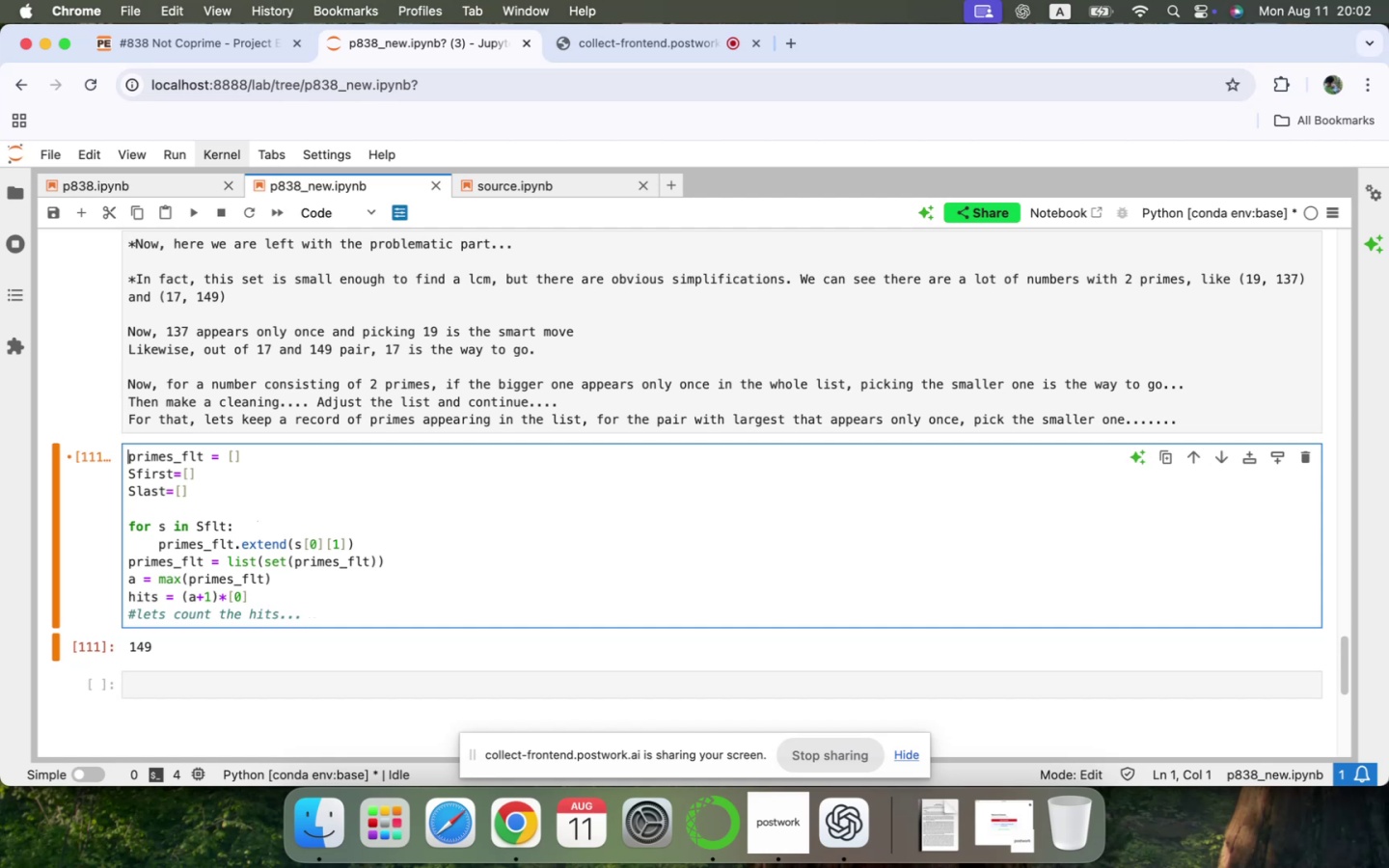 
key(ArrowUp)
 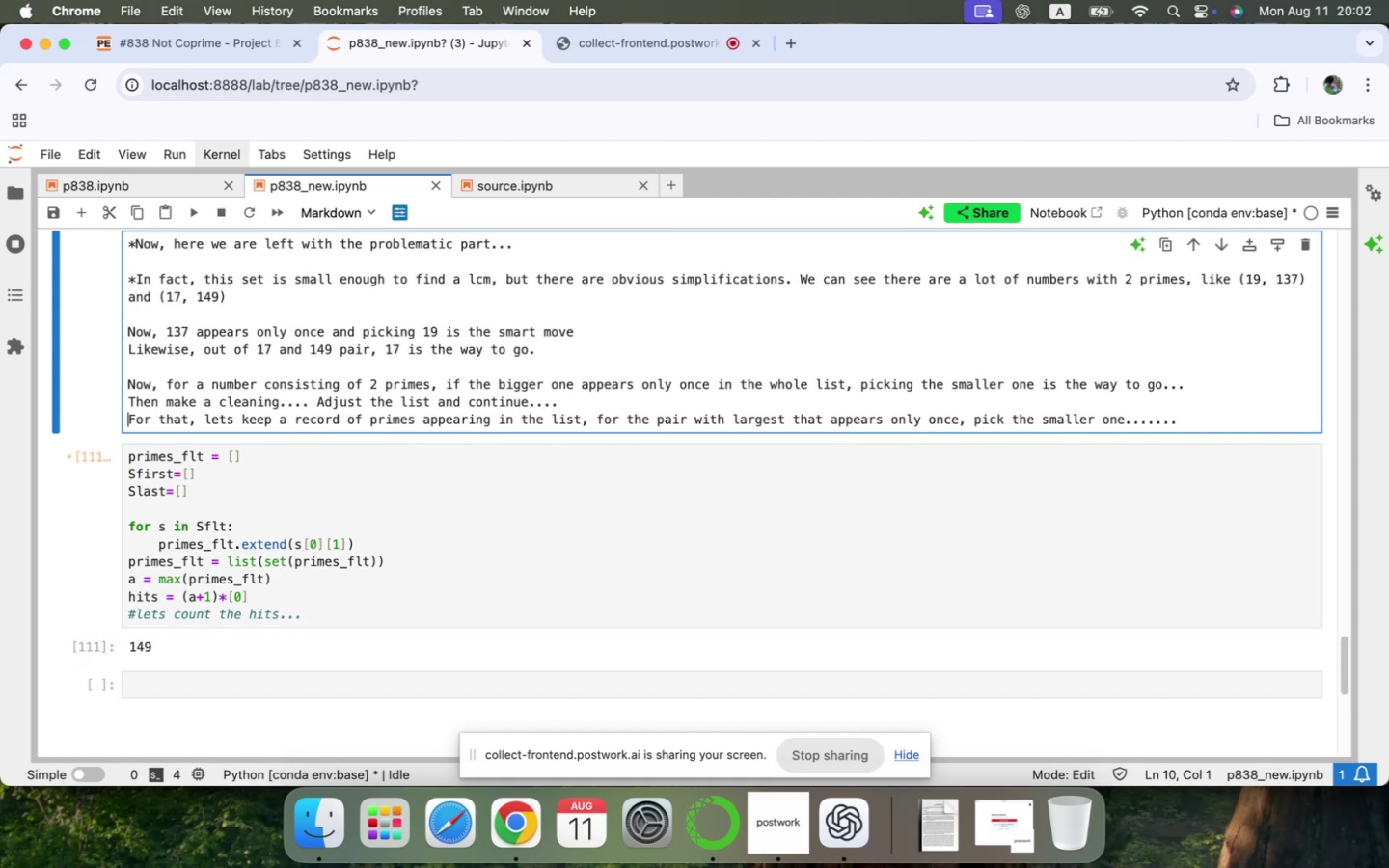 
key(ArrowDown)
 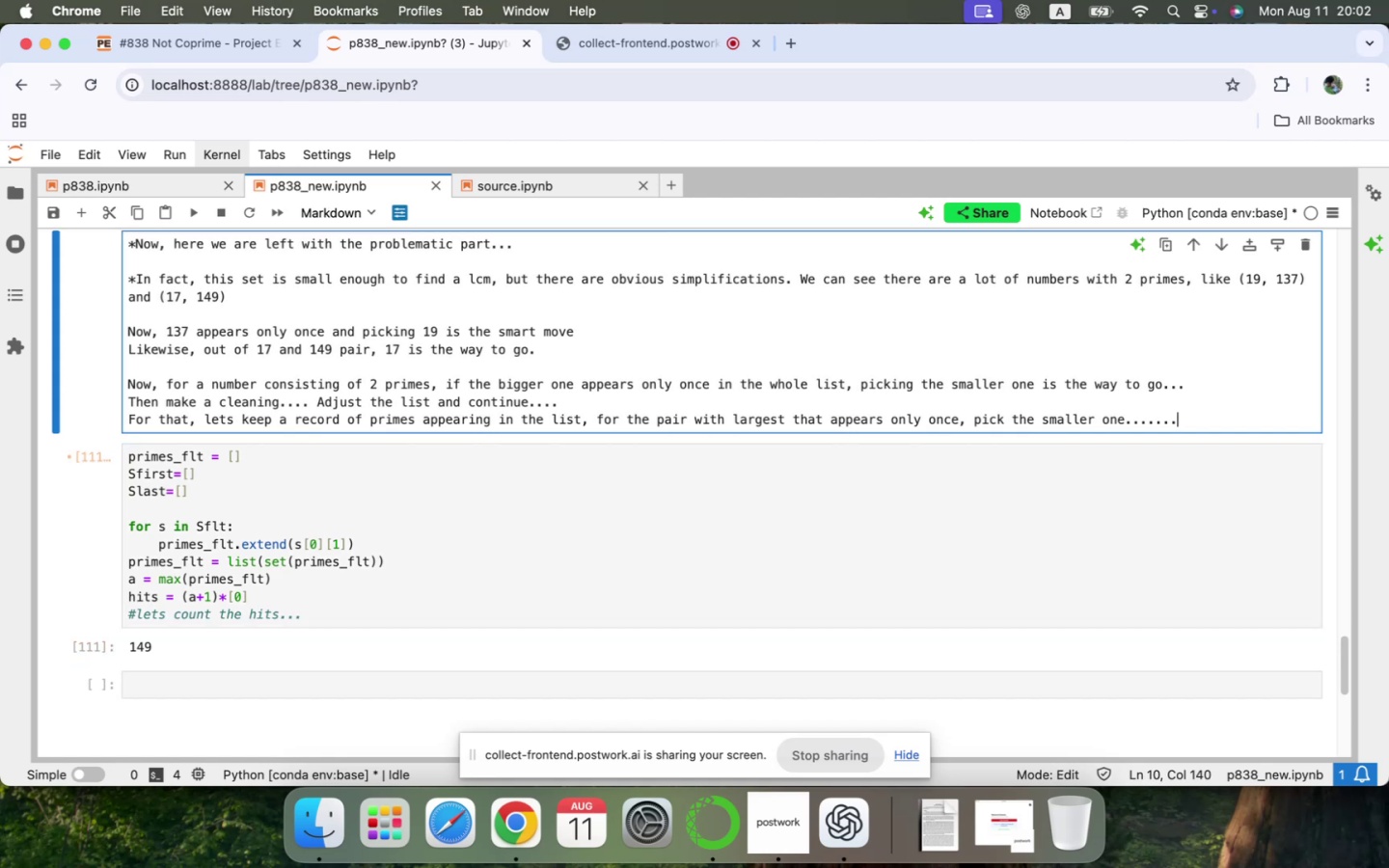 
key(ArrowDown)
 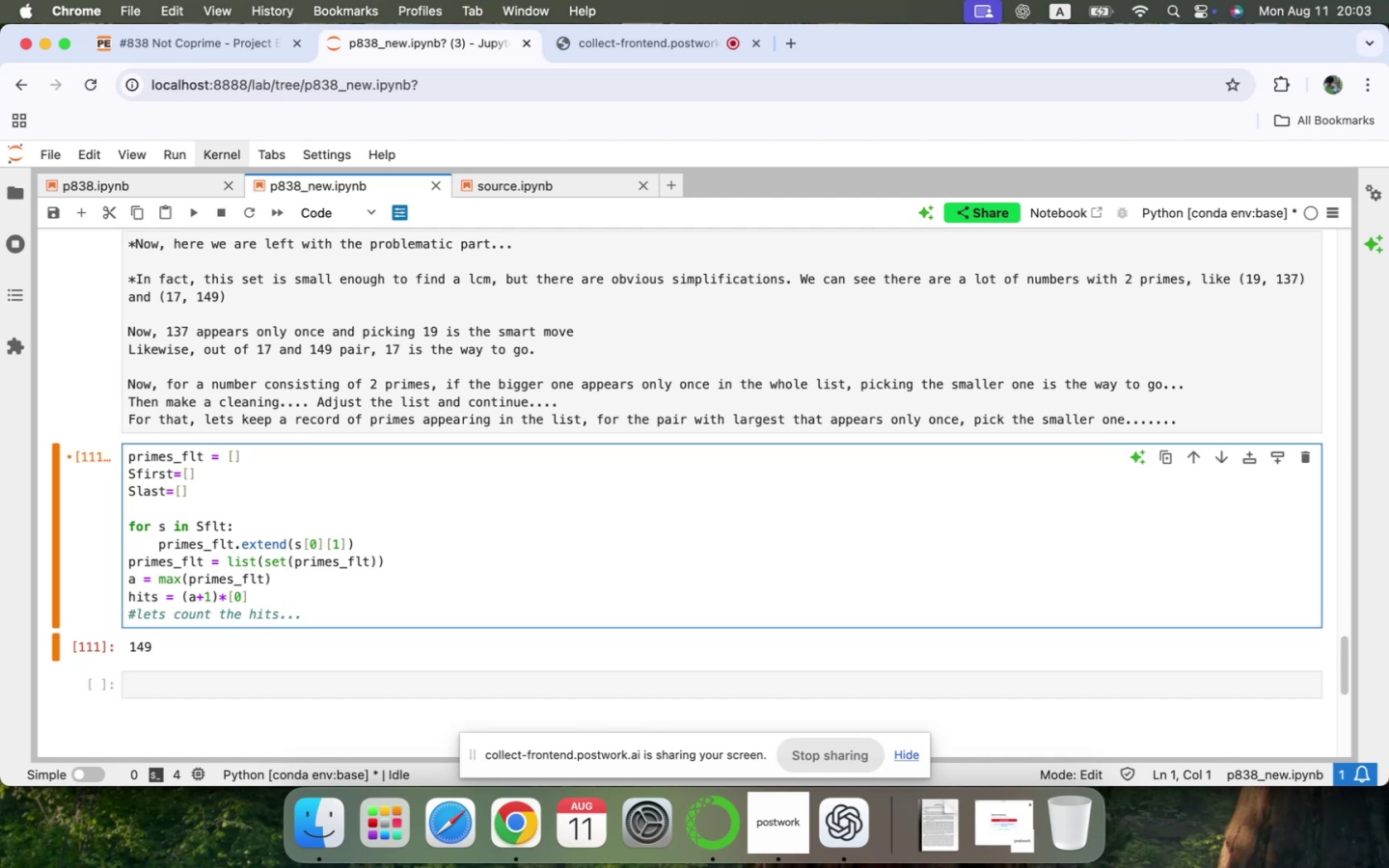 
wait(61.42)
 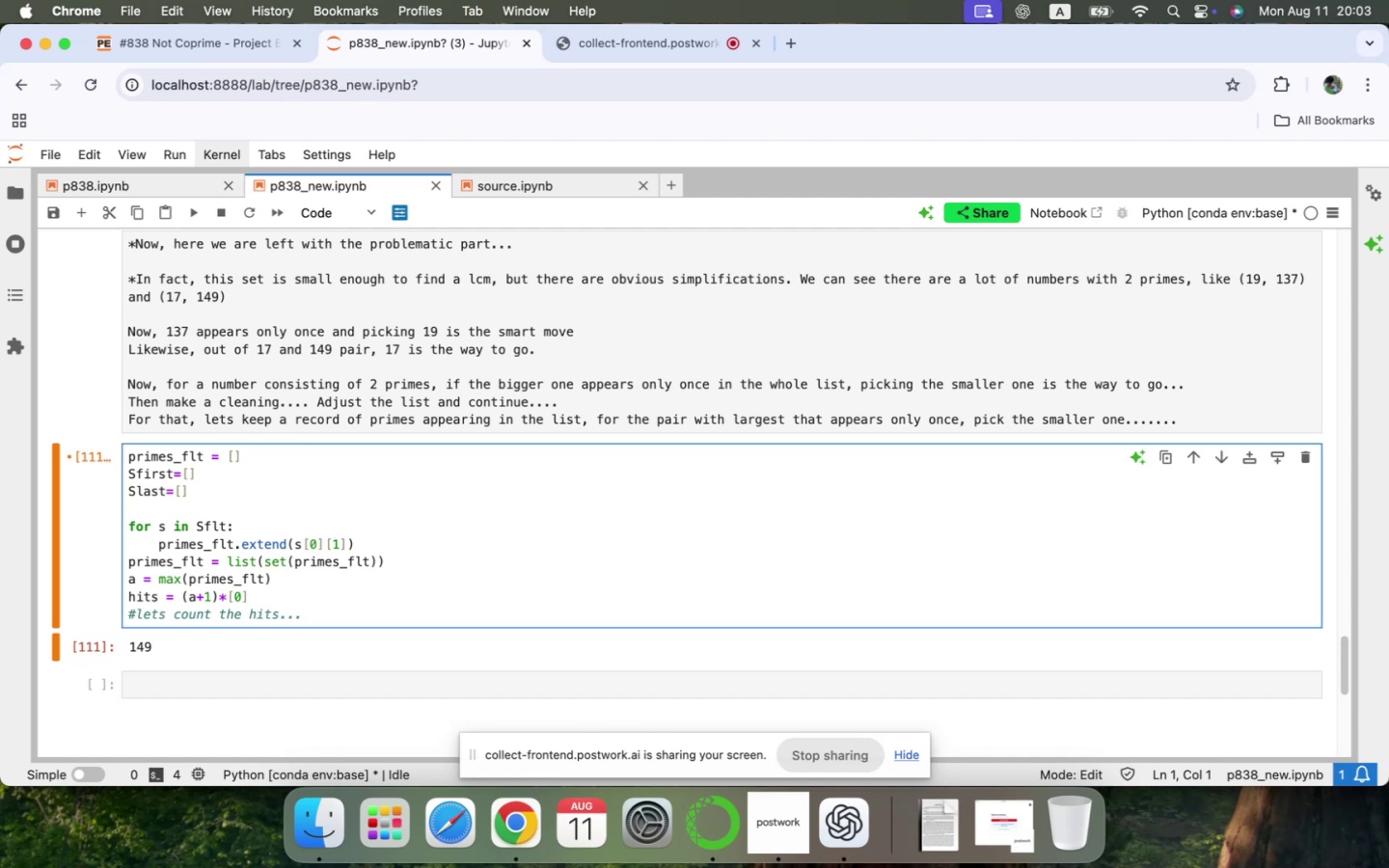 
left_click([325, 612])
 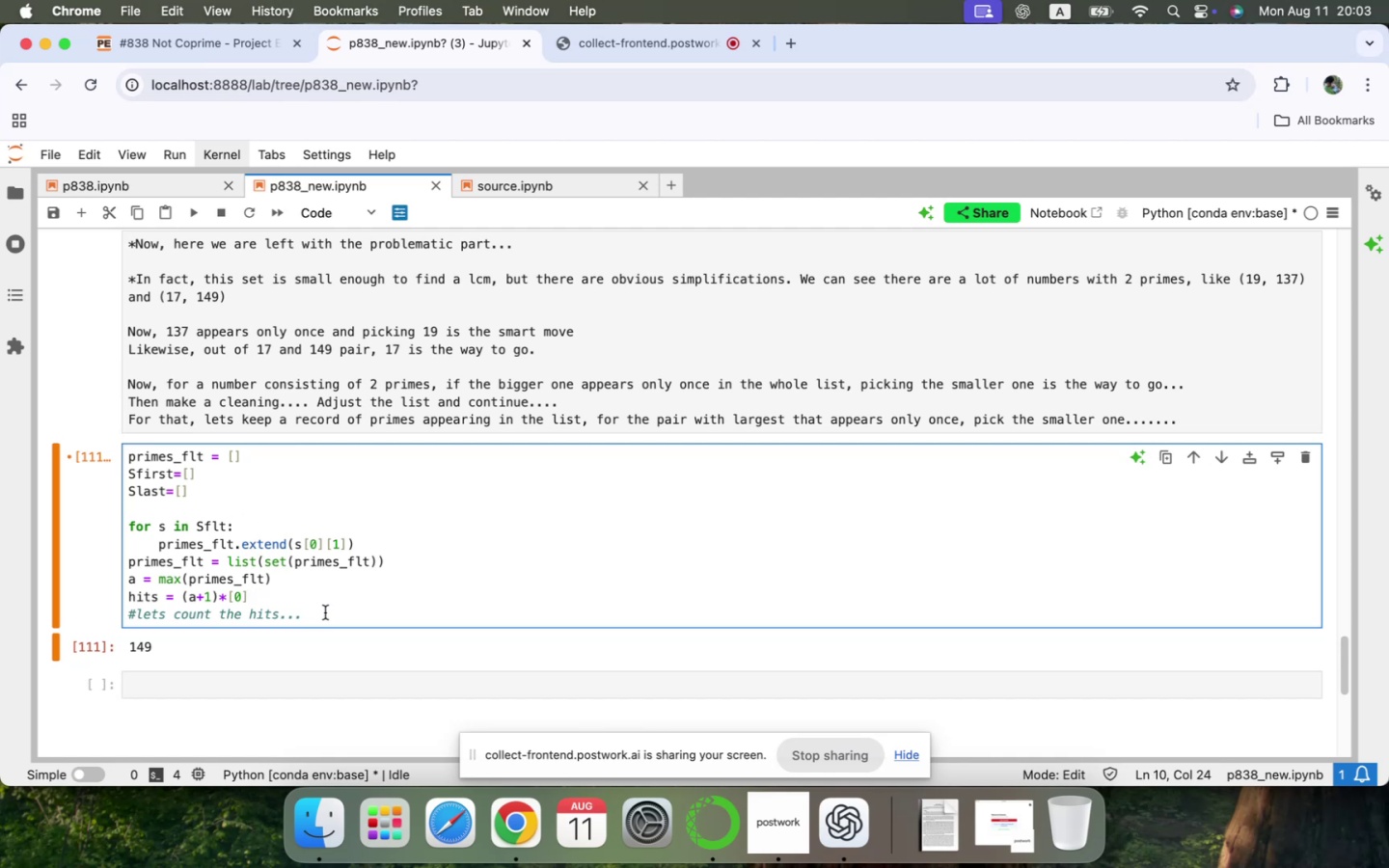 
wait(8.47)
 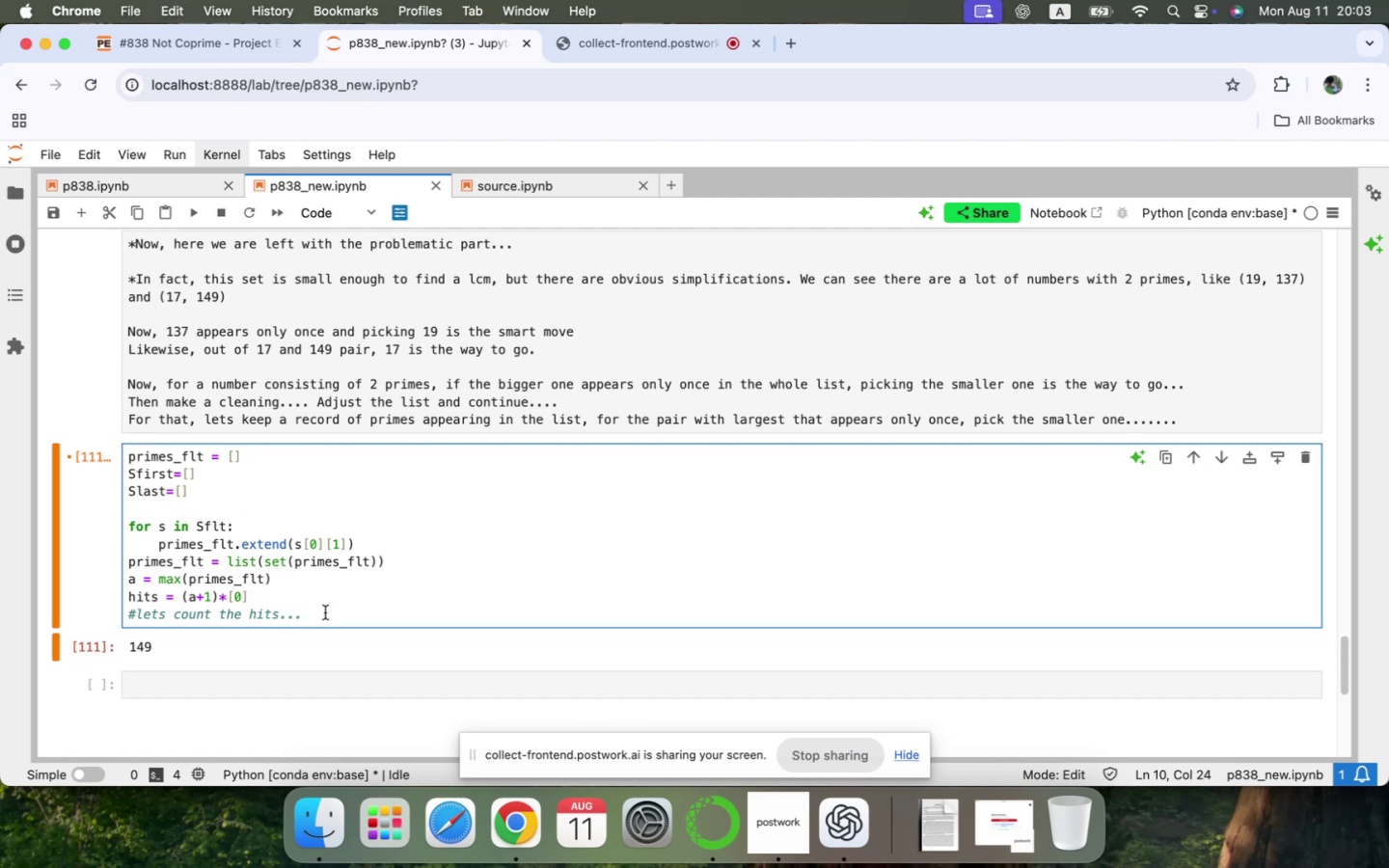 
left_click([322, 567])
 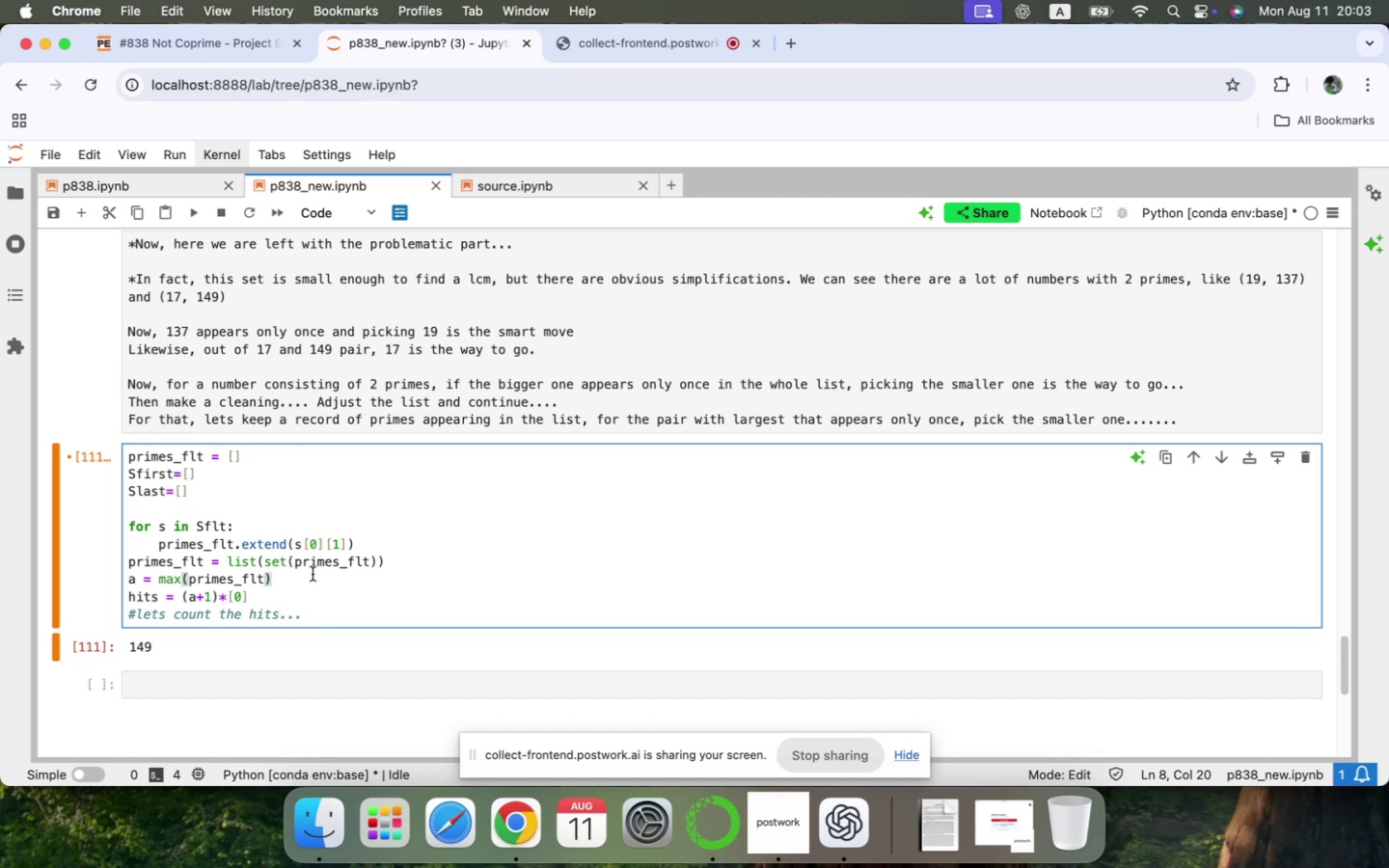 
key(Meta+X)
 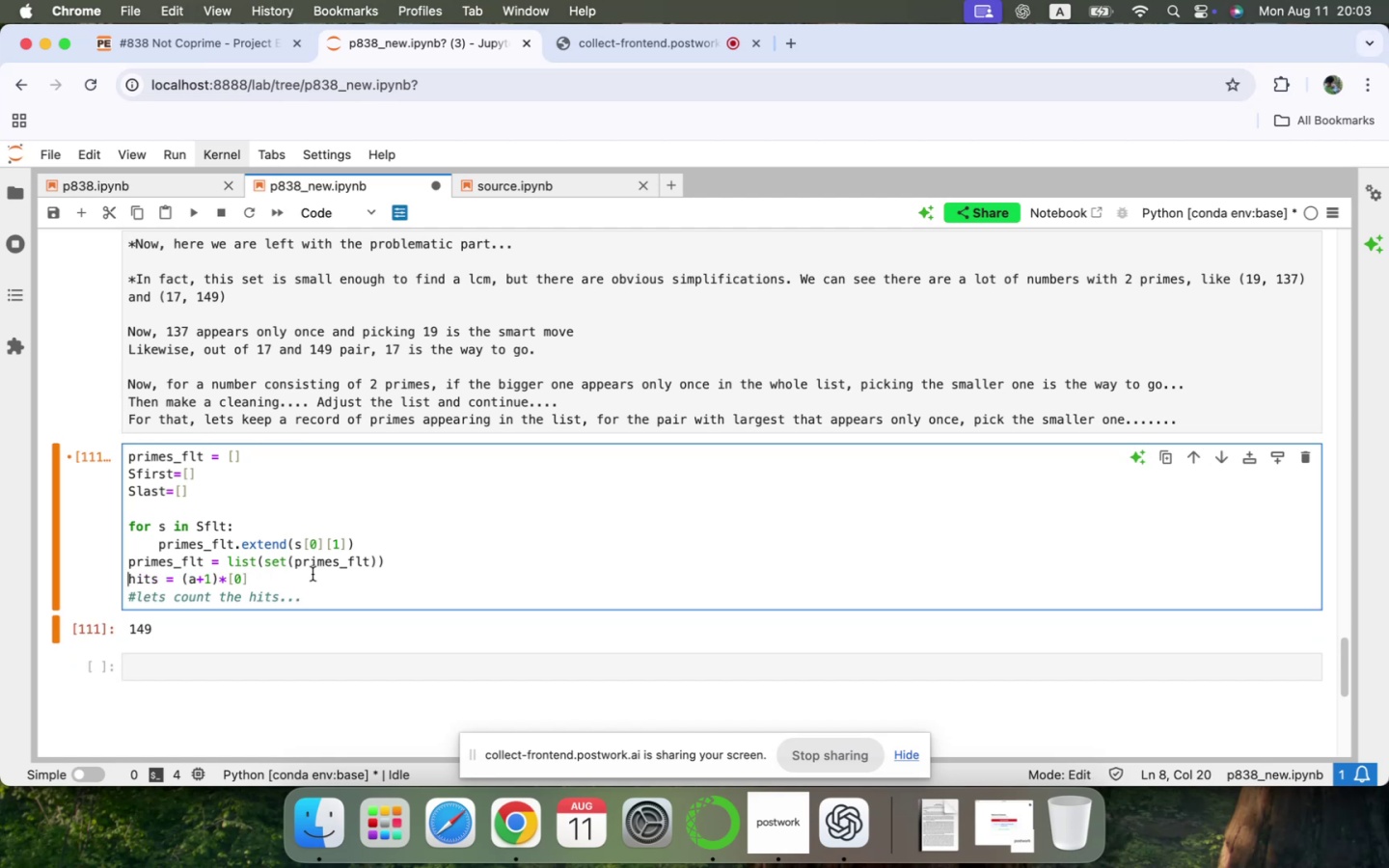 
key(Shift+Enter)
 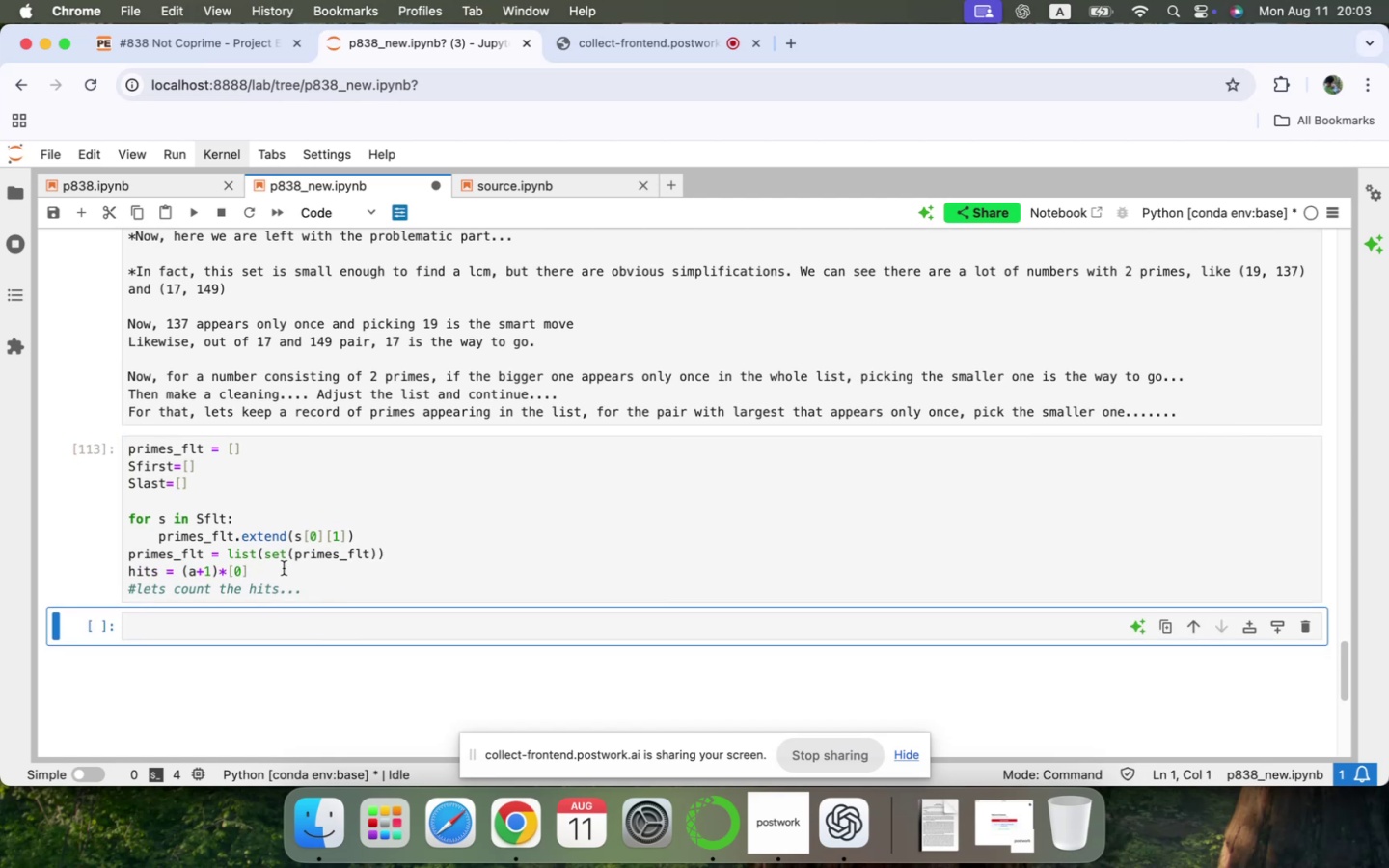 
left_click([271, 568])
 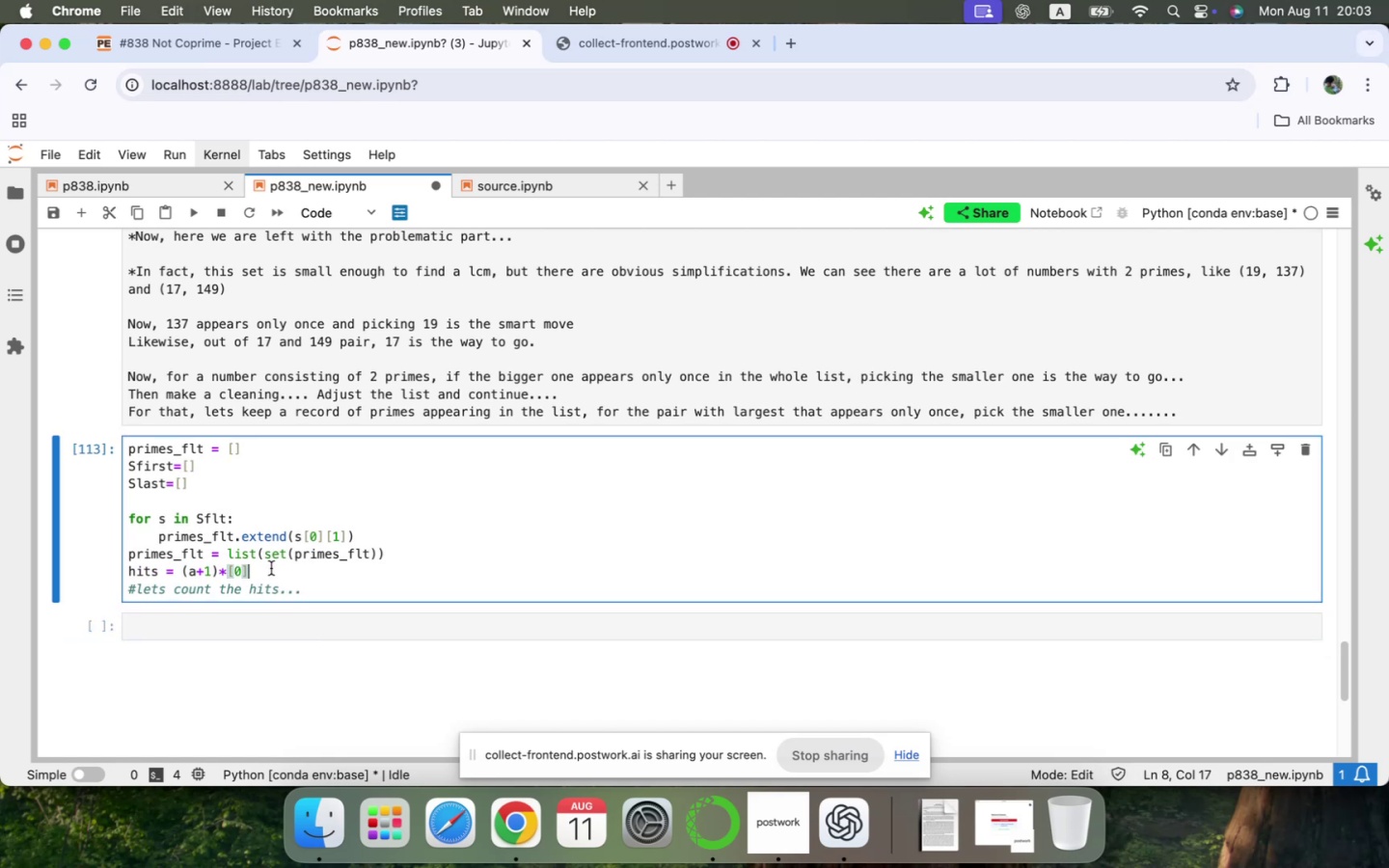 
key(Meta+X)
 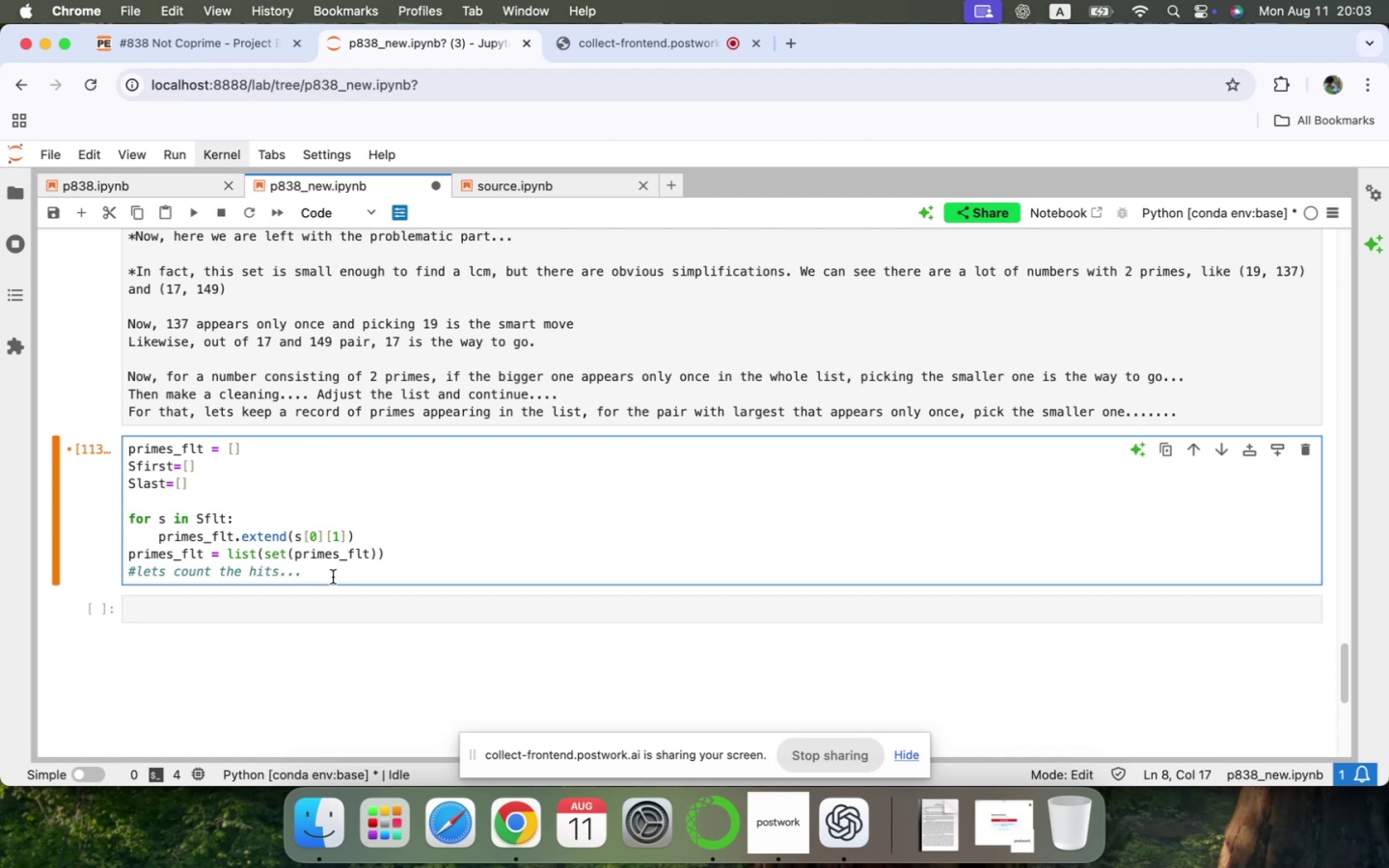 
left_click([347, 577])
 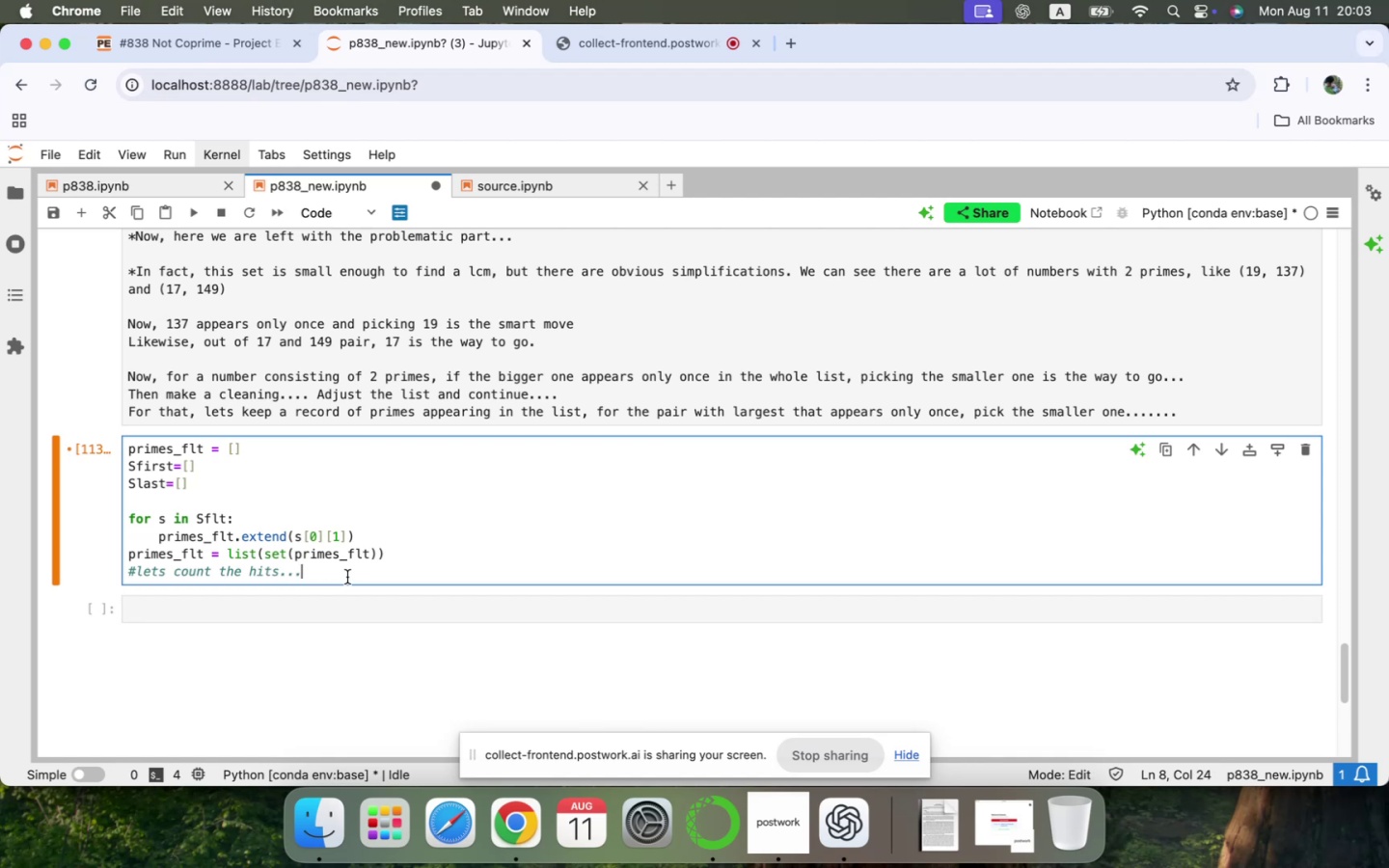 
key(Enter)
 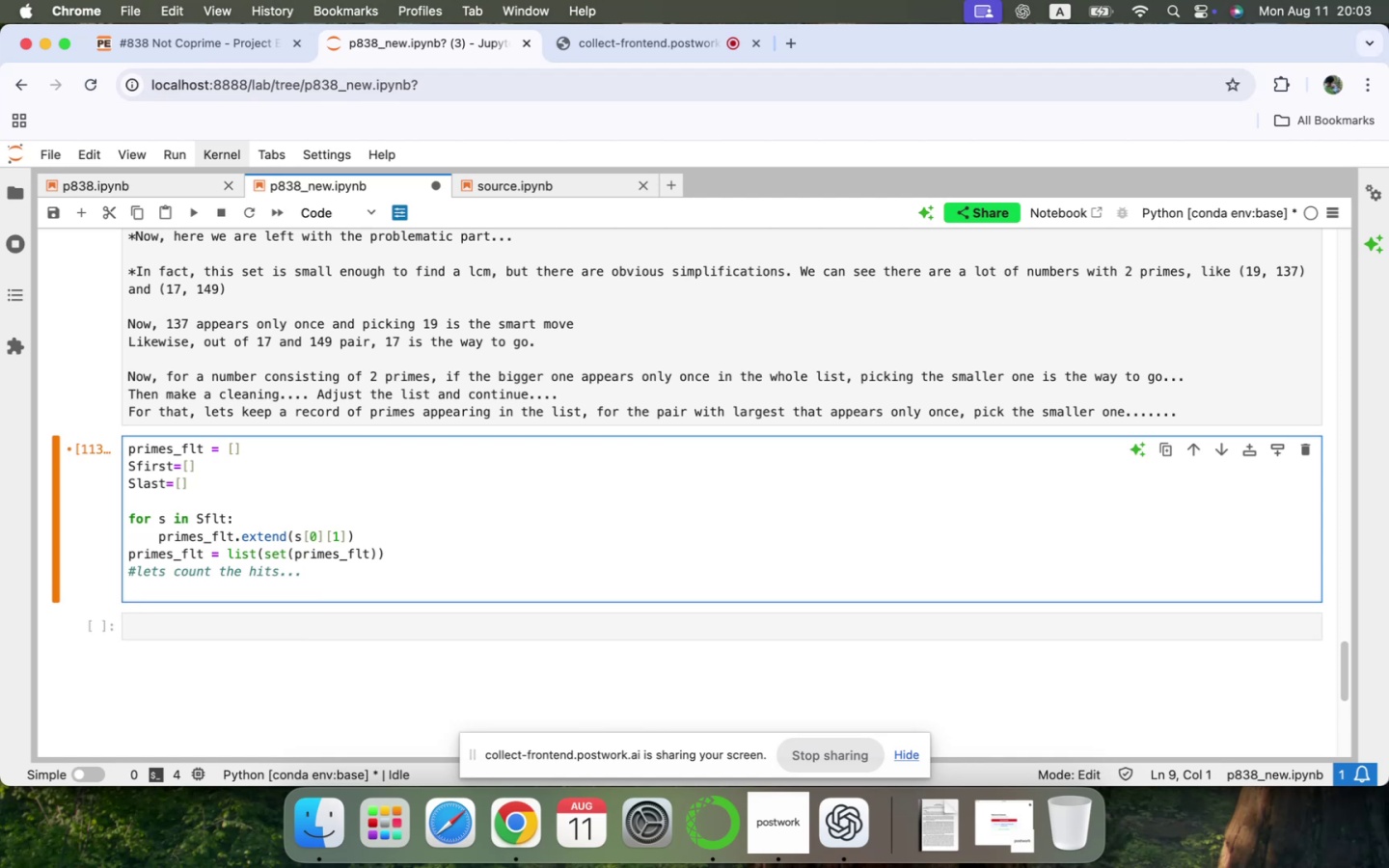 
type(primes_flt)
 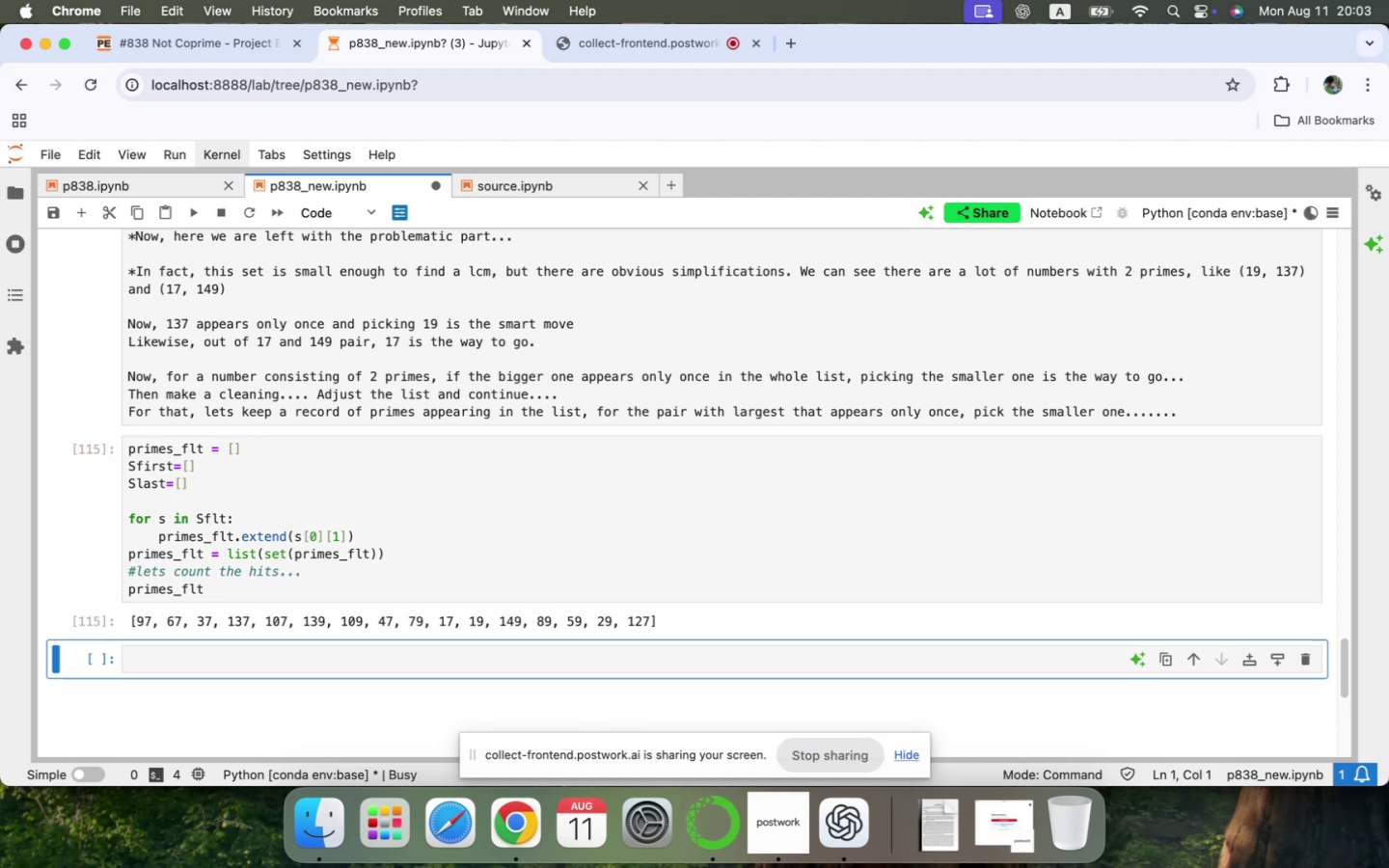 
 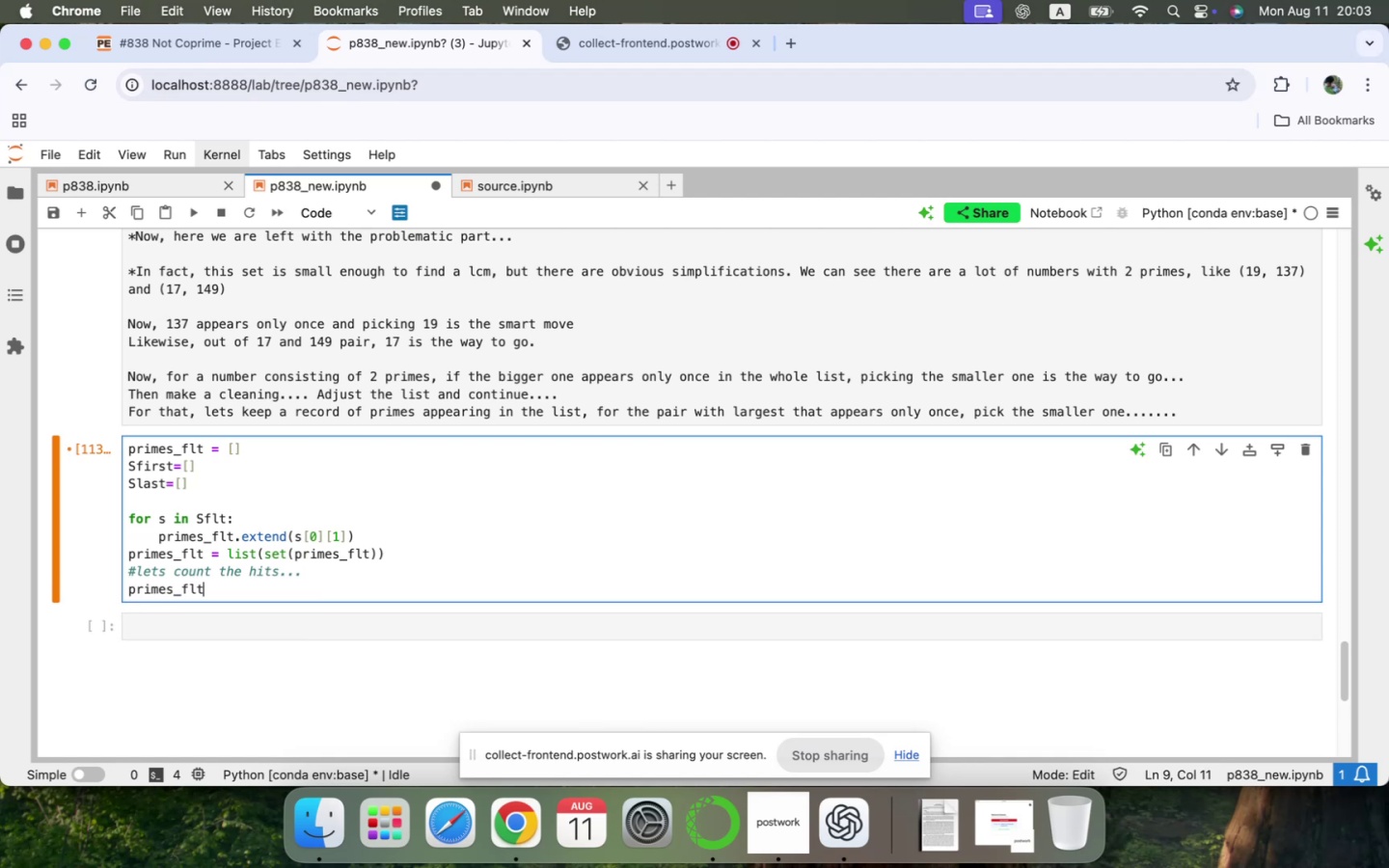 
key(Shift+Enter)
 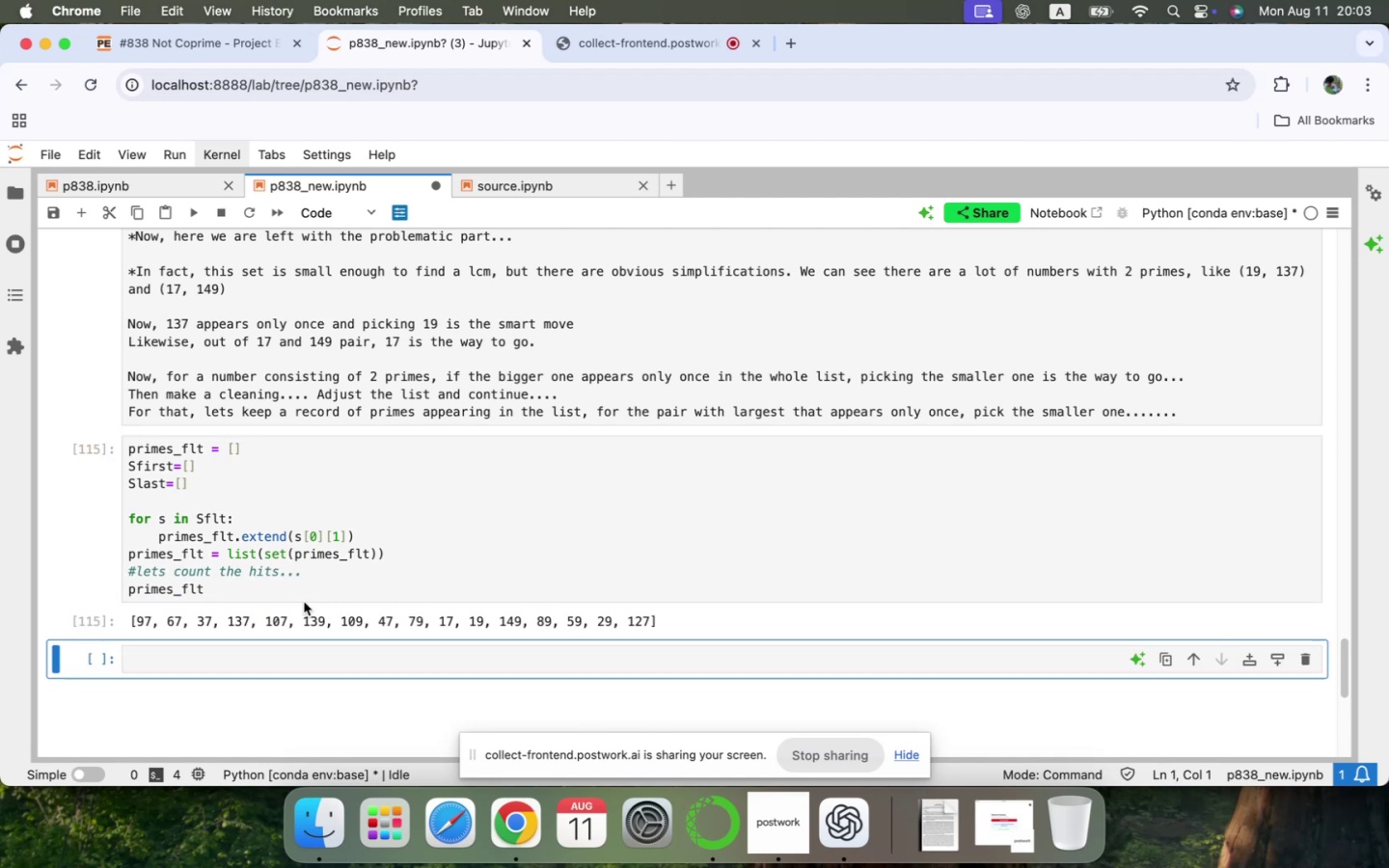 
left_click([265, 588])
 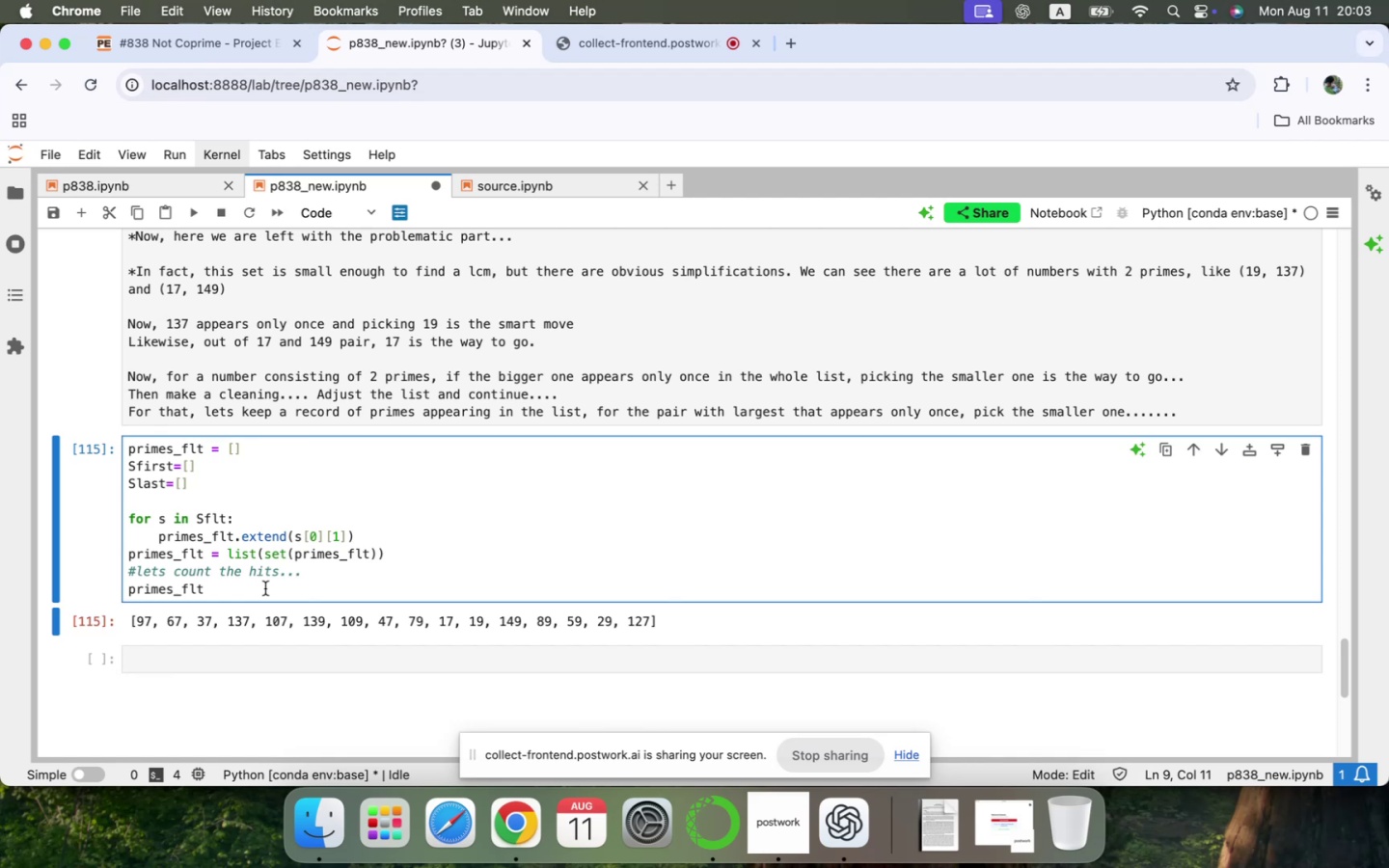 
key(Enter)
 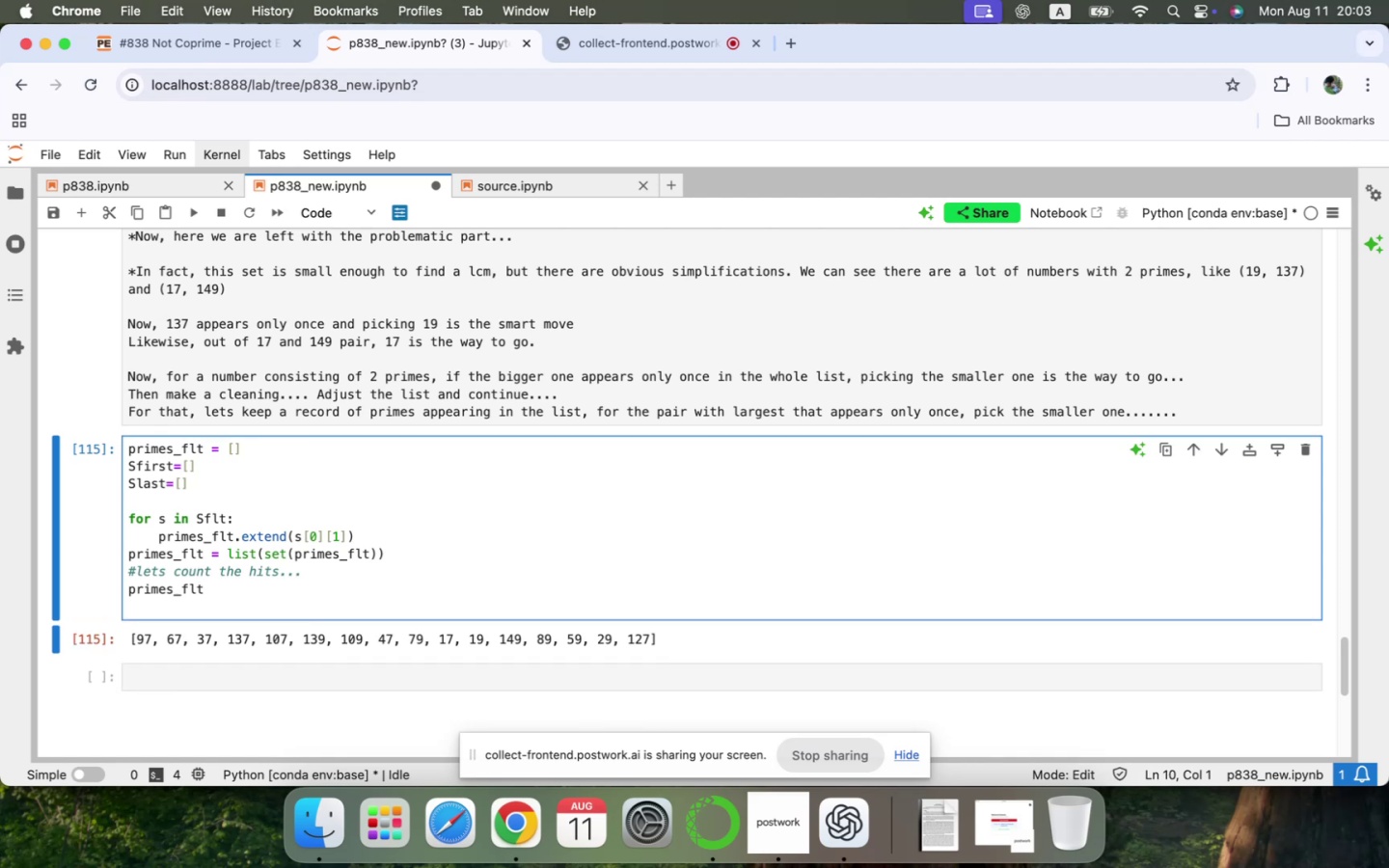 
type(for o)
key(Backspace)
type(p in )
 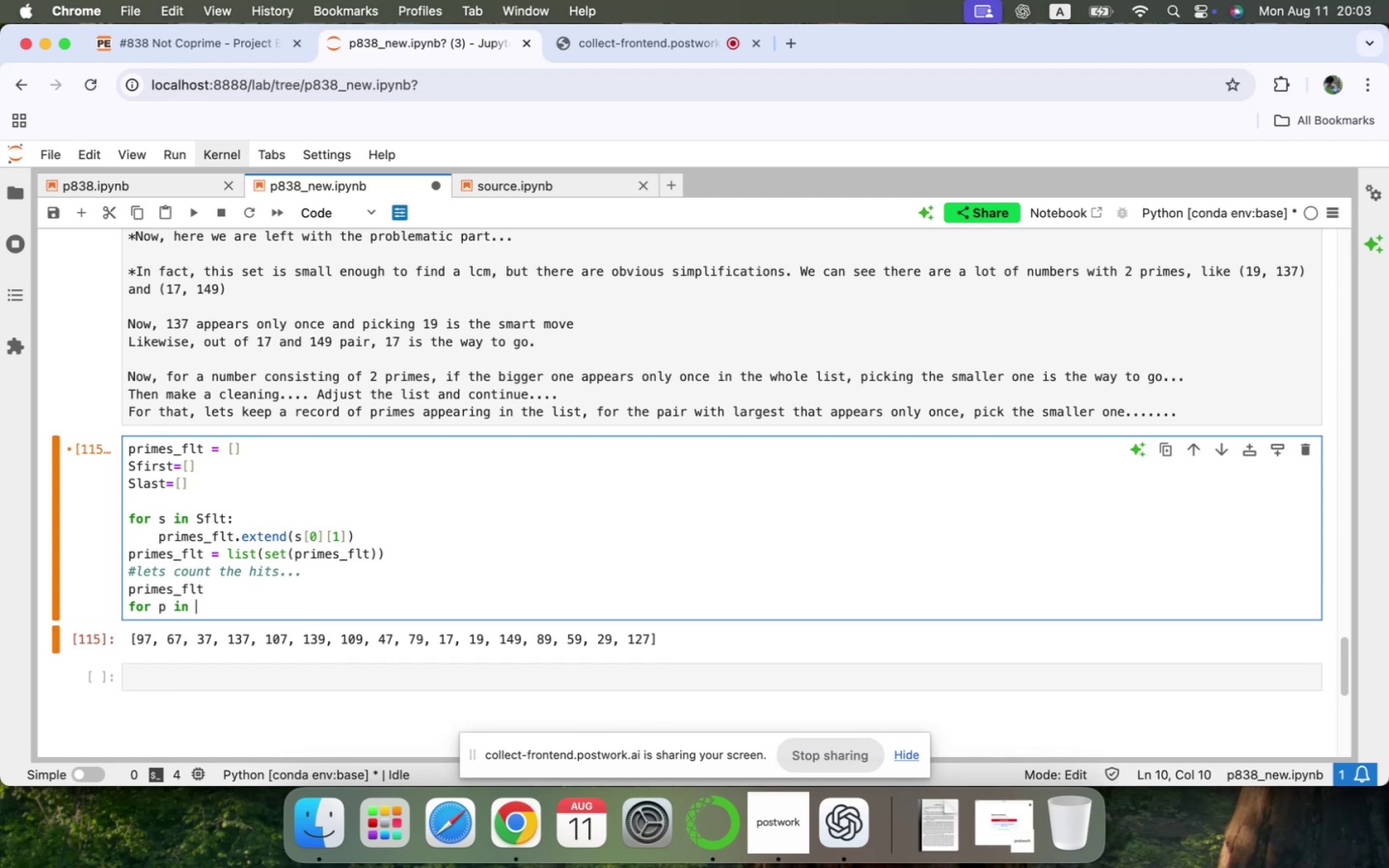 
key(ArrowUp)
 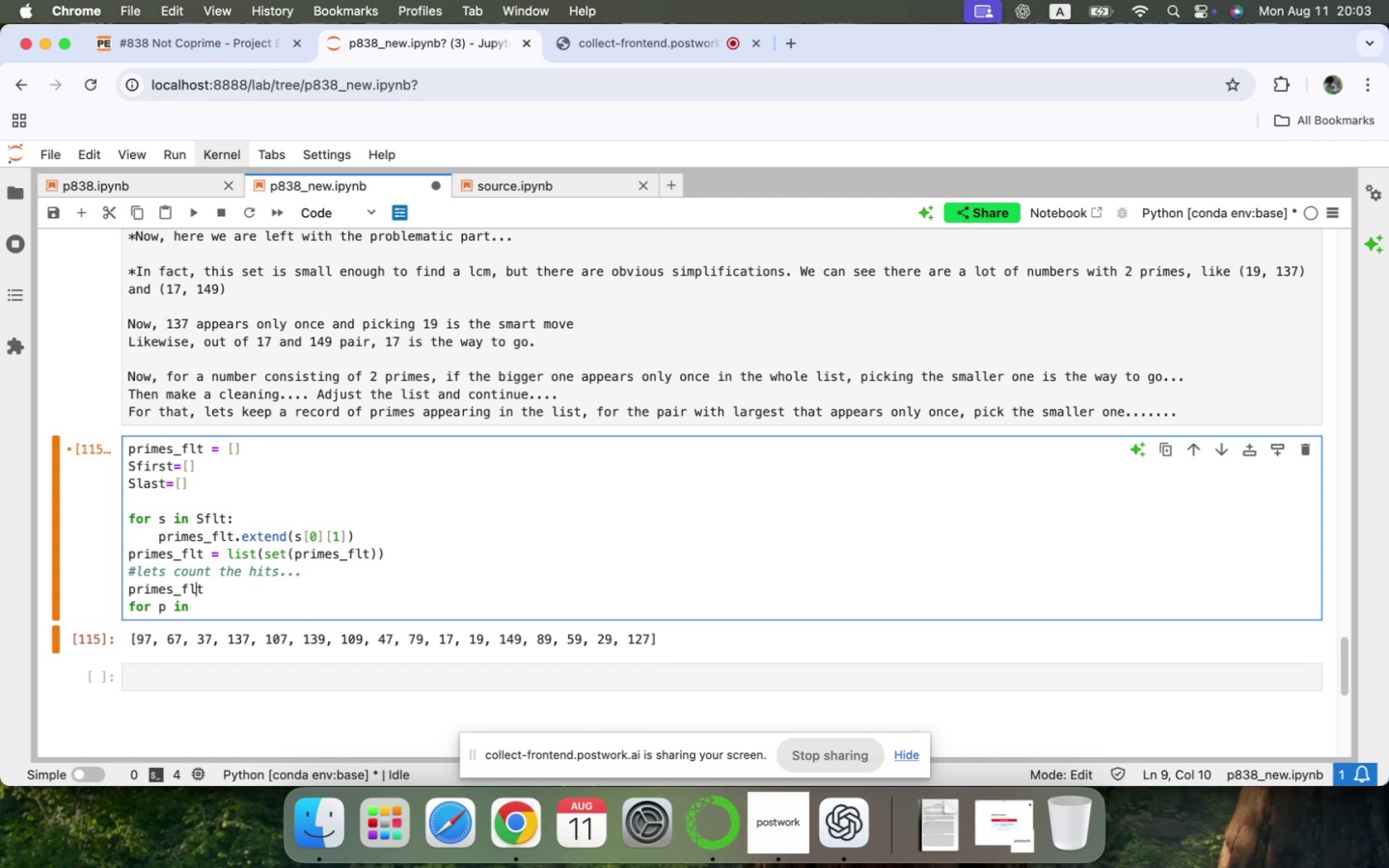 
key(ArrowRight)
 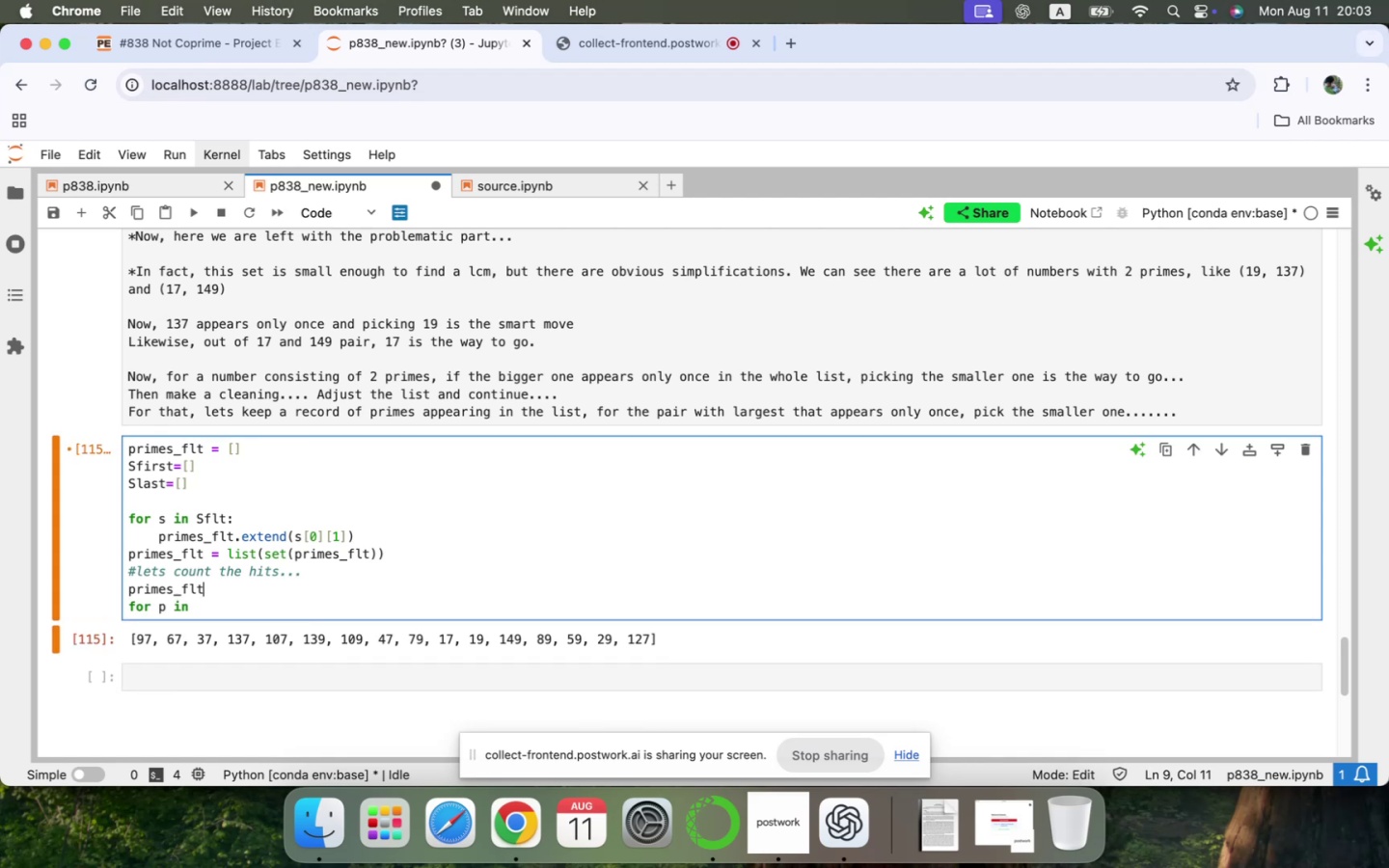 
key(Enter)
 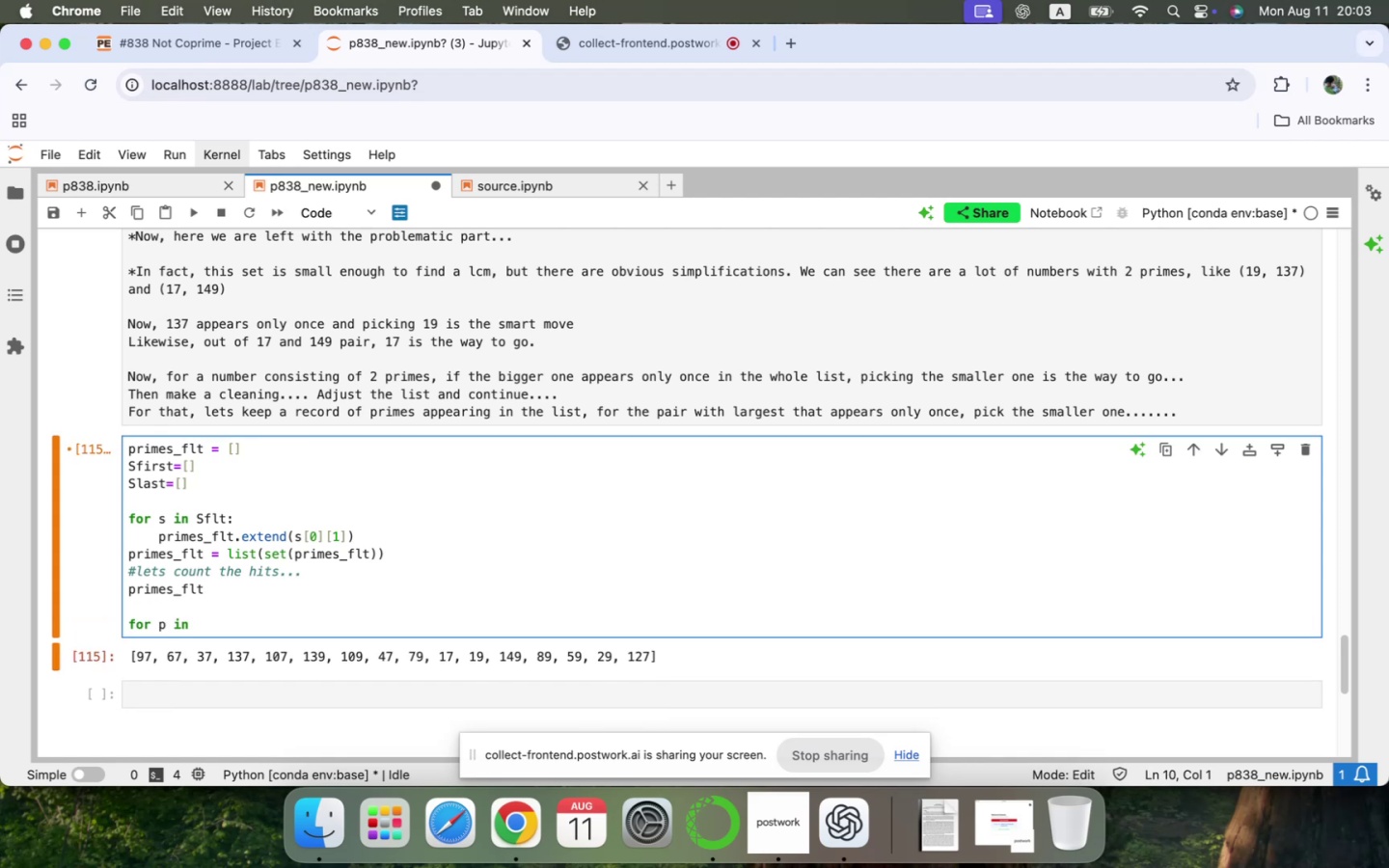 
type(counter = [])
 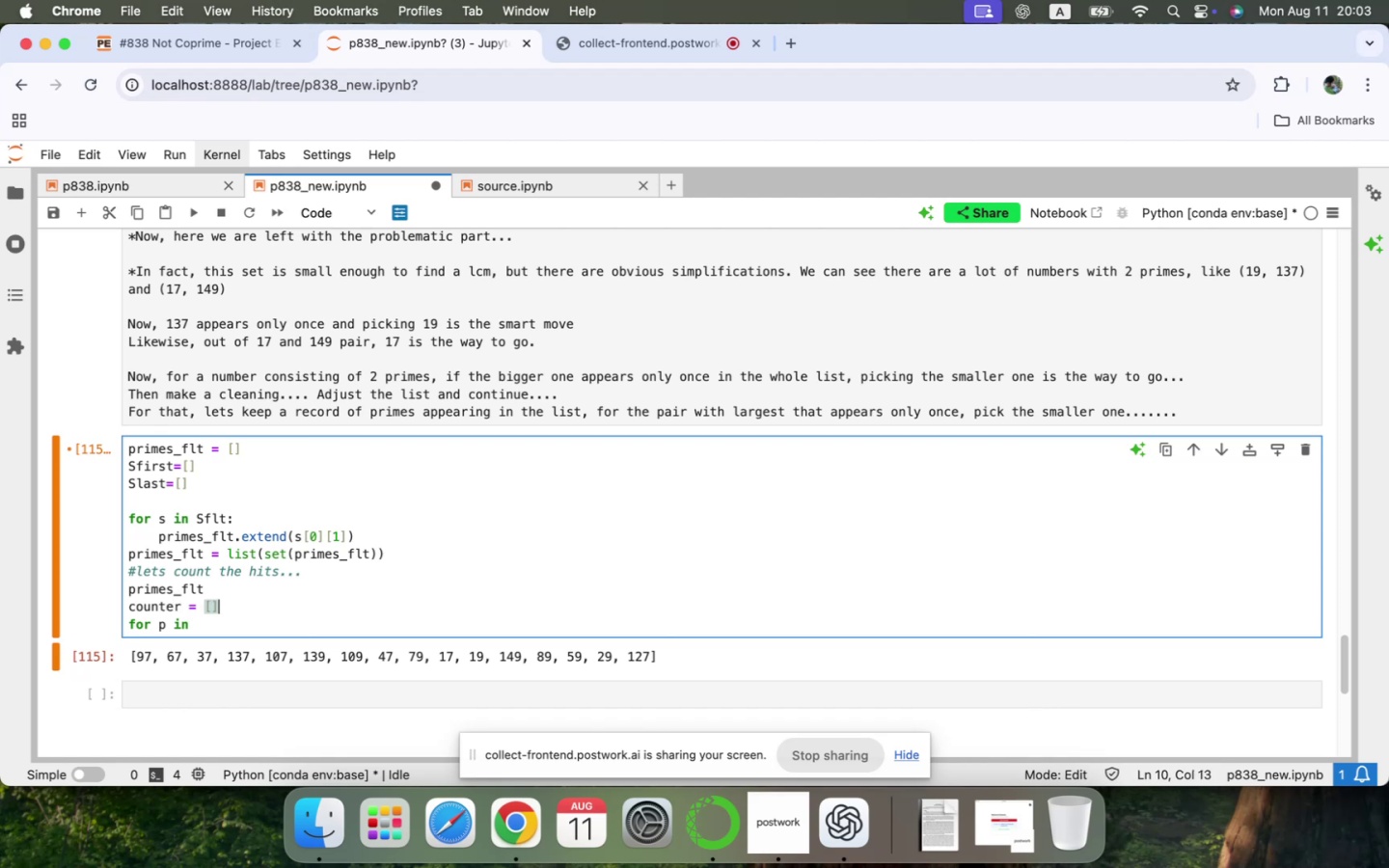 
key(ArrowDown)
 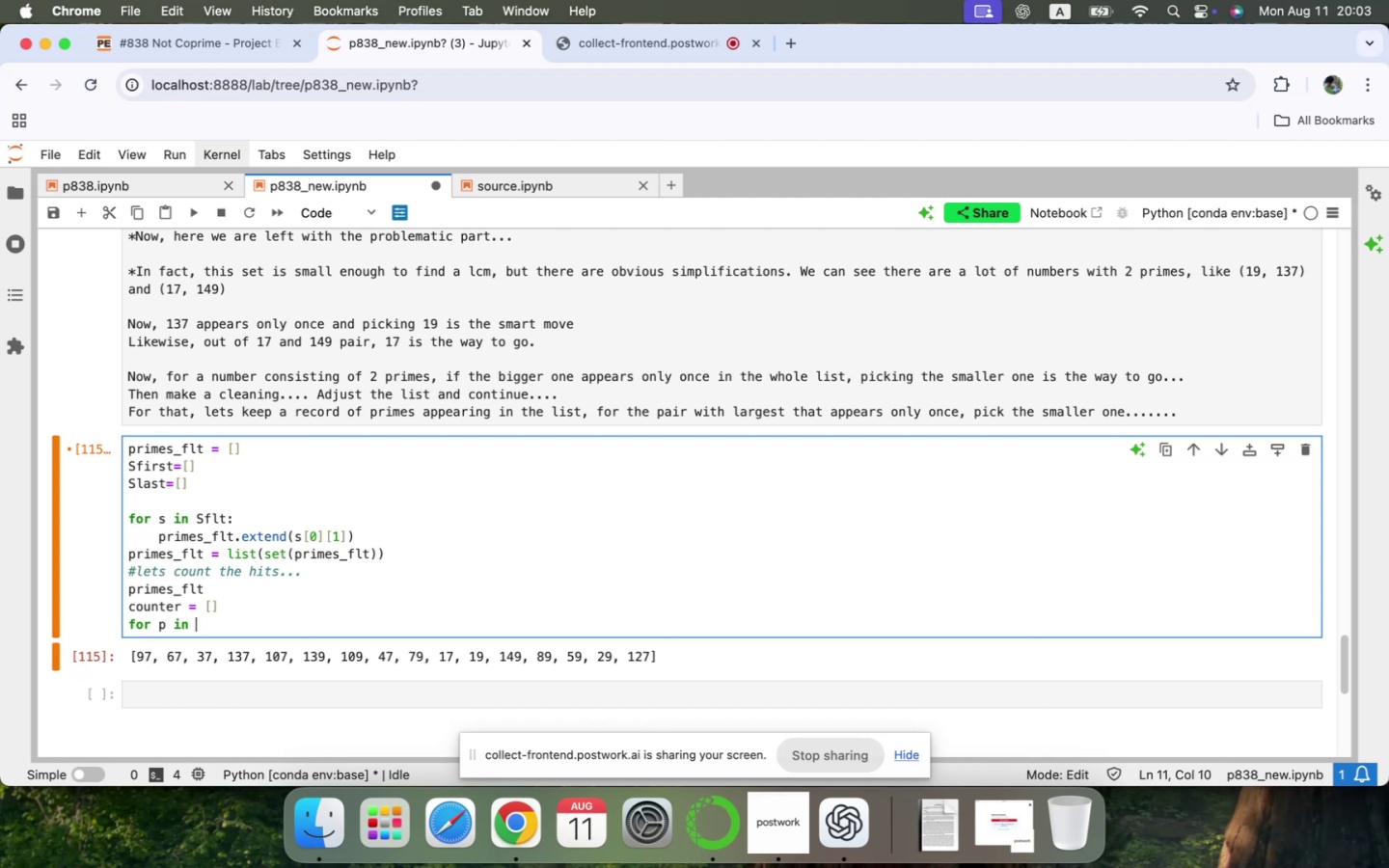 
type(primes)
key(Tab)
key(Tab)
type(:)
 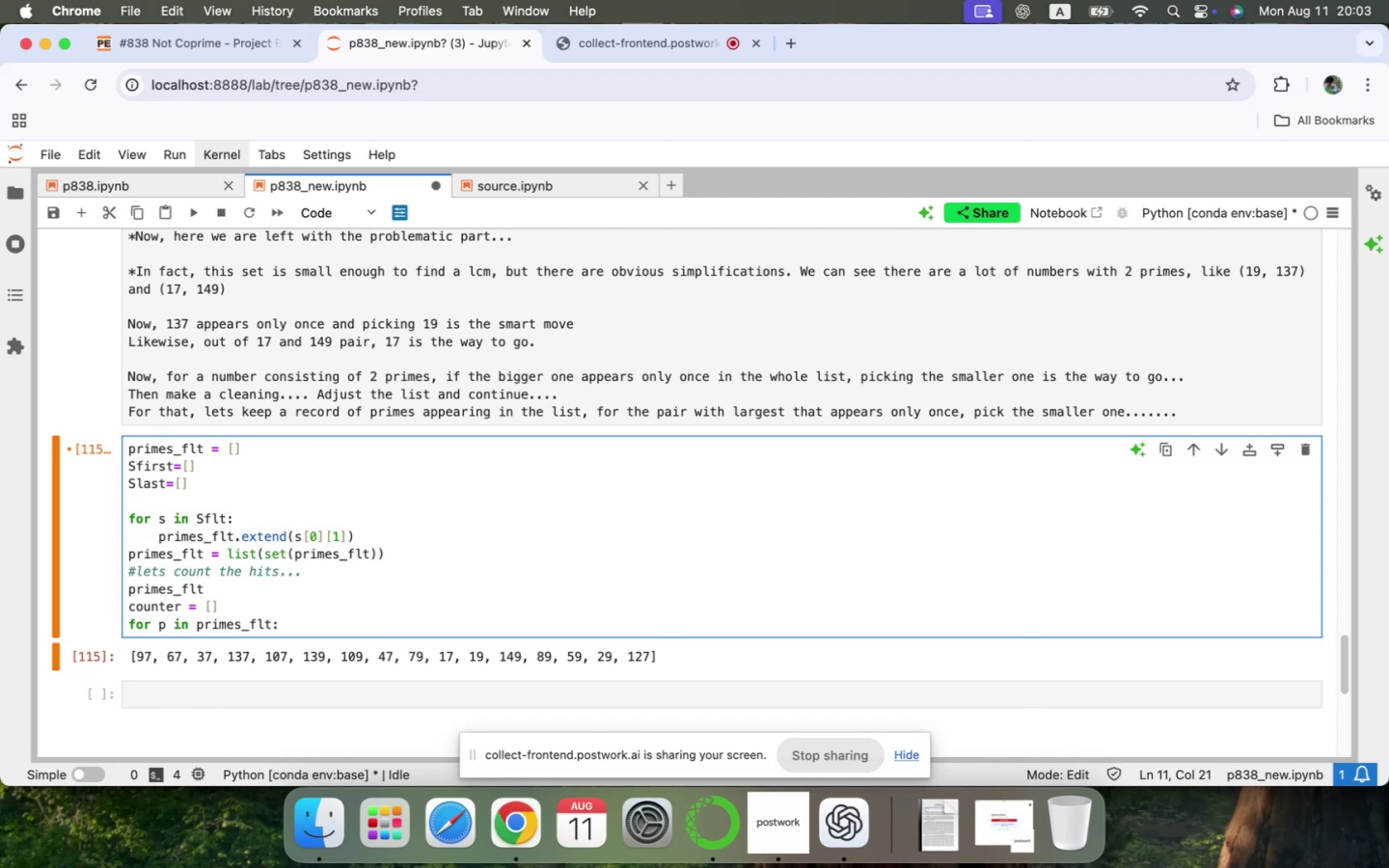 
key(Enter)
 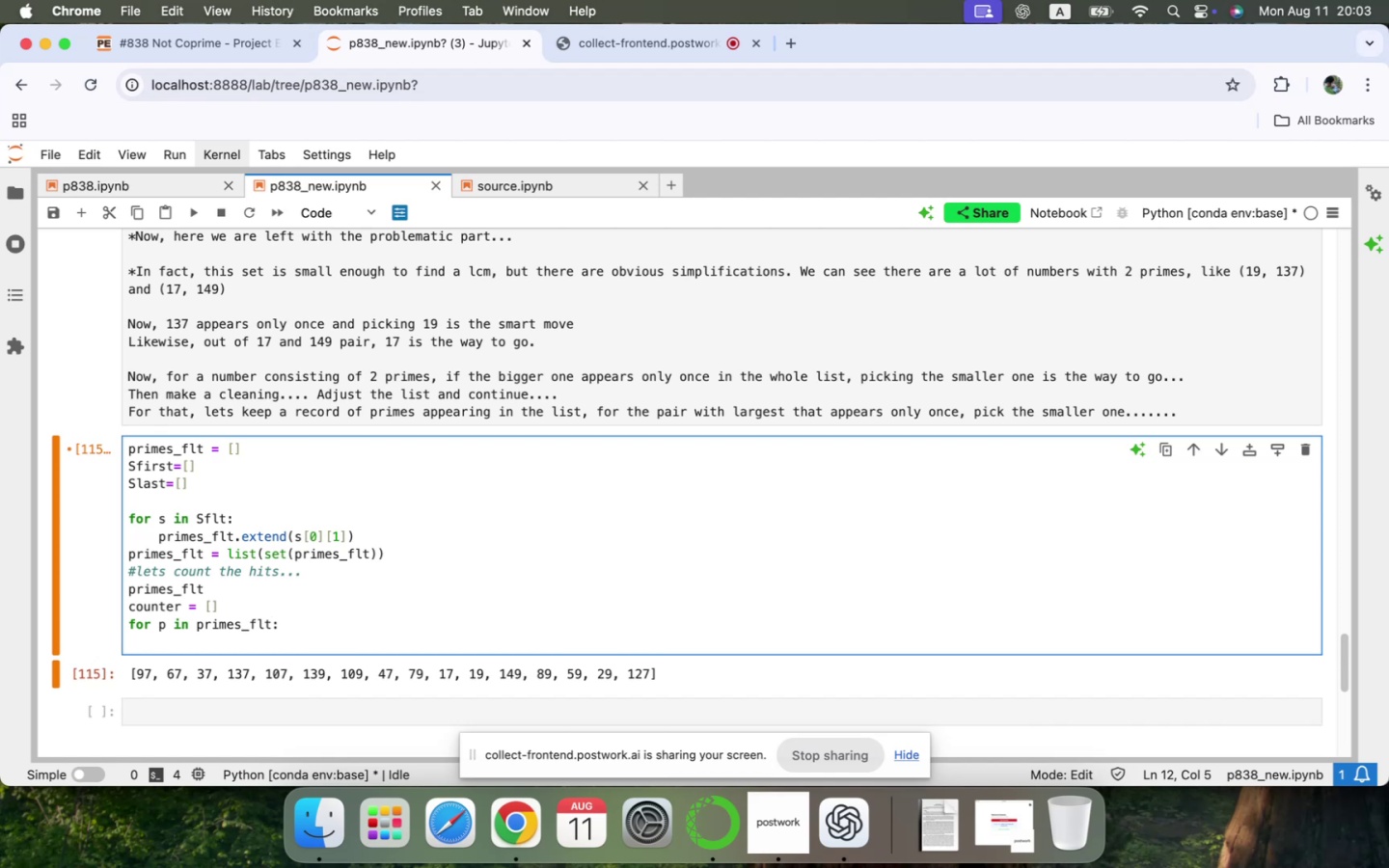 
wait(12.02)
 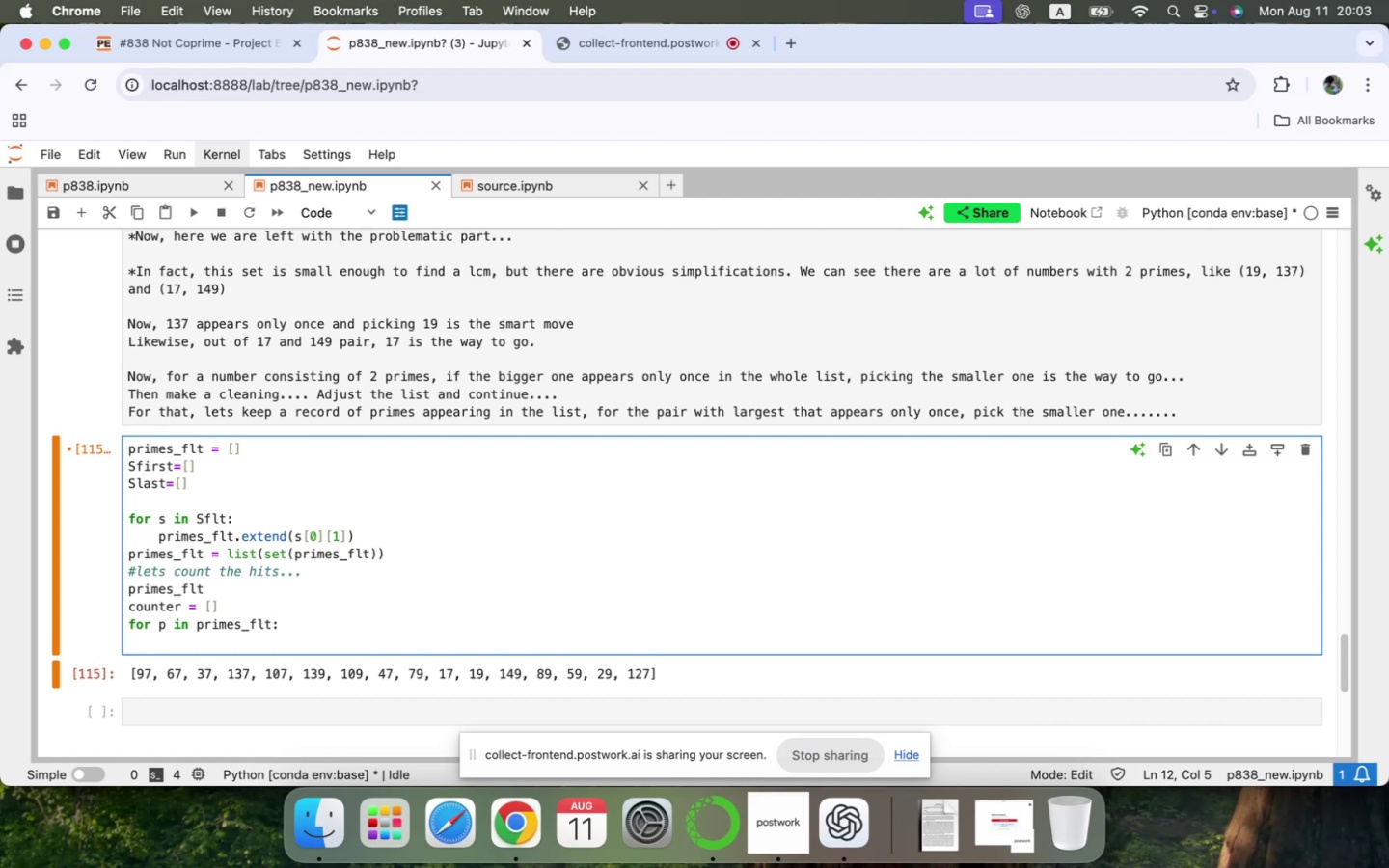 
type(counter )
key(Backspace)
key(Backspace)
key(Backspace)
key(Backspace)
key(Backspace)
key(Backspace)
key(Backspace)
type(nt = 0)
 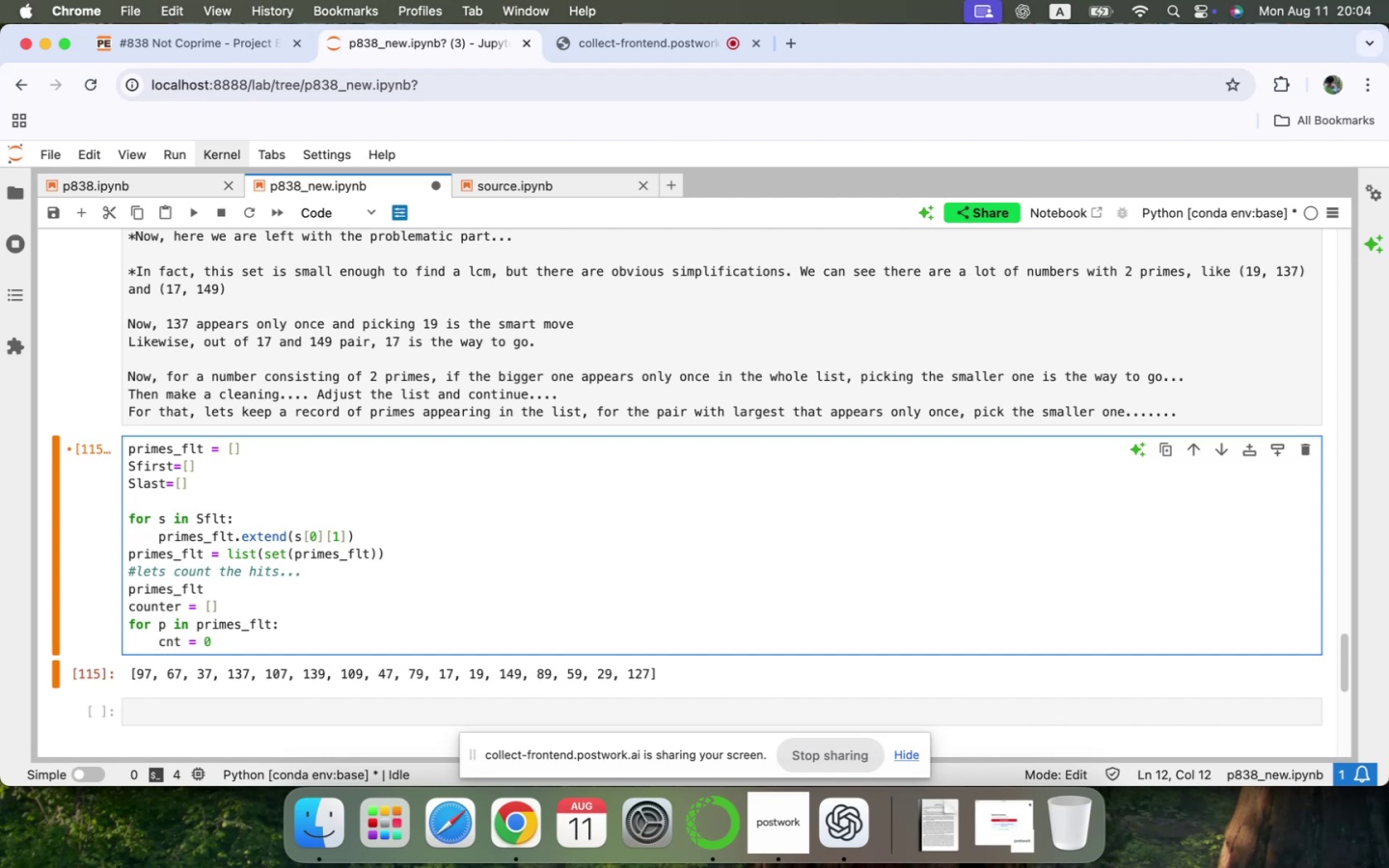 
key(Enter)
 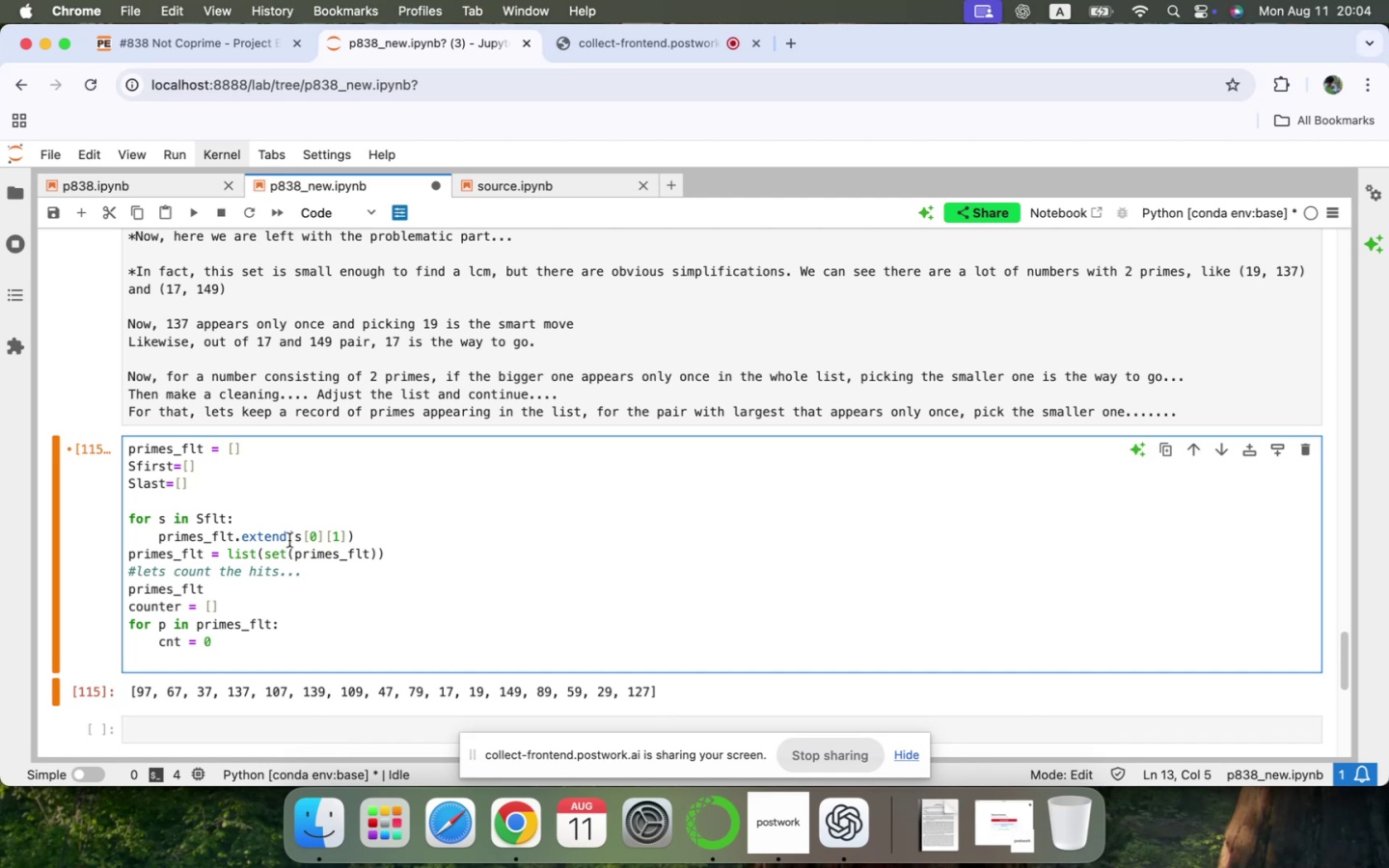 
scroll: coordinate [293, 566], scroll_direction: down, amount: 10.0
 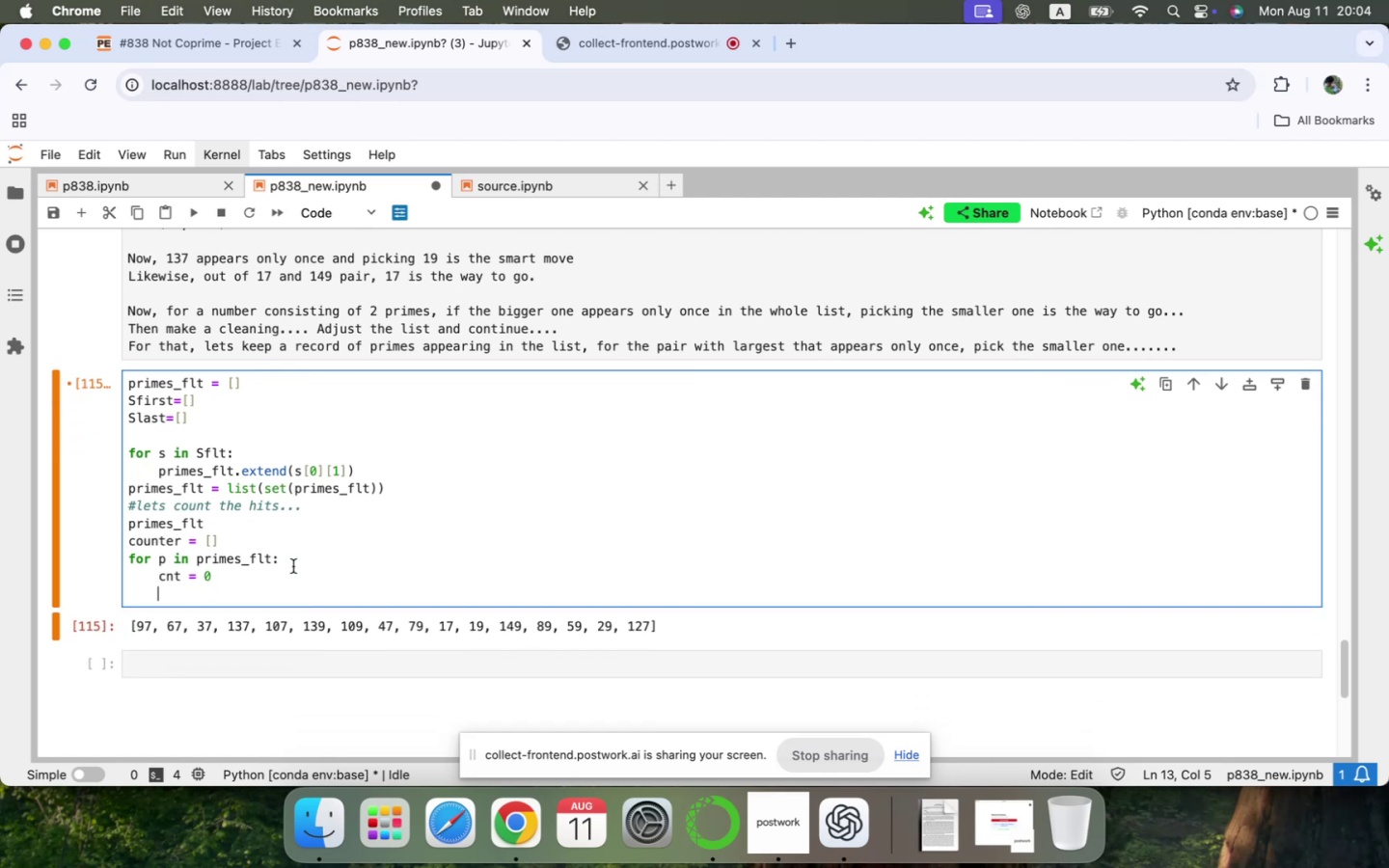 
type(for )
 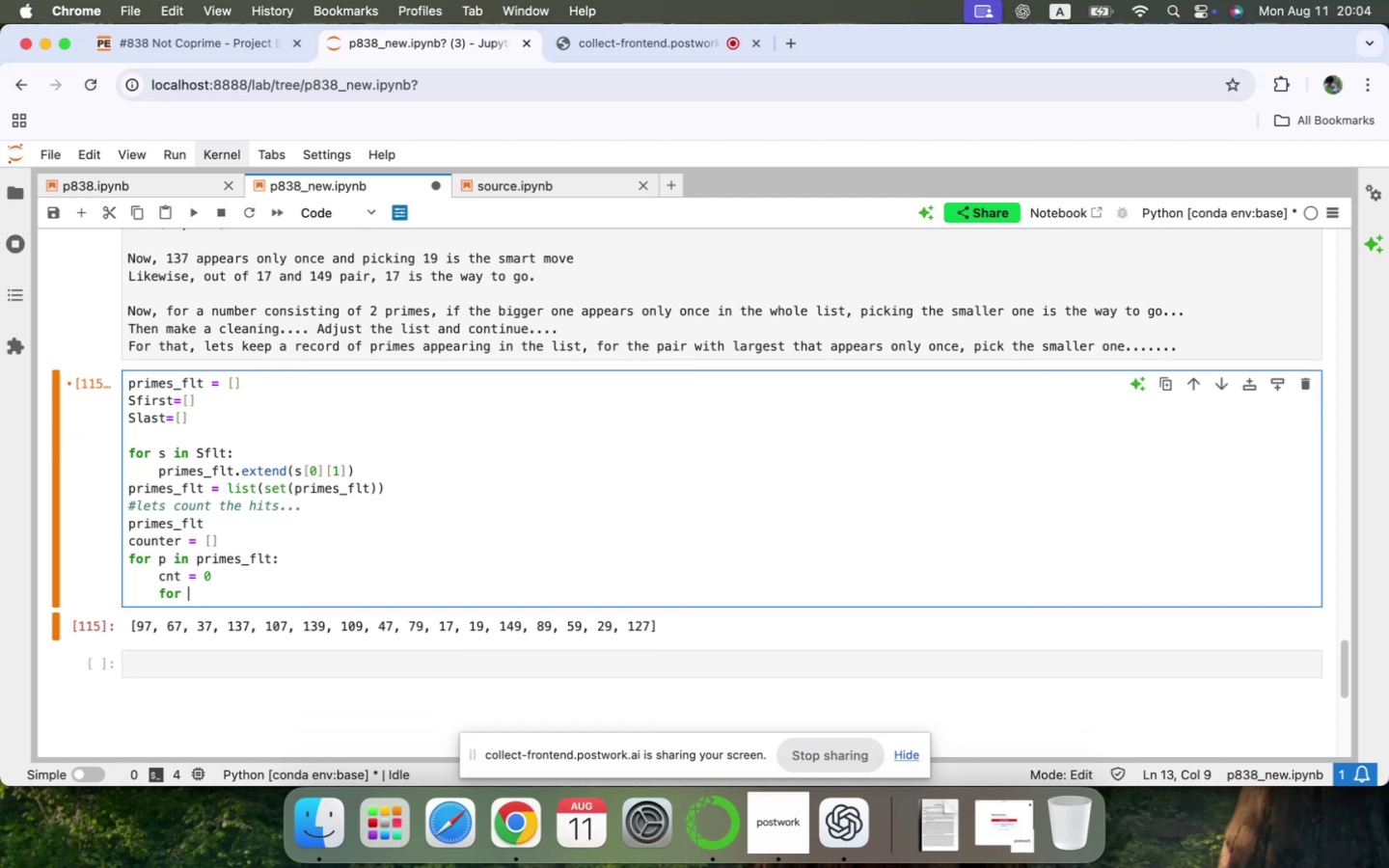 
scroll: coordinate [293, 566], scroll_direction: up, amount: 11.0
 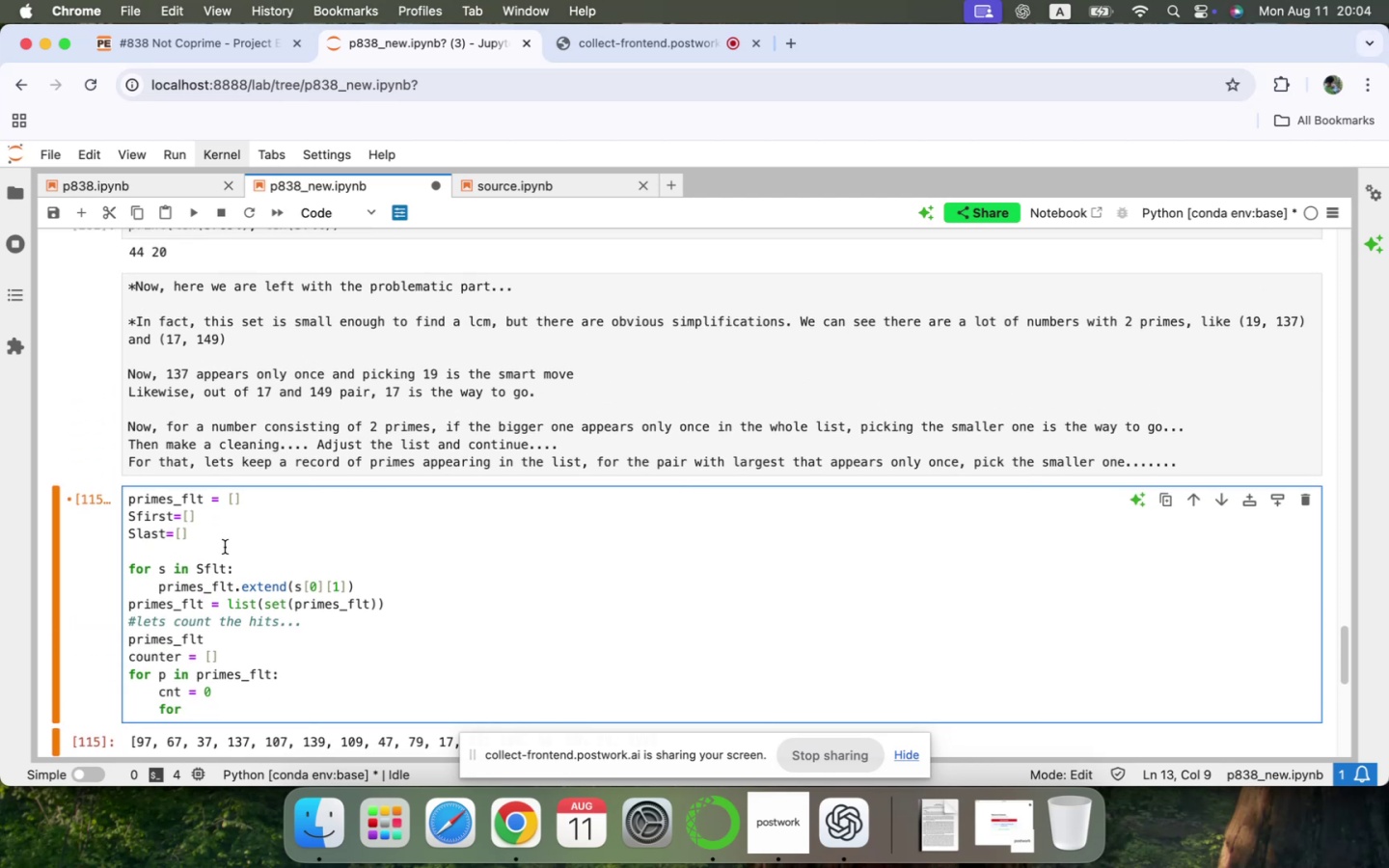 
scroll: coordinate [241, 548], scroll_direction: down, amount: 5.0
 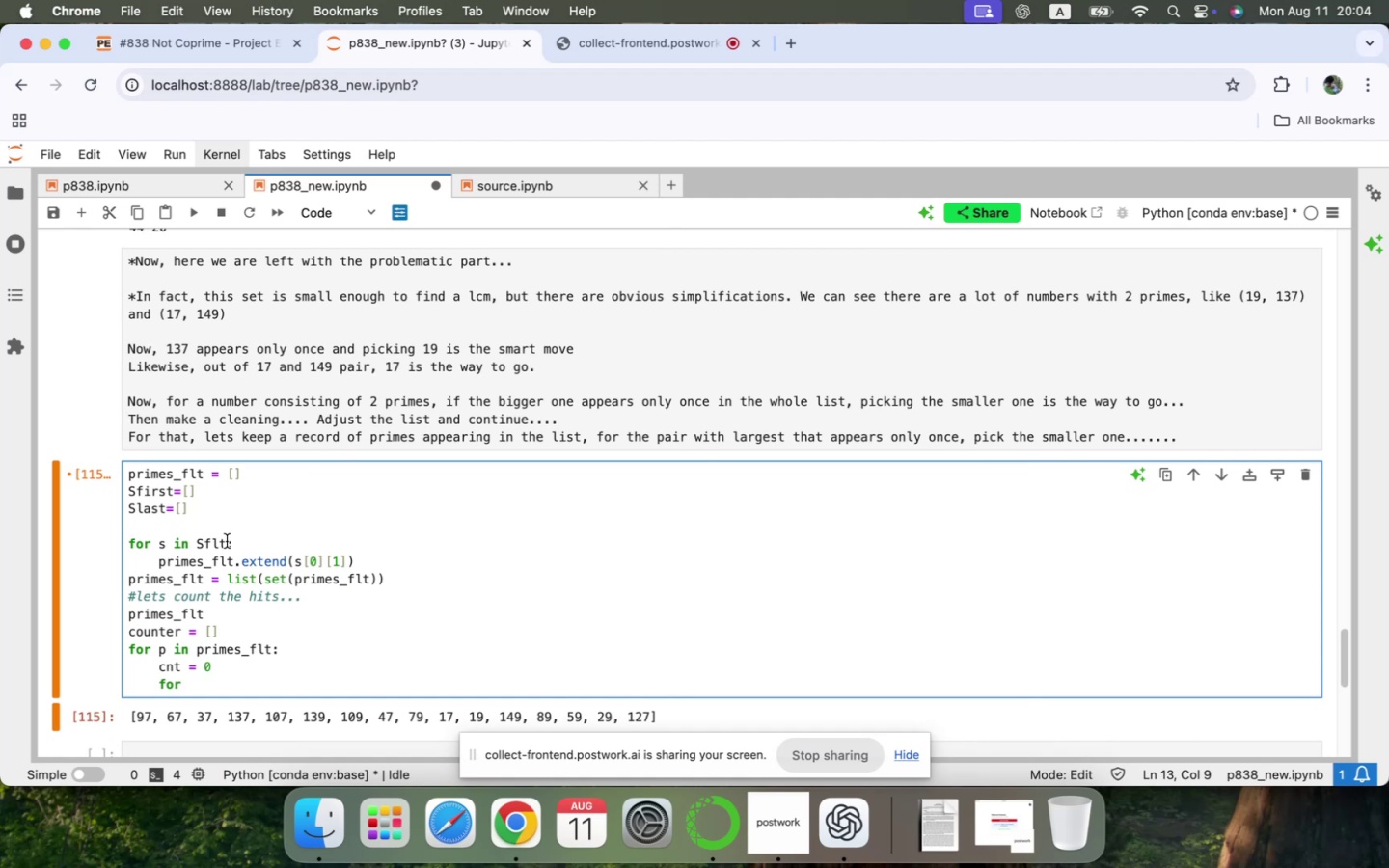 
type(s in Sflt:)
 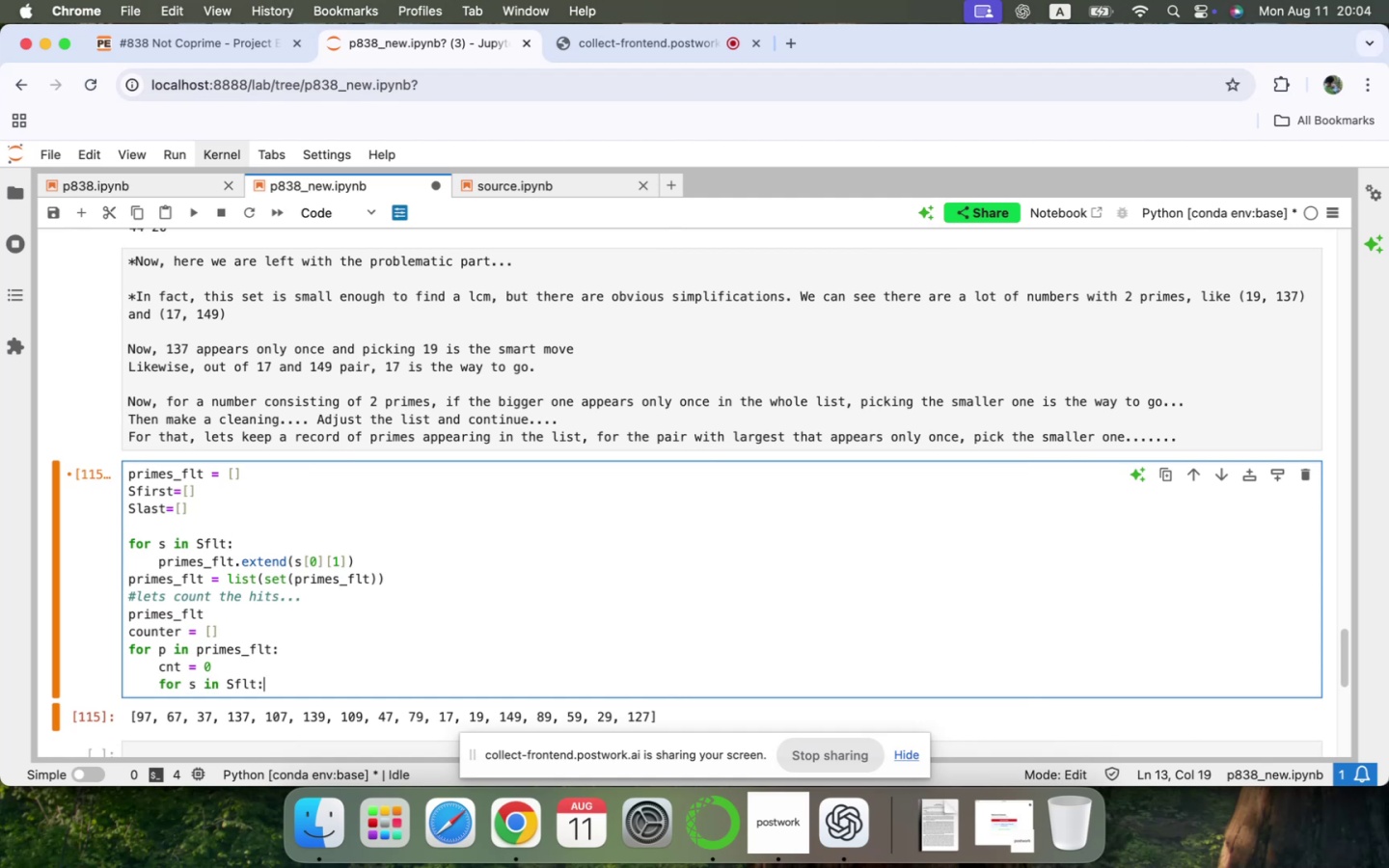 
 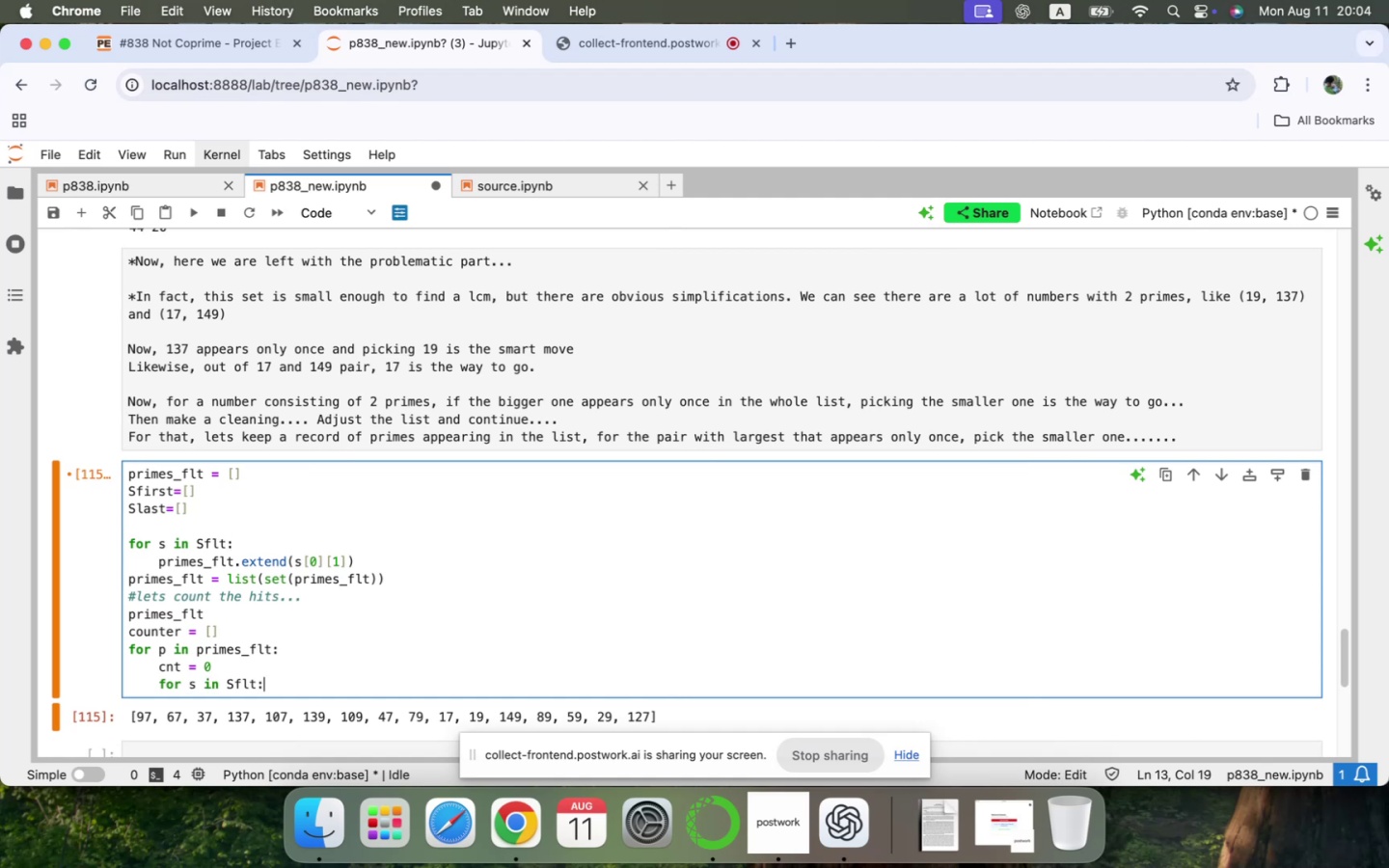 
key(Enter)
 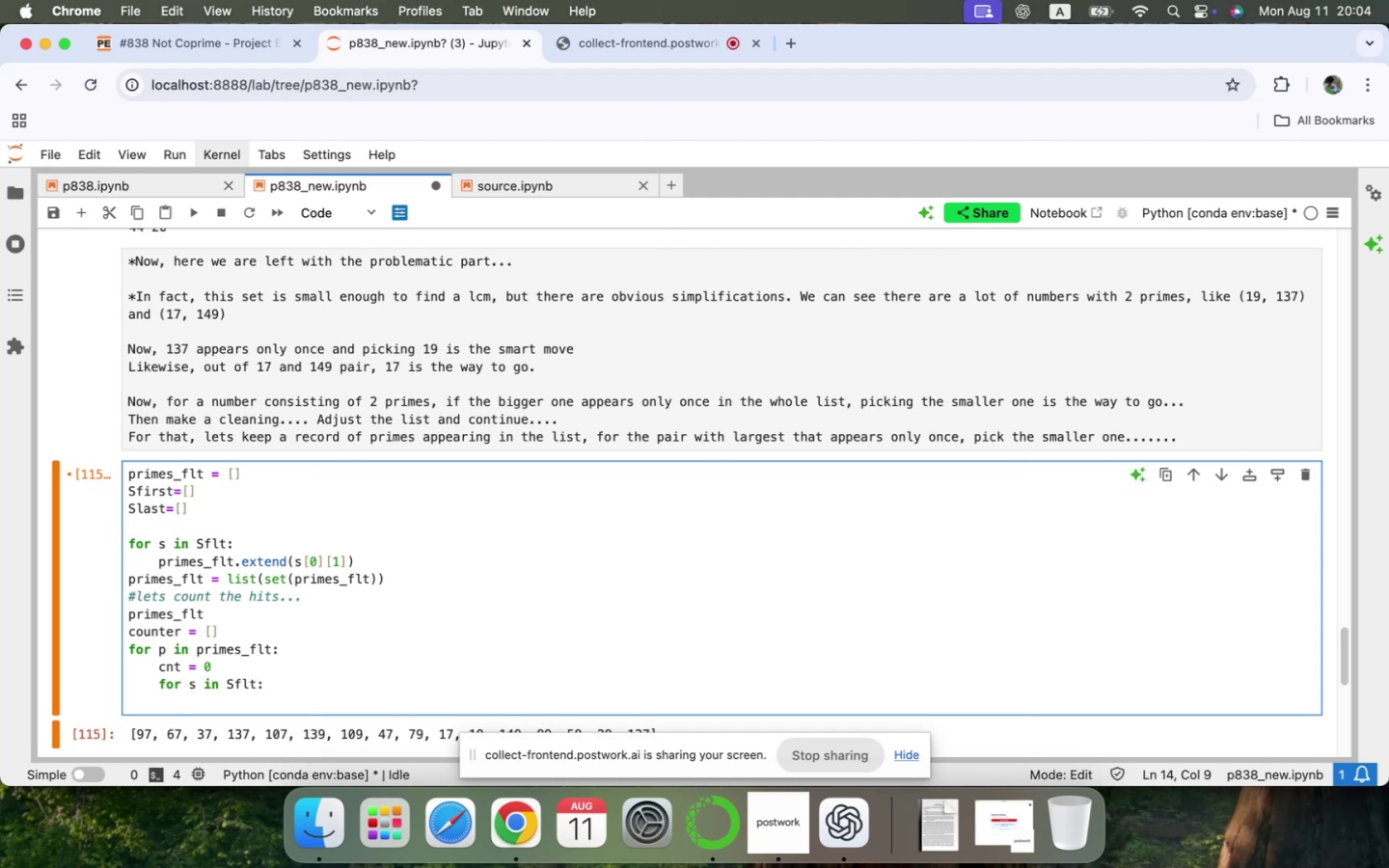 
scroll: coordinate [362, 628], scroll_direction: down, amount: 16.0
 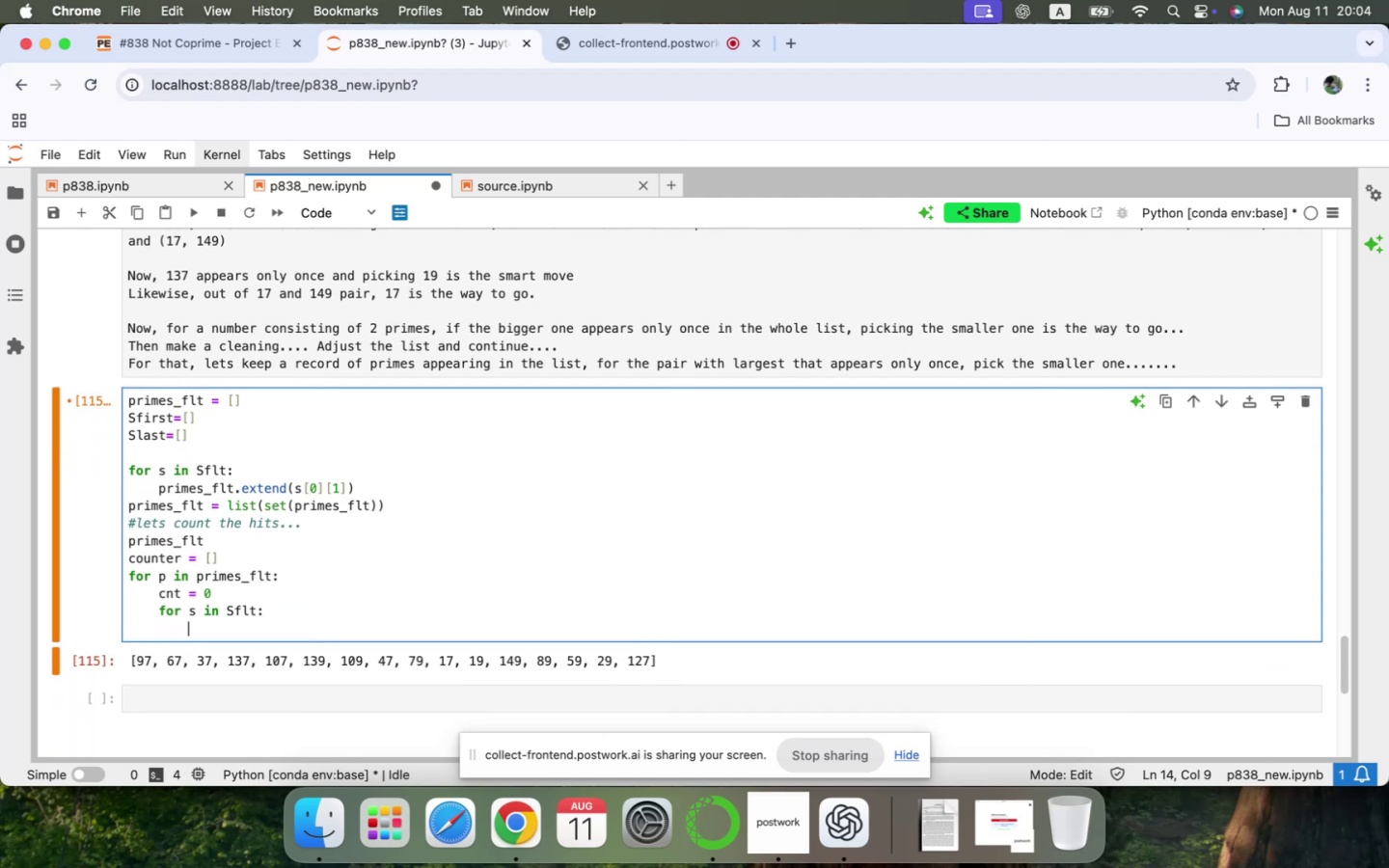 
type(if p in s[0)
 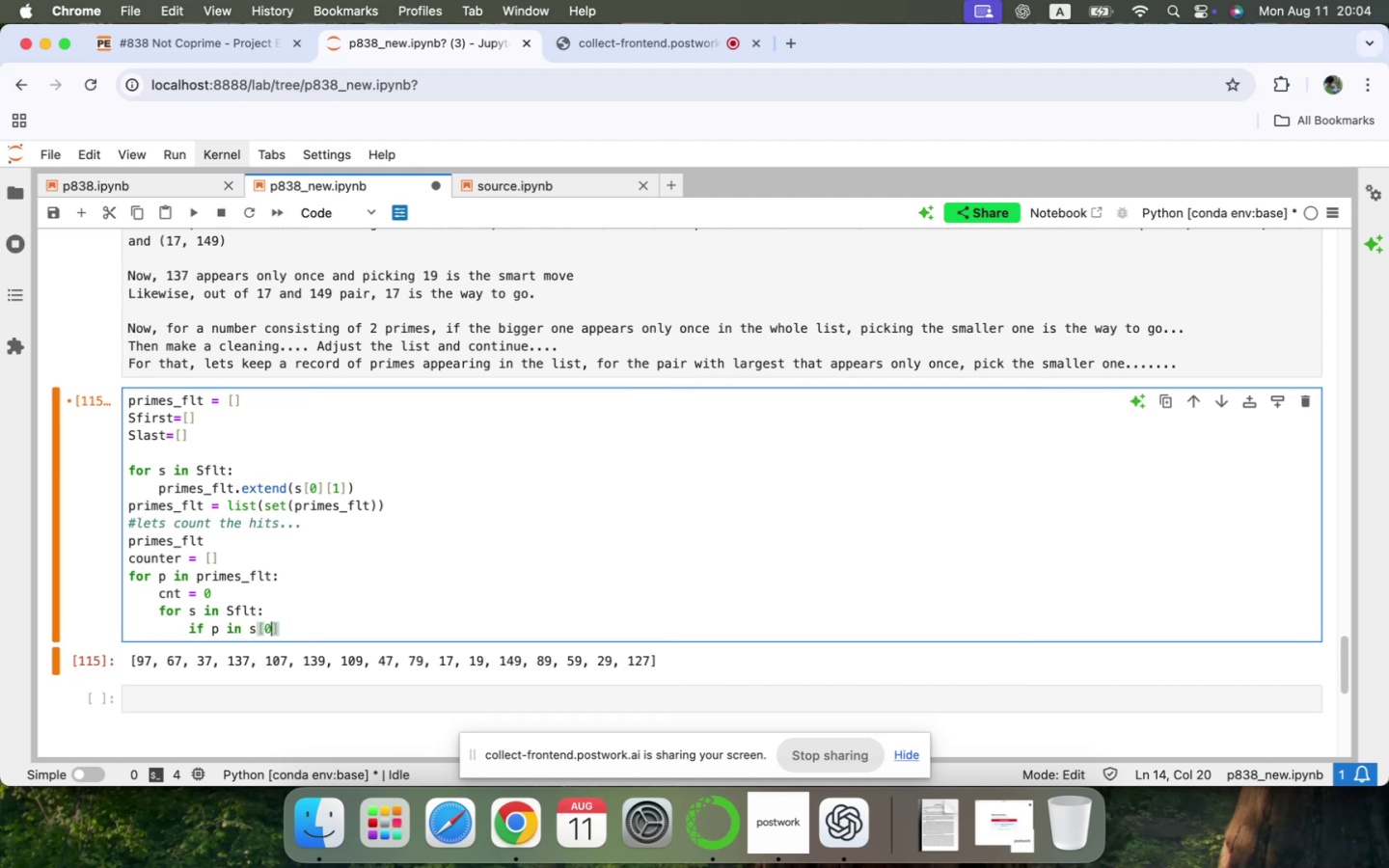 
key(ArrowRight)
 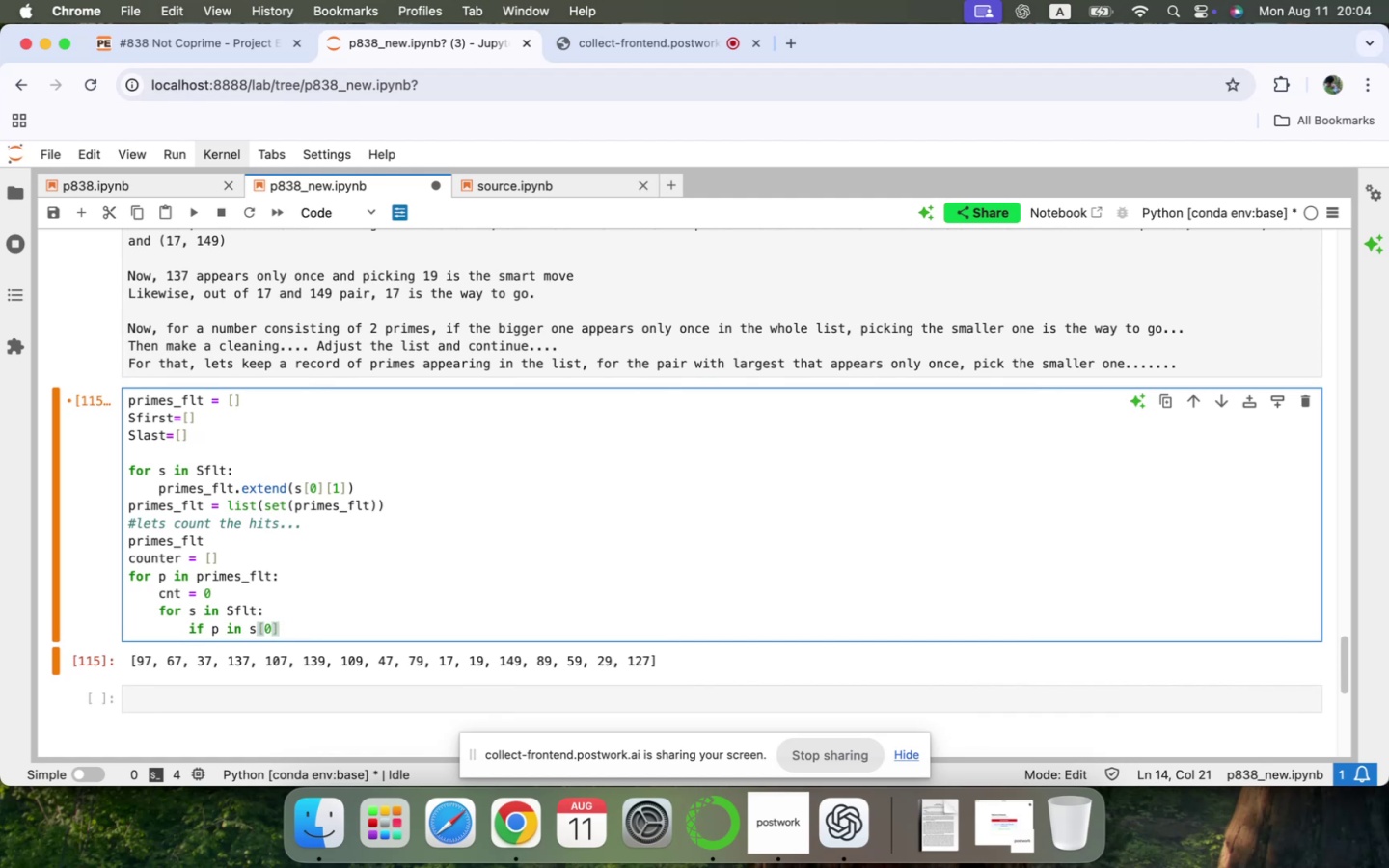 
wait(6.37)
 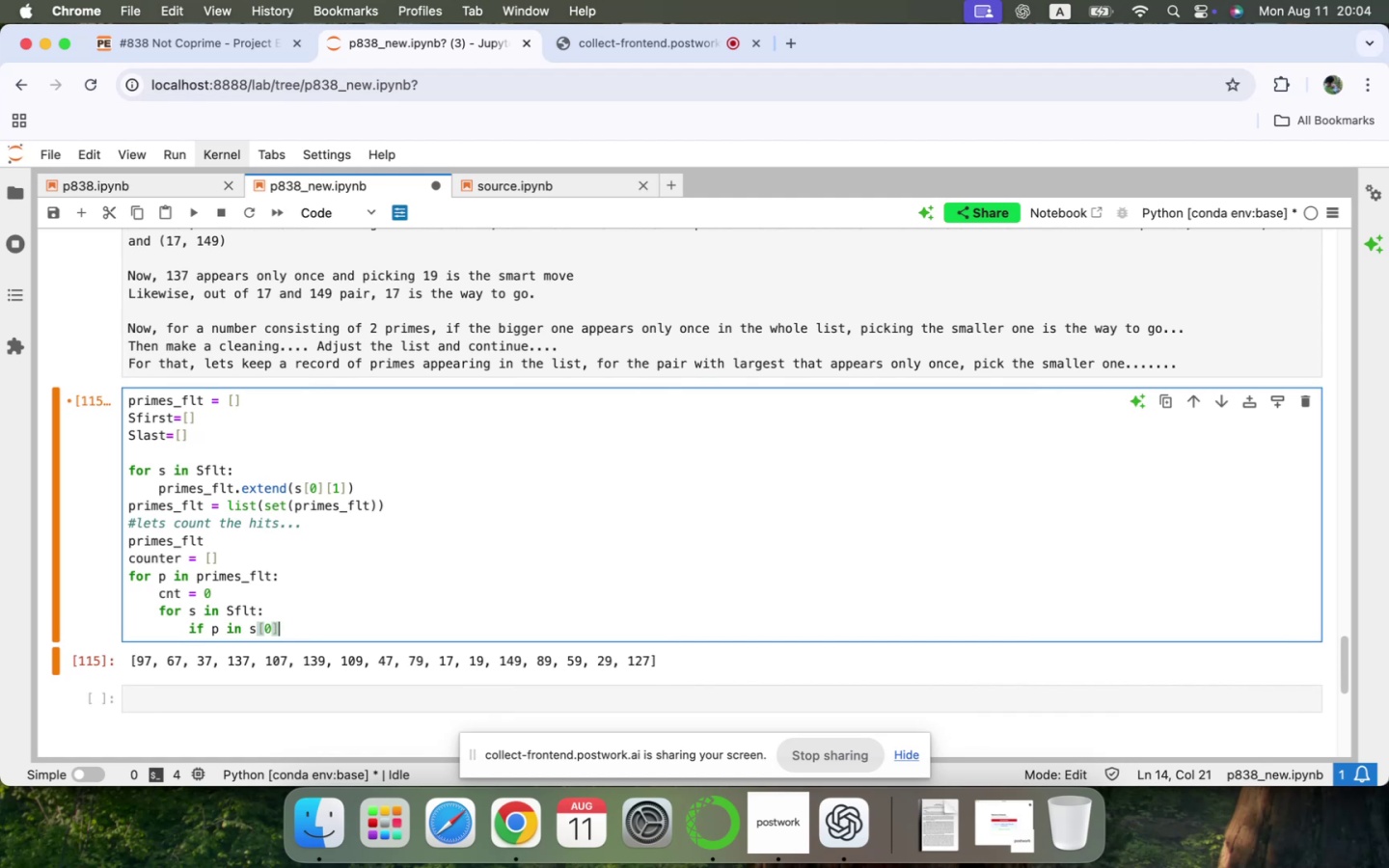 
key(BracketLeft)
 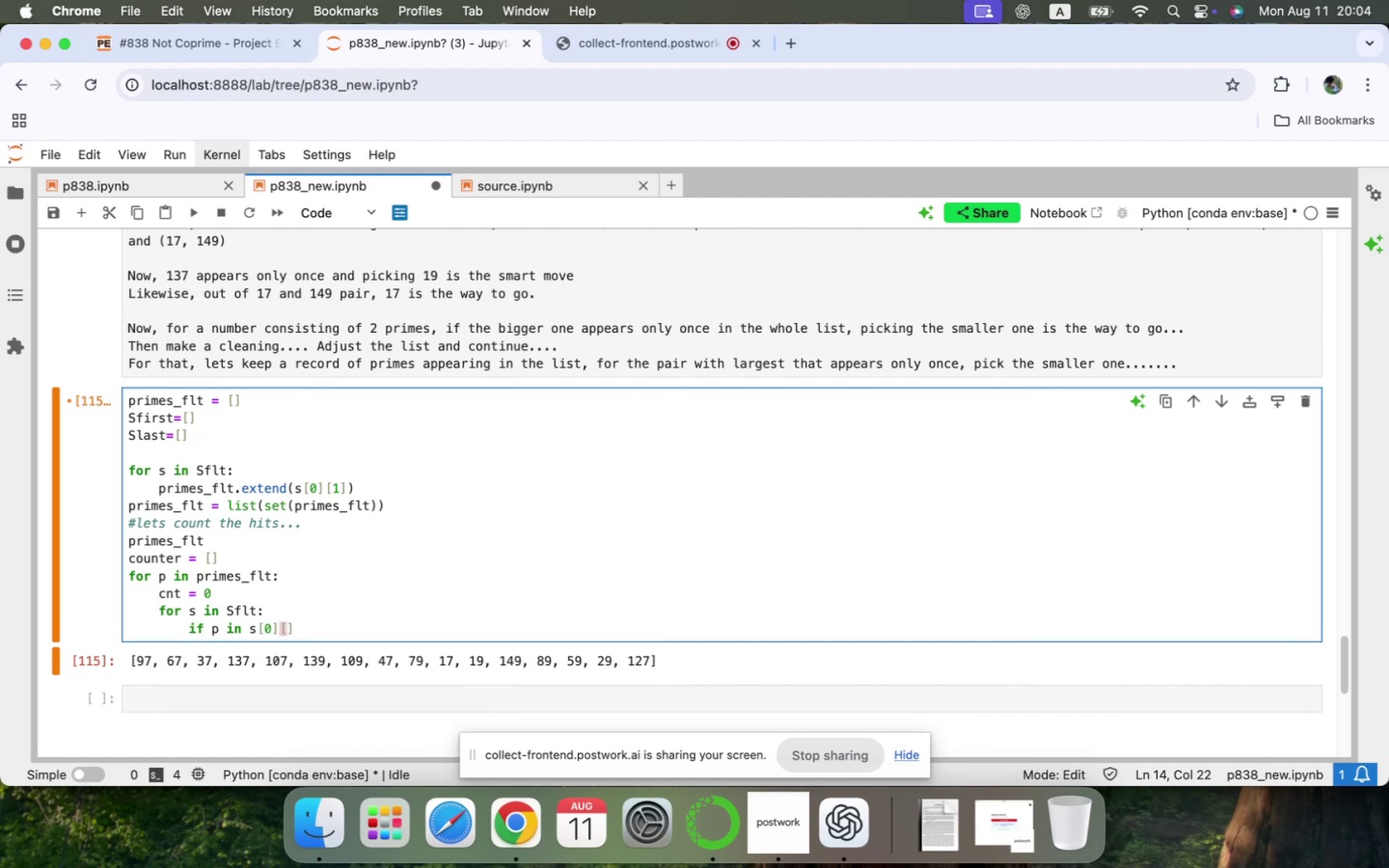 
key(1)
 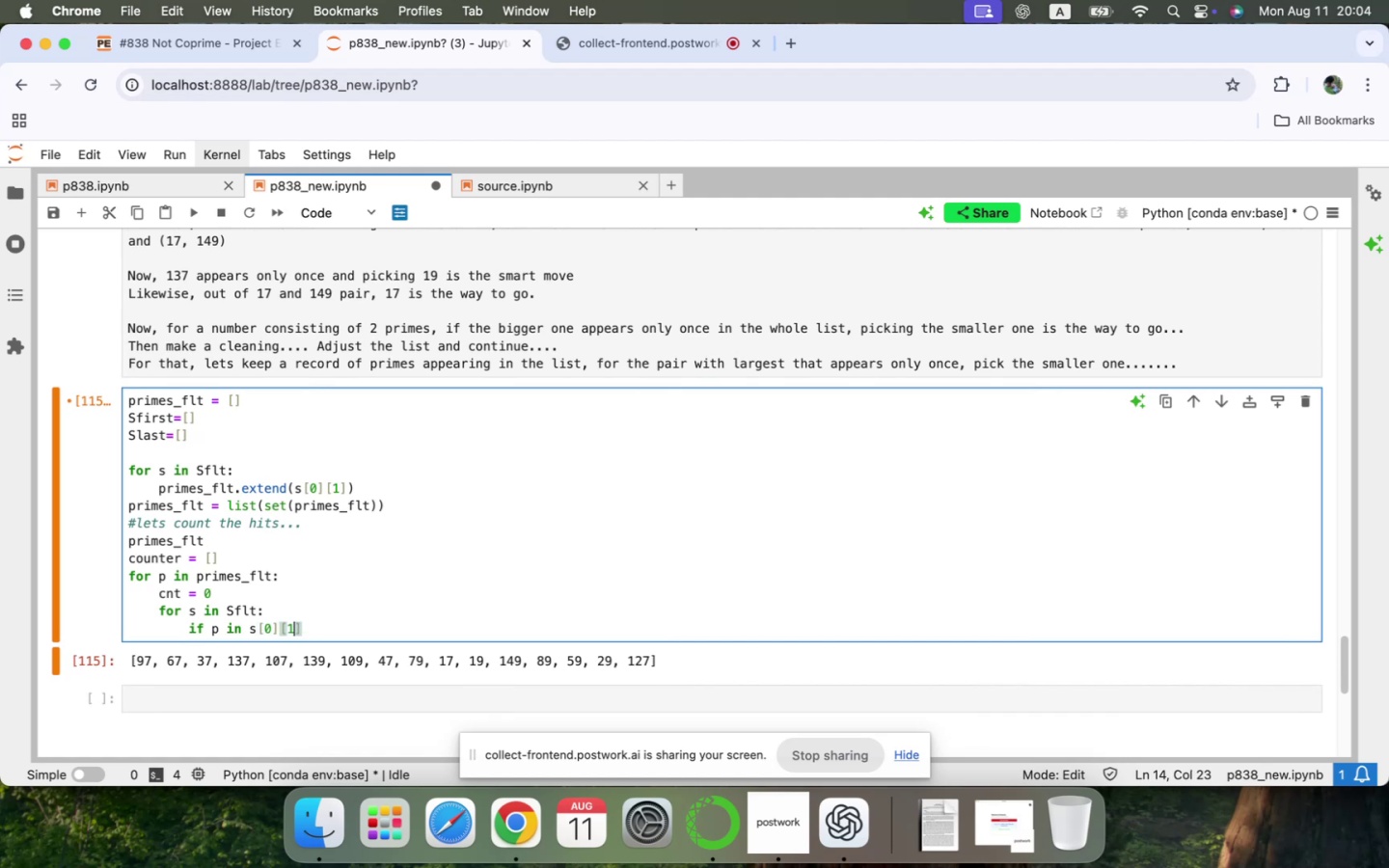 
key(ArrowRight)
 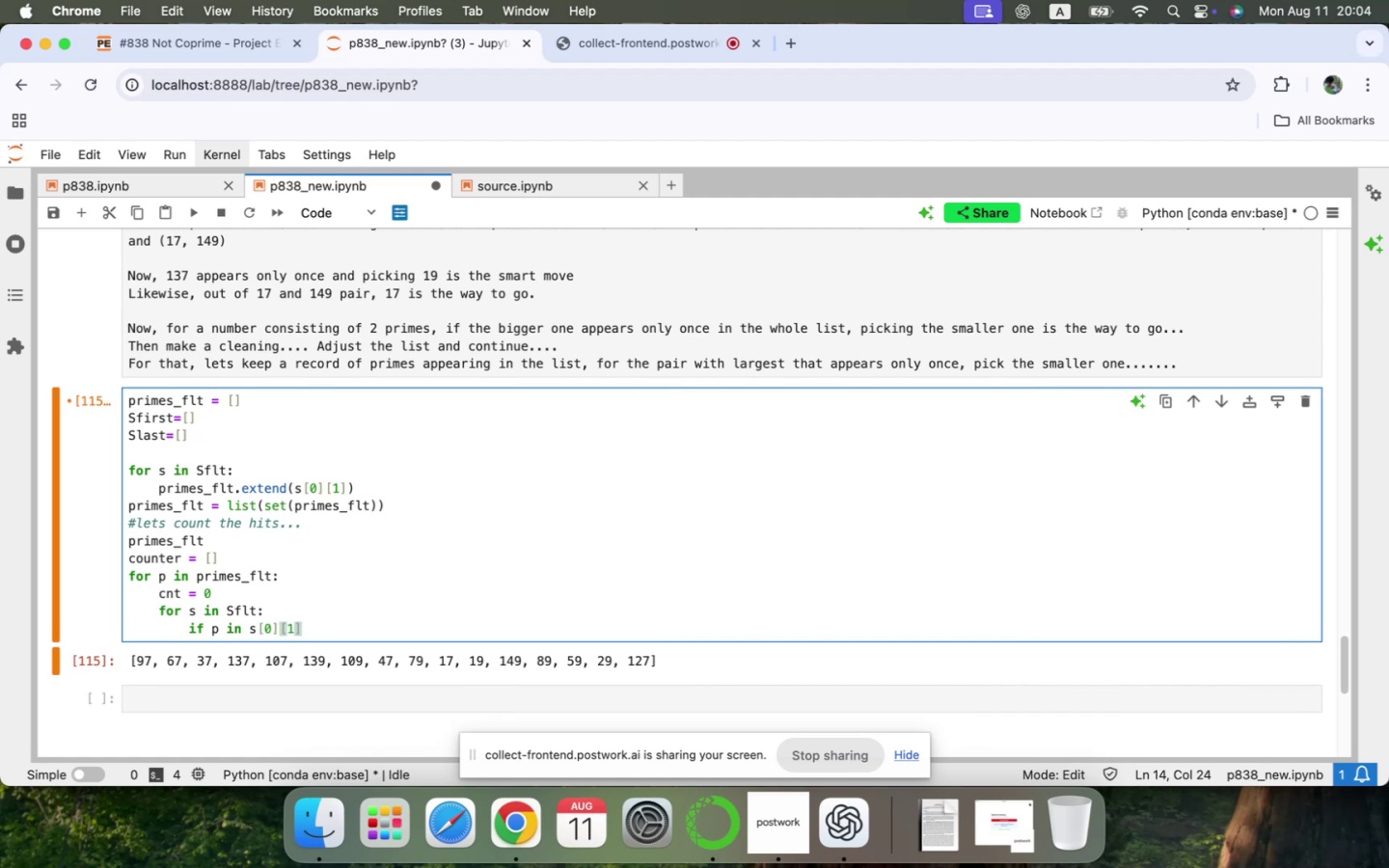 
key(Shift+Semicolon)
 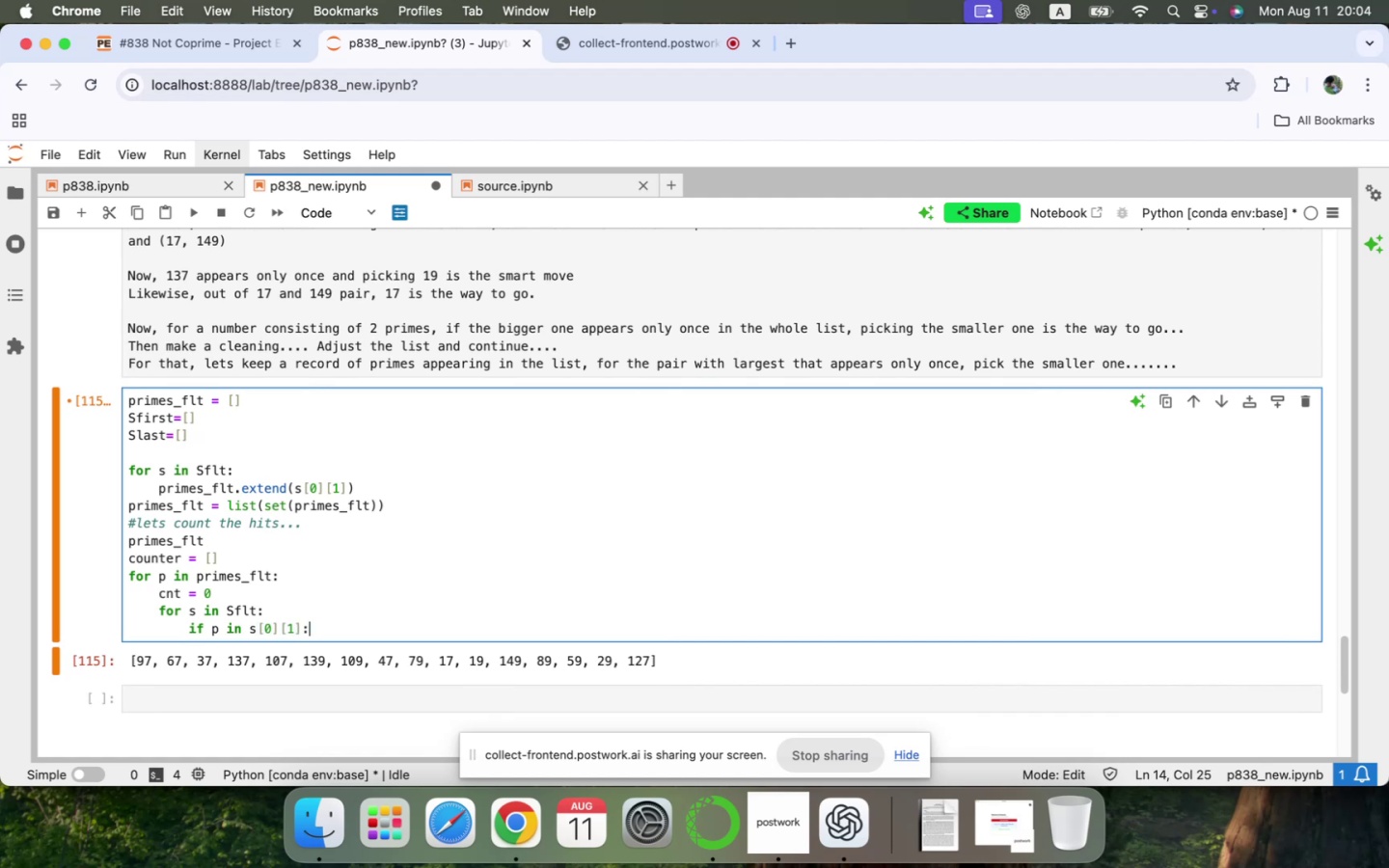 
key(Enter)
 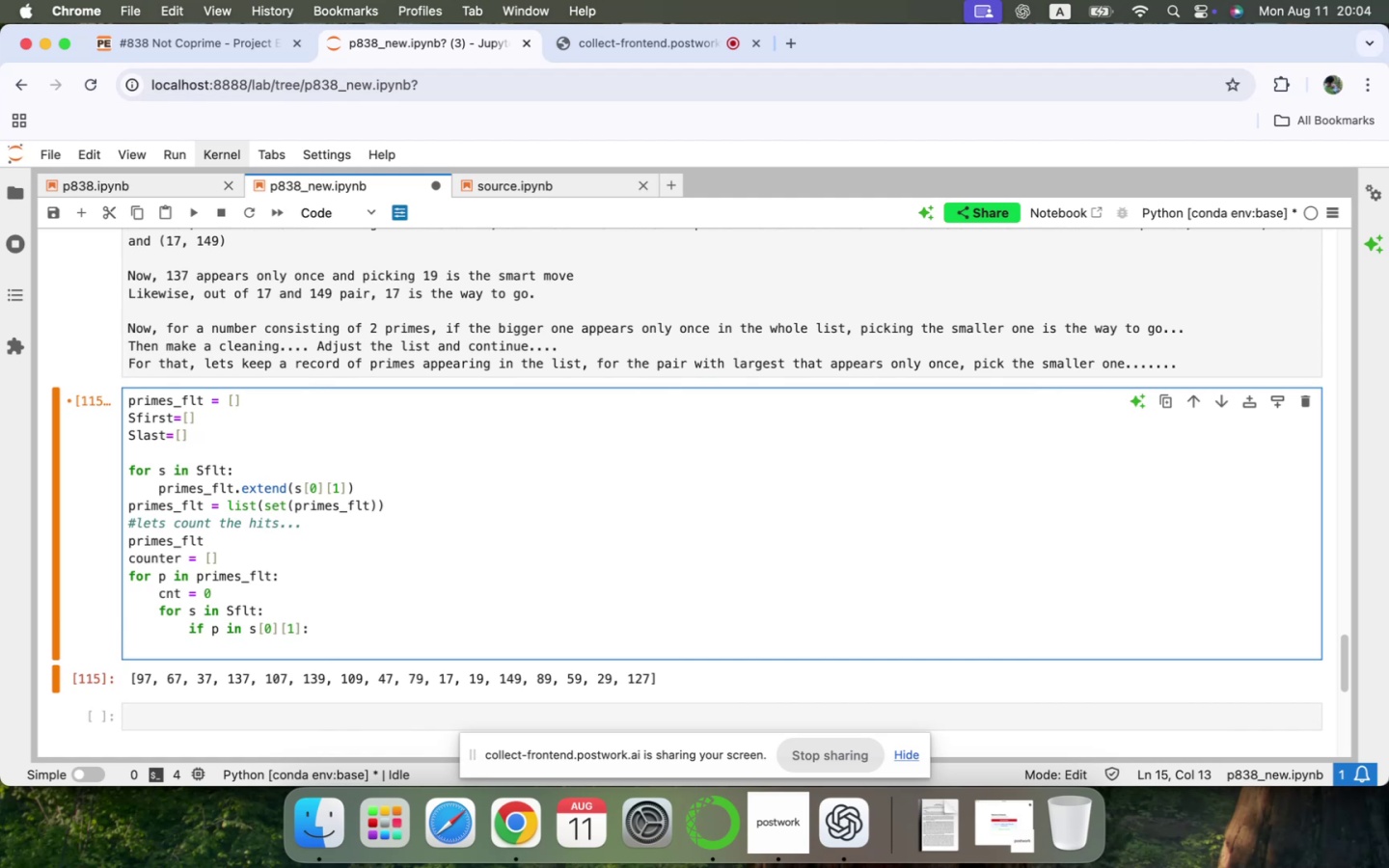 
type(cnt +=1)
 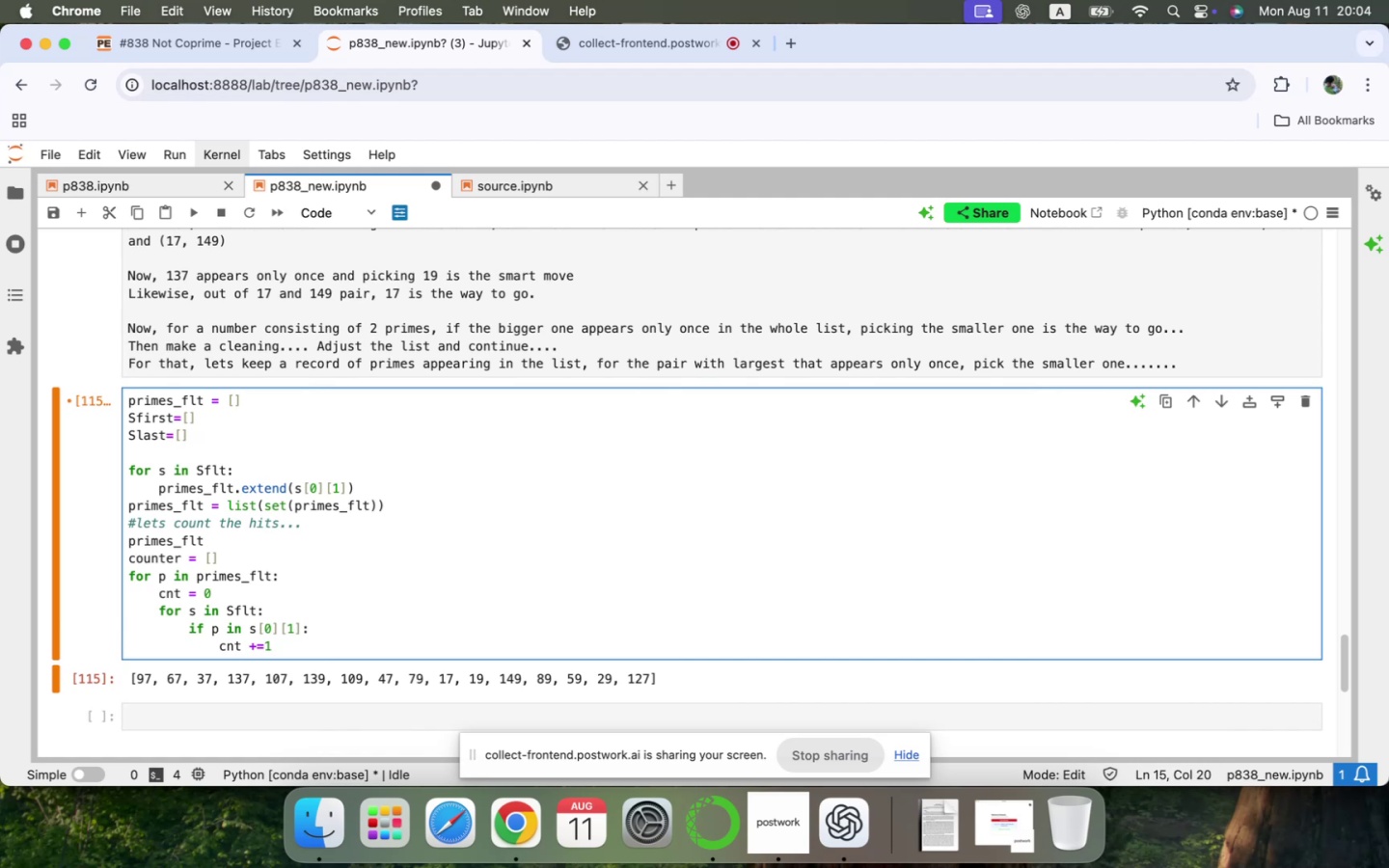 
key(Enter)
 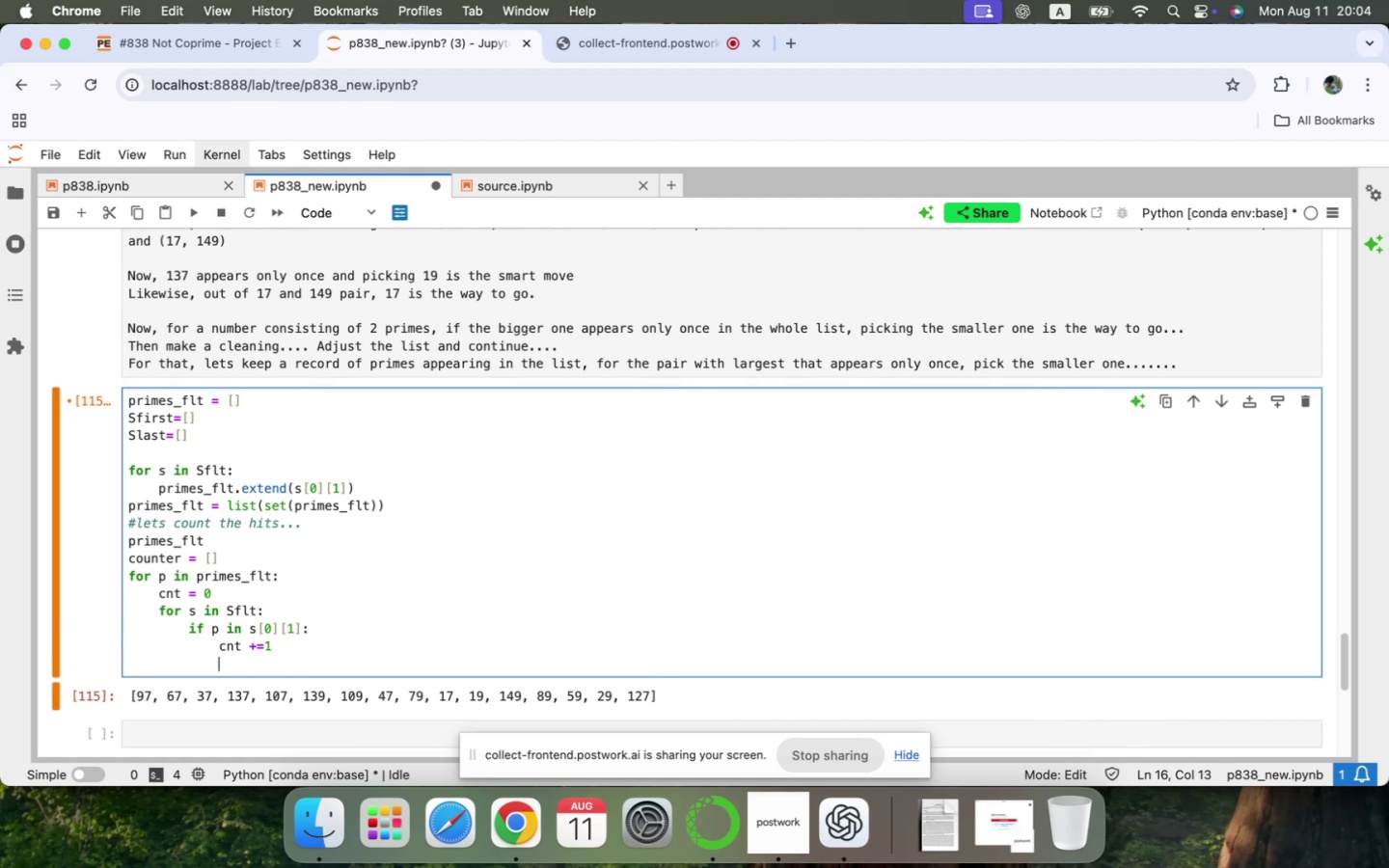 
key(Backspace)
 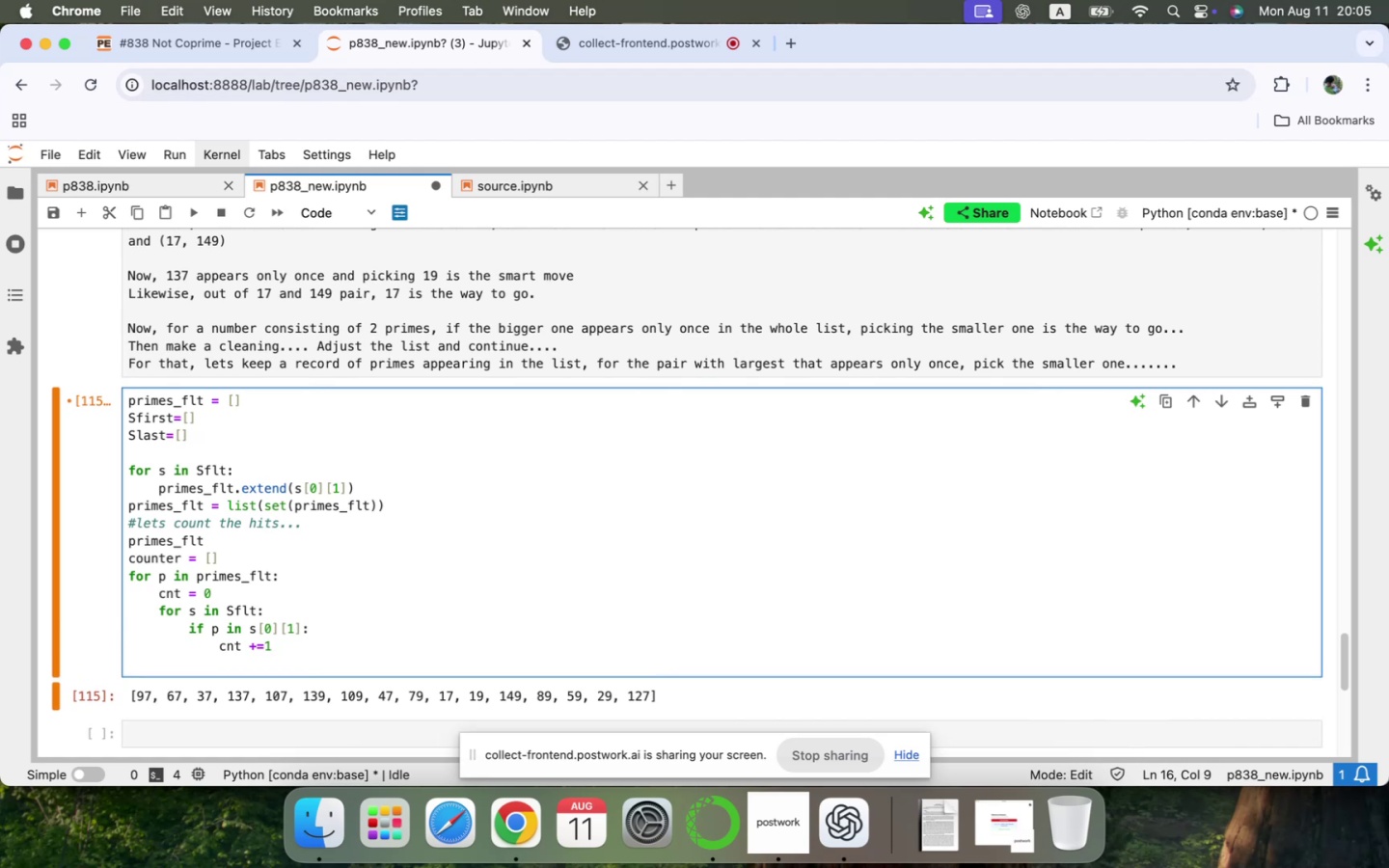 
wait(6.2)
 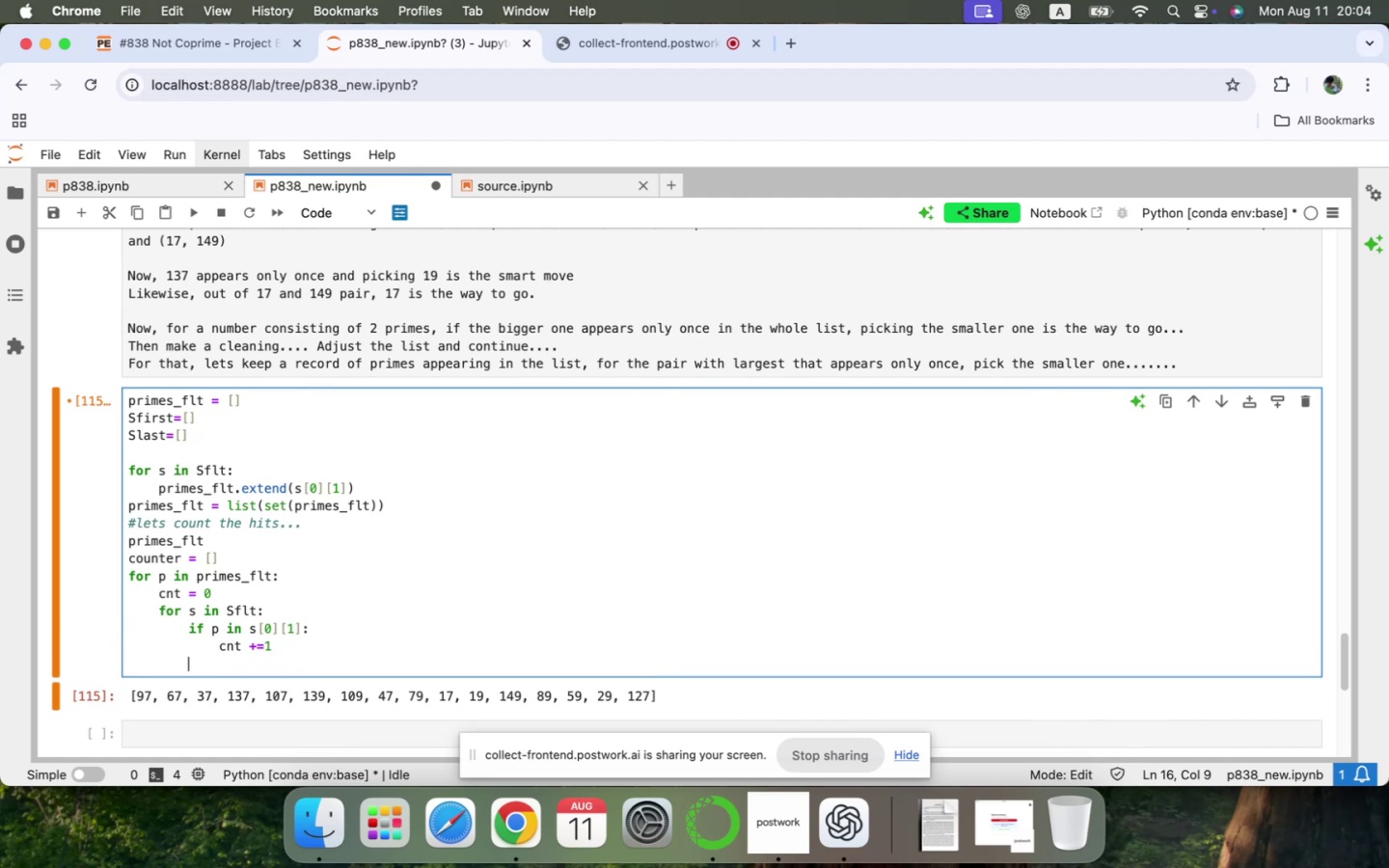 
key(Backspace)
type(counter.append()
 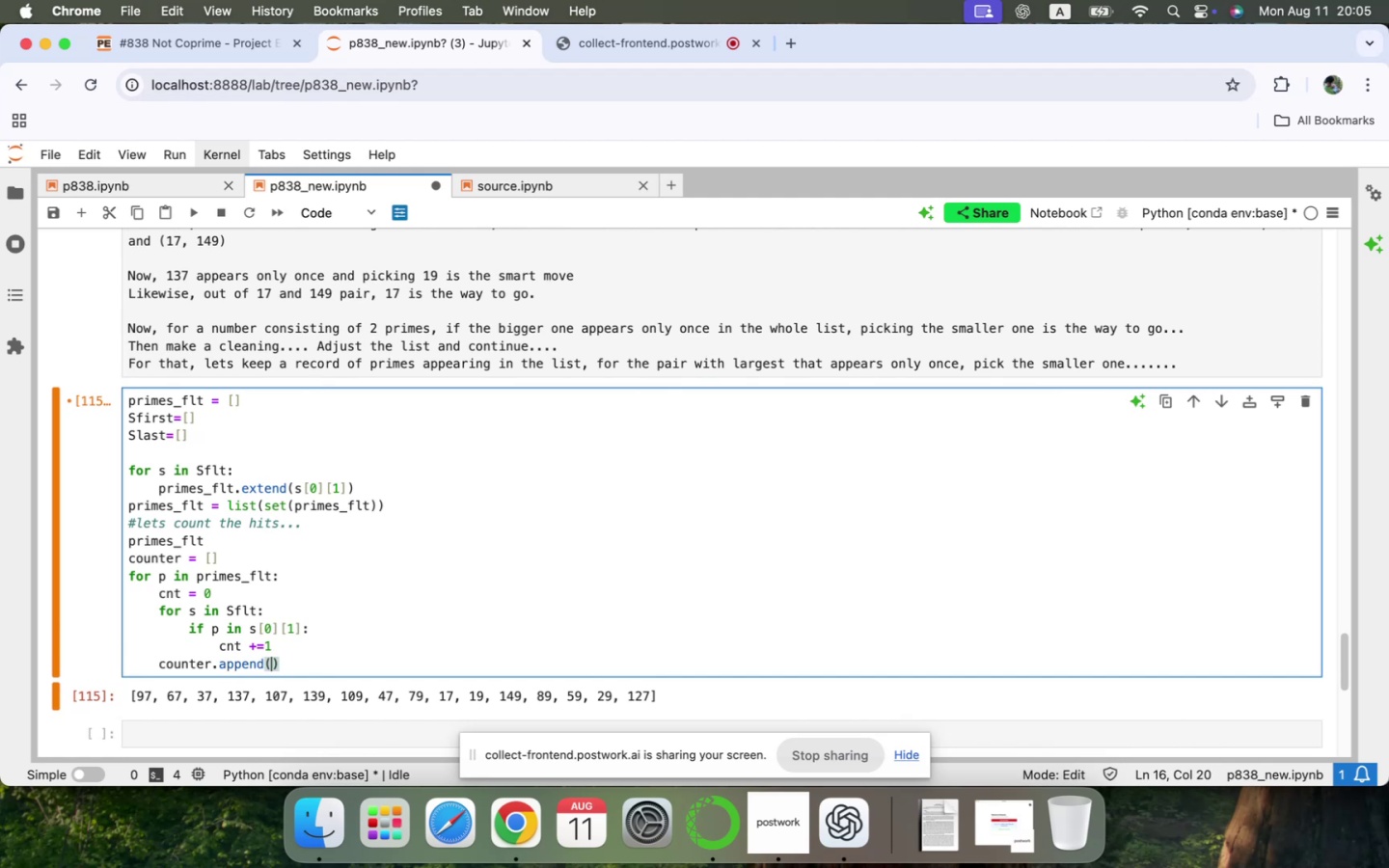 
wait(28.08)
 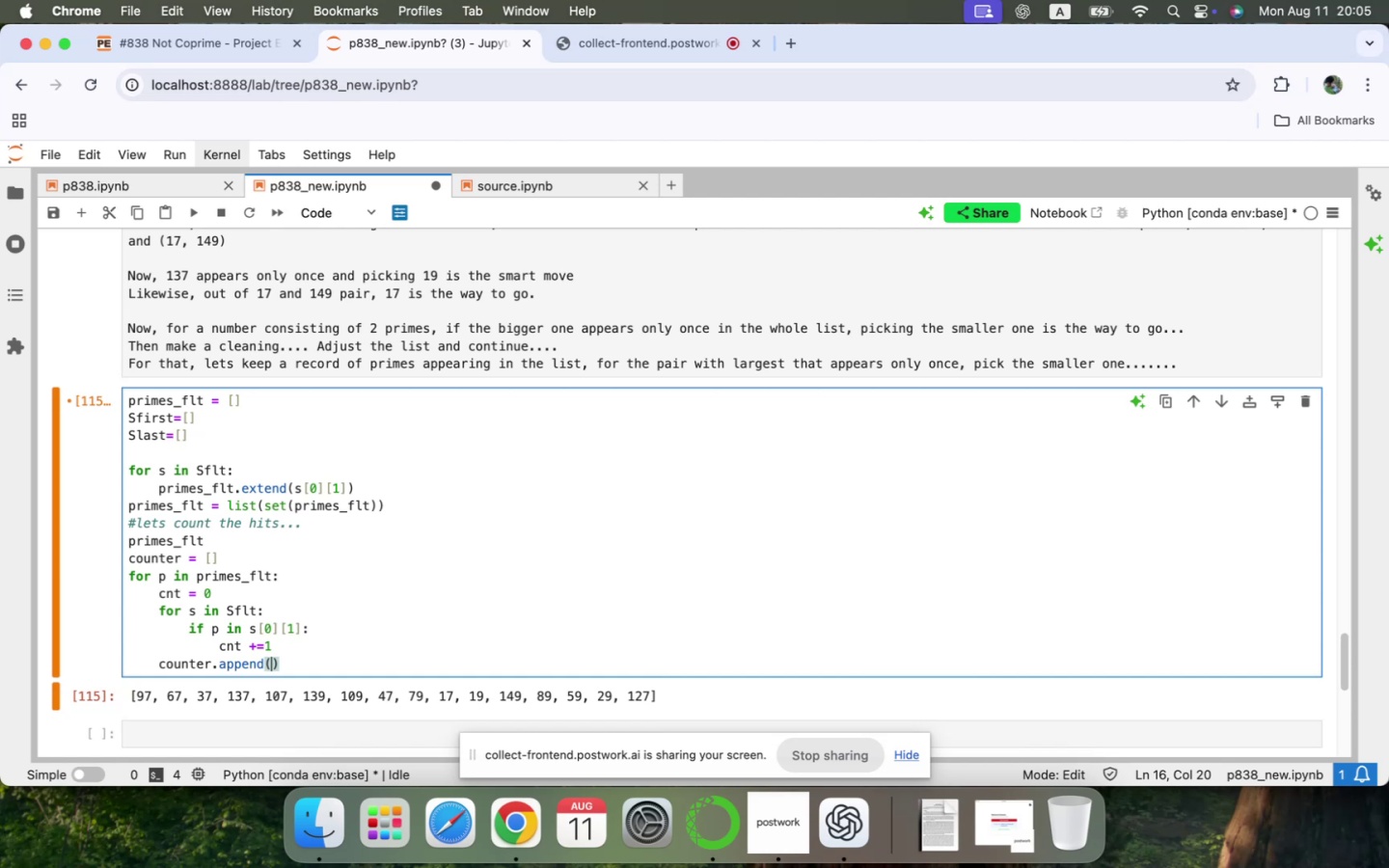 
type(cnt)
 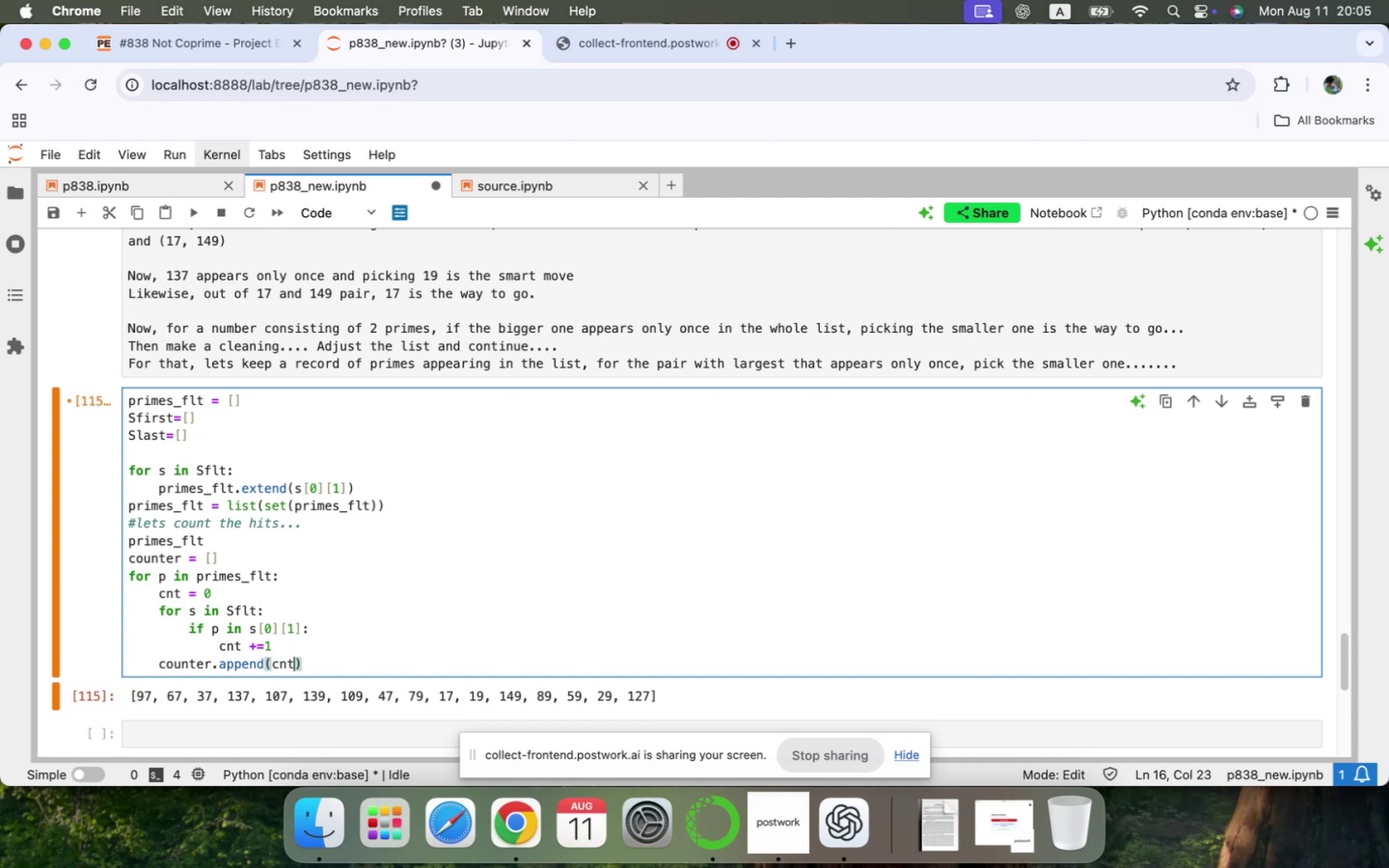 
key(ArrowDown)
 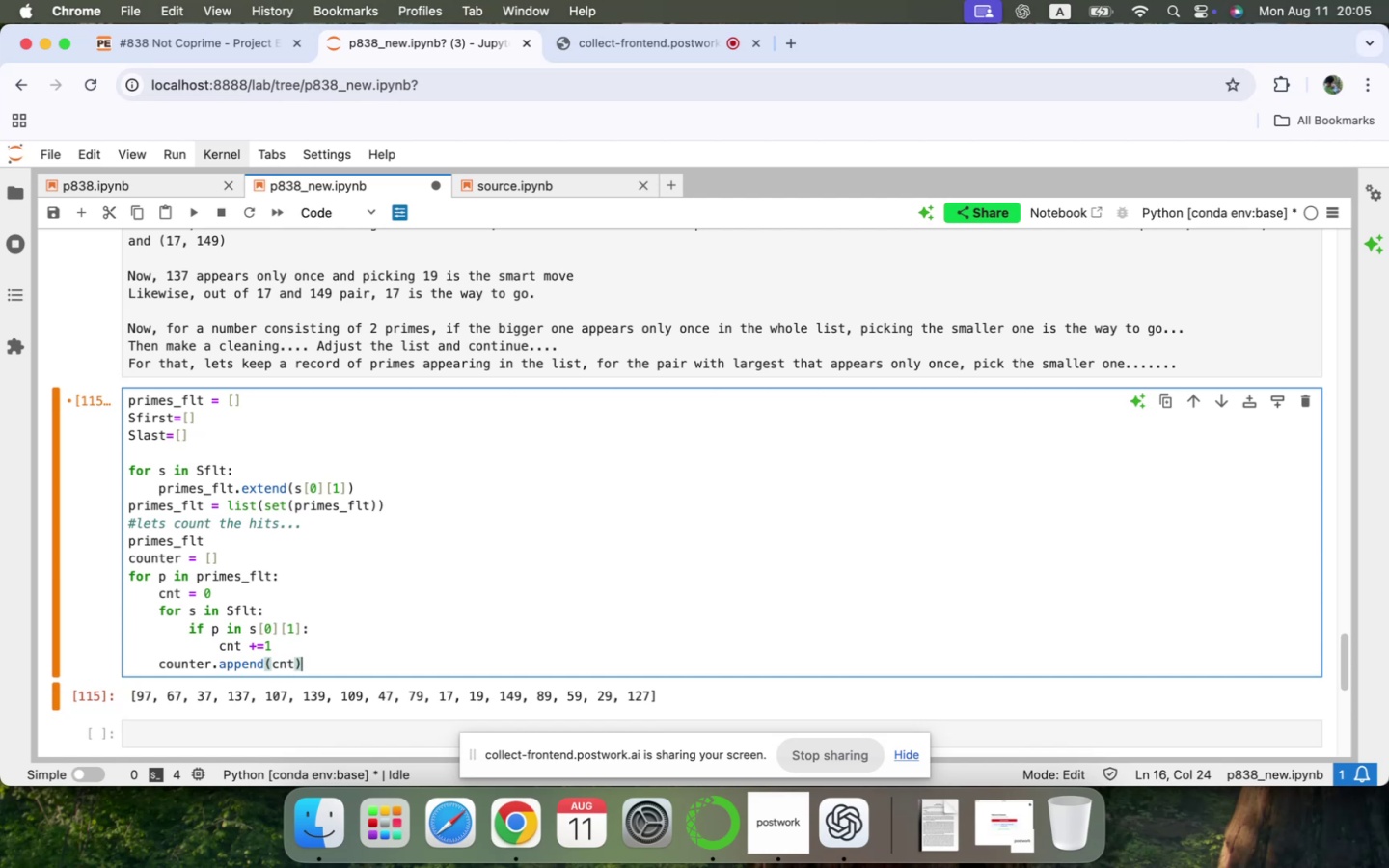 
key(Enter)
 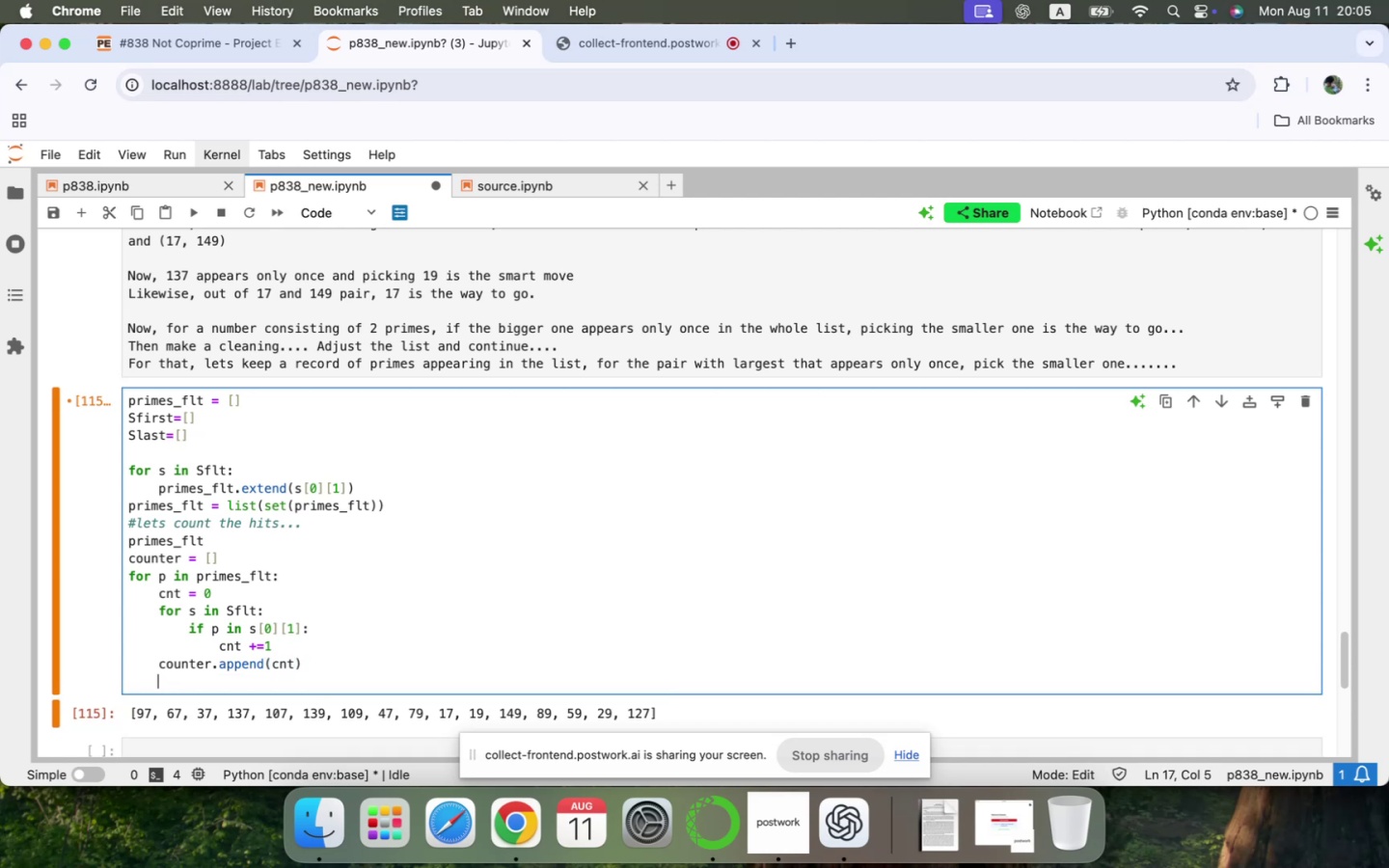 
key(Backspace)
 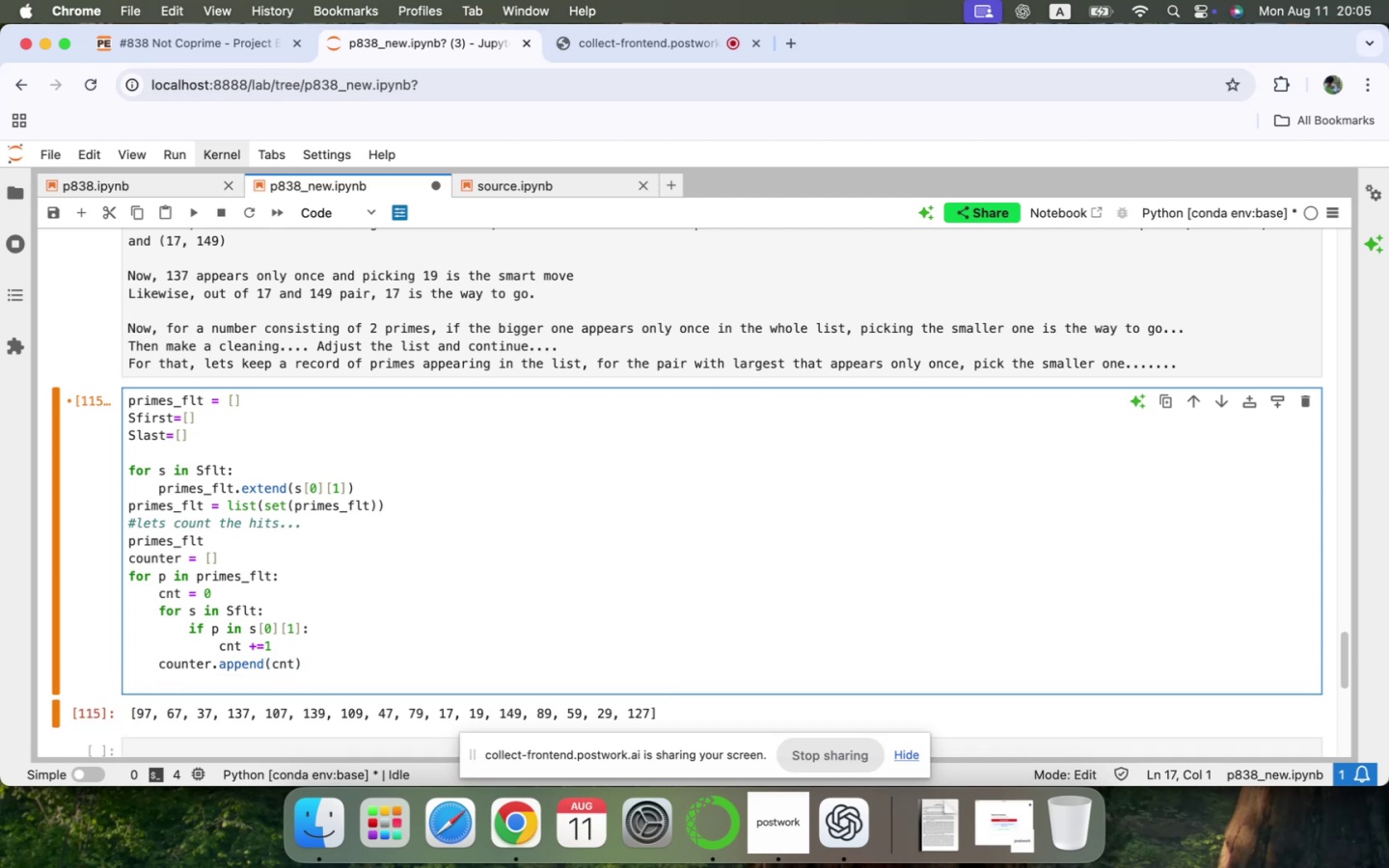 
type(zpr = zip()
 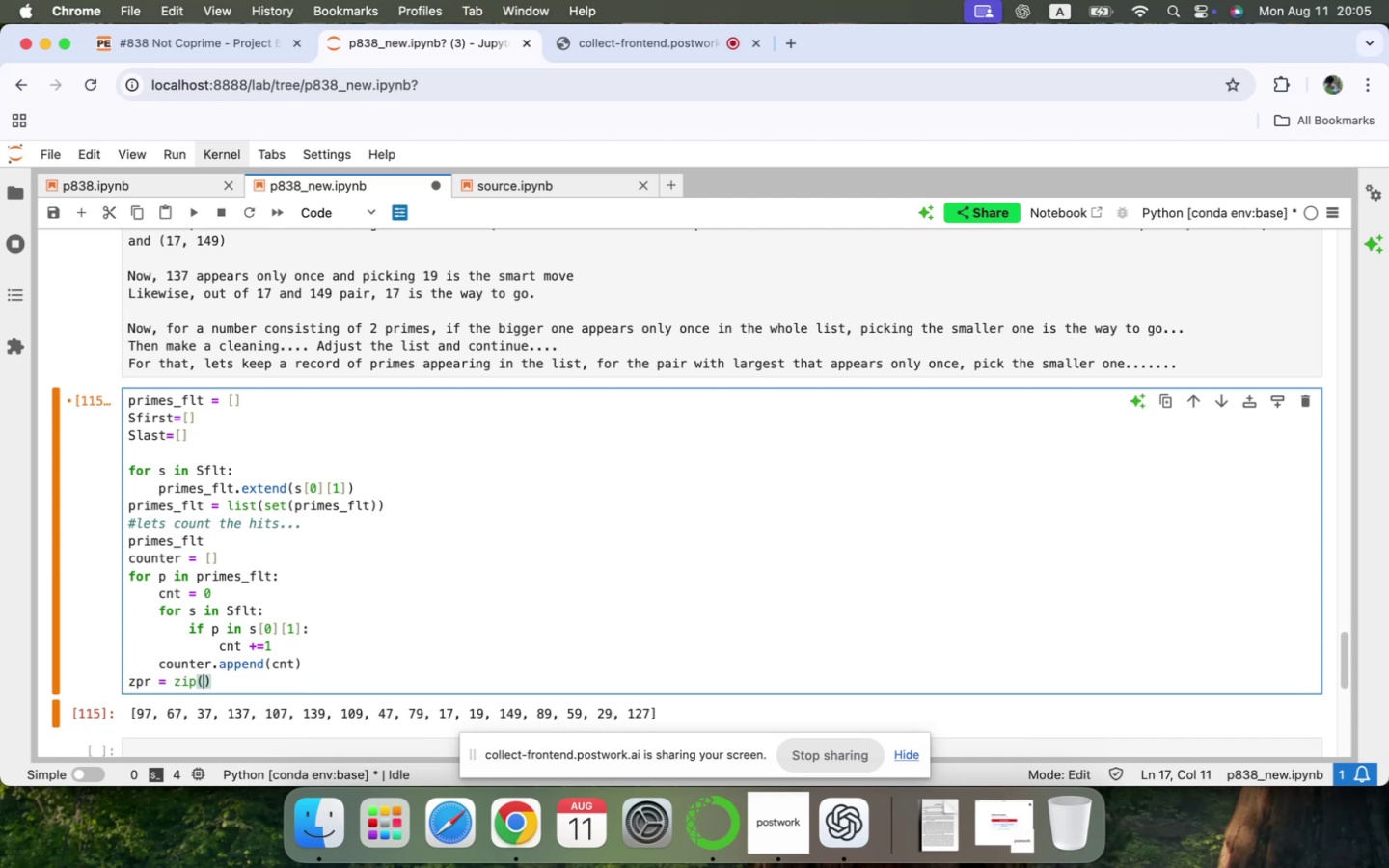 
type(primes)
key(Tab)
key(Tab)
type(, counter)
 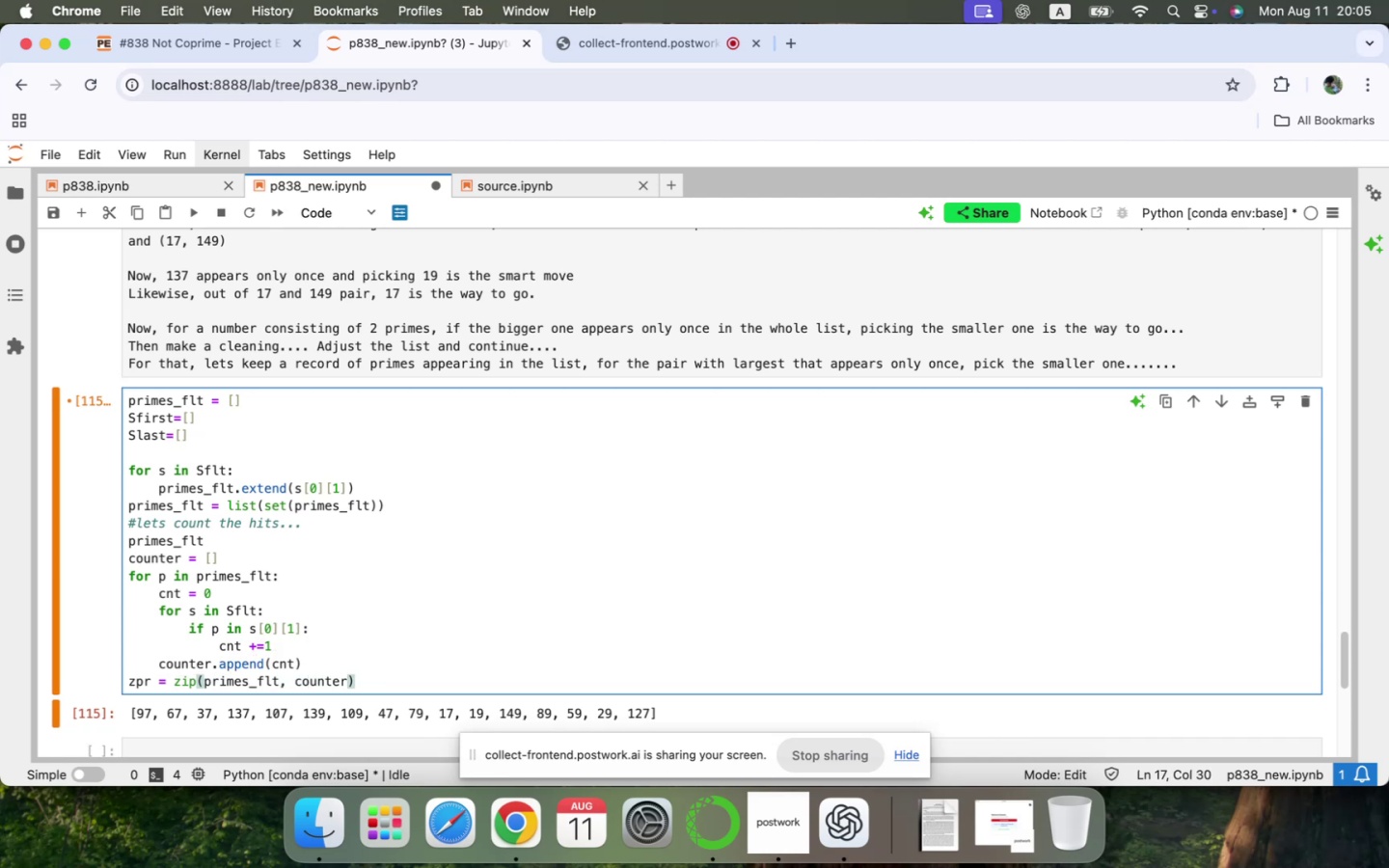 
key(ArrowRight)
 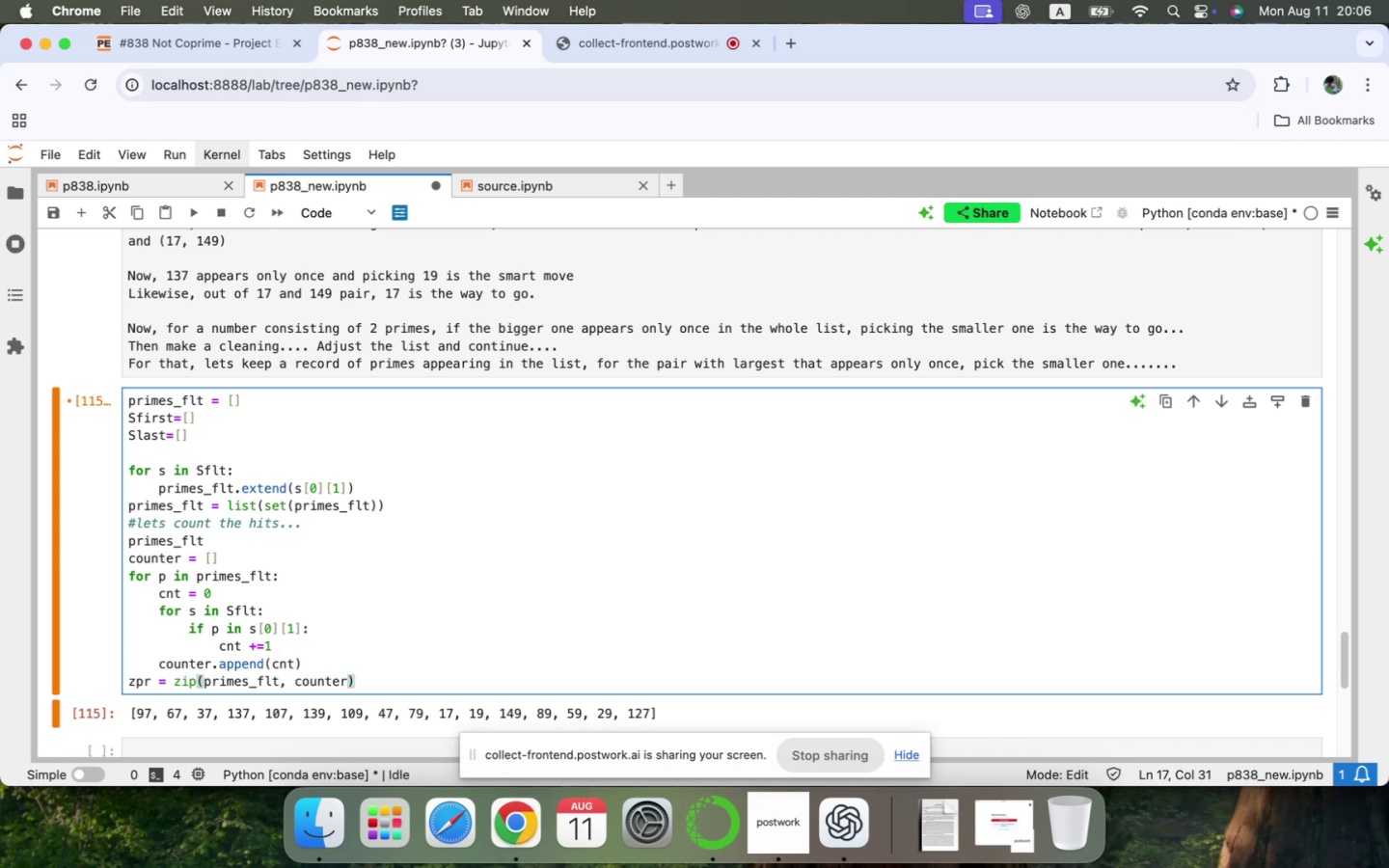 
key(Enter)
 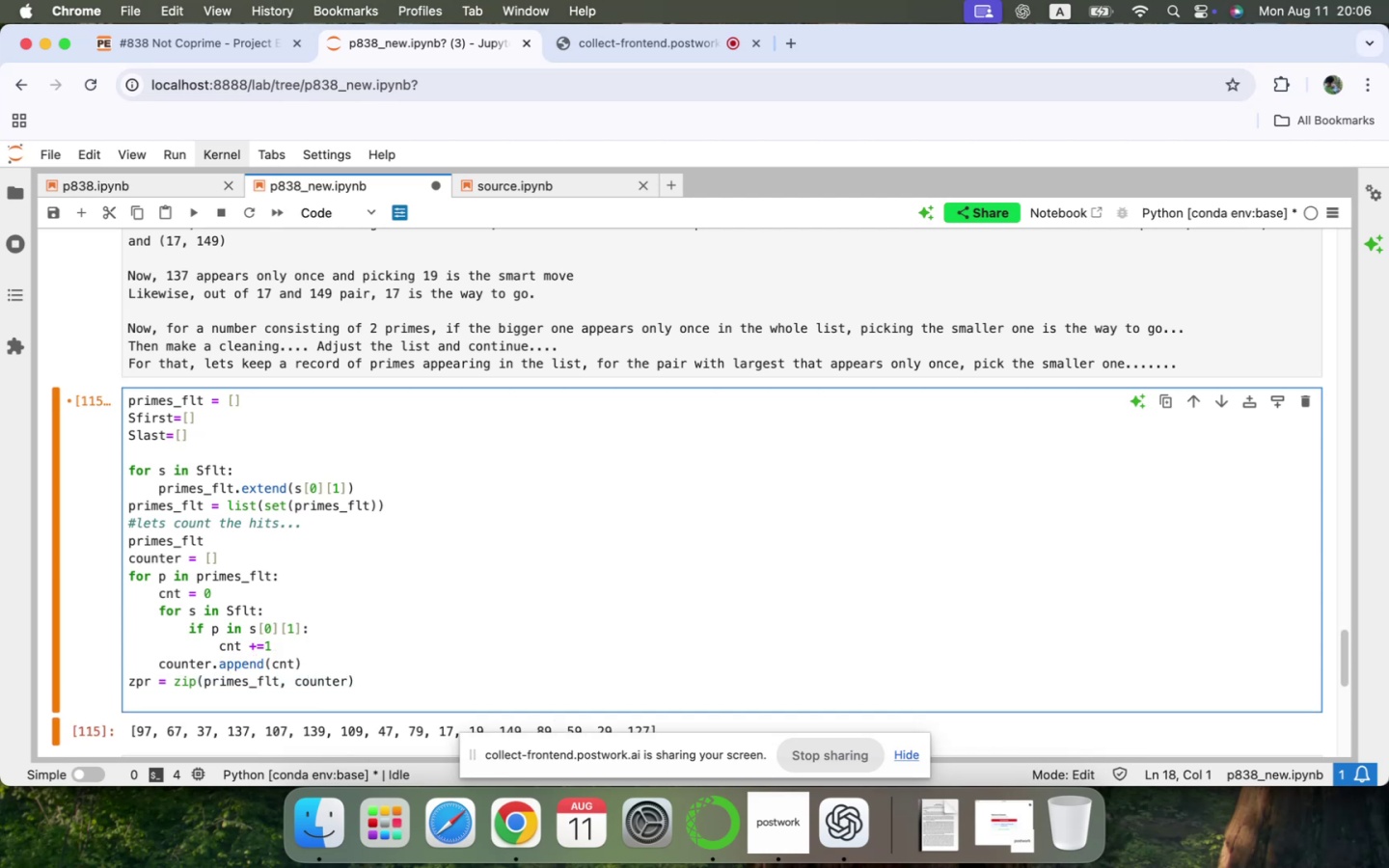 
type(zpr)
 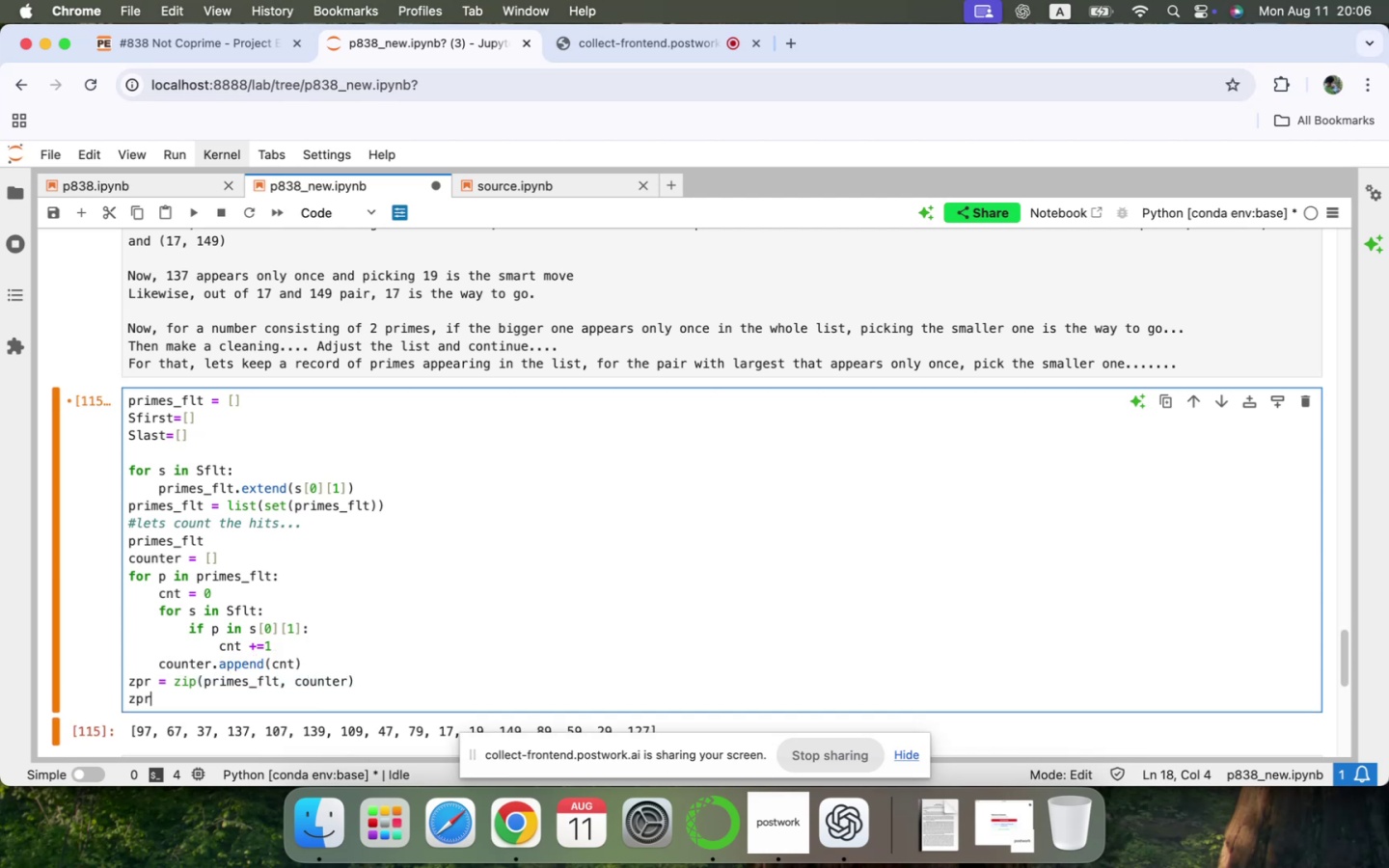 
key(Shift+Enter)
 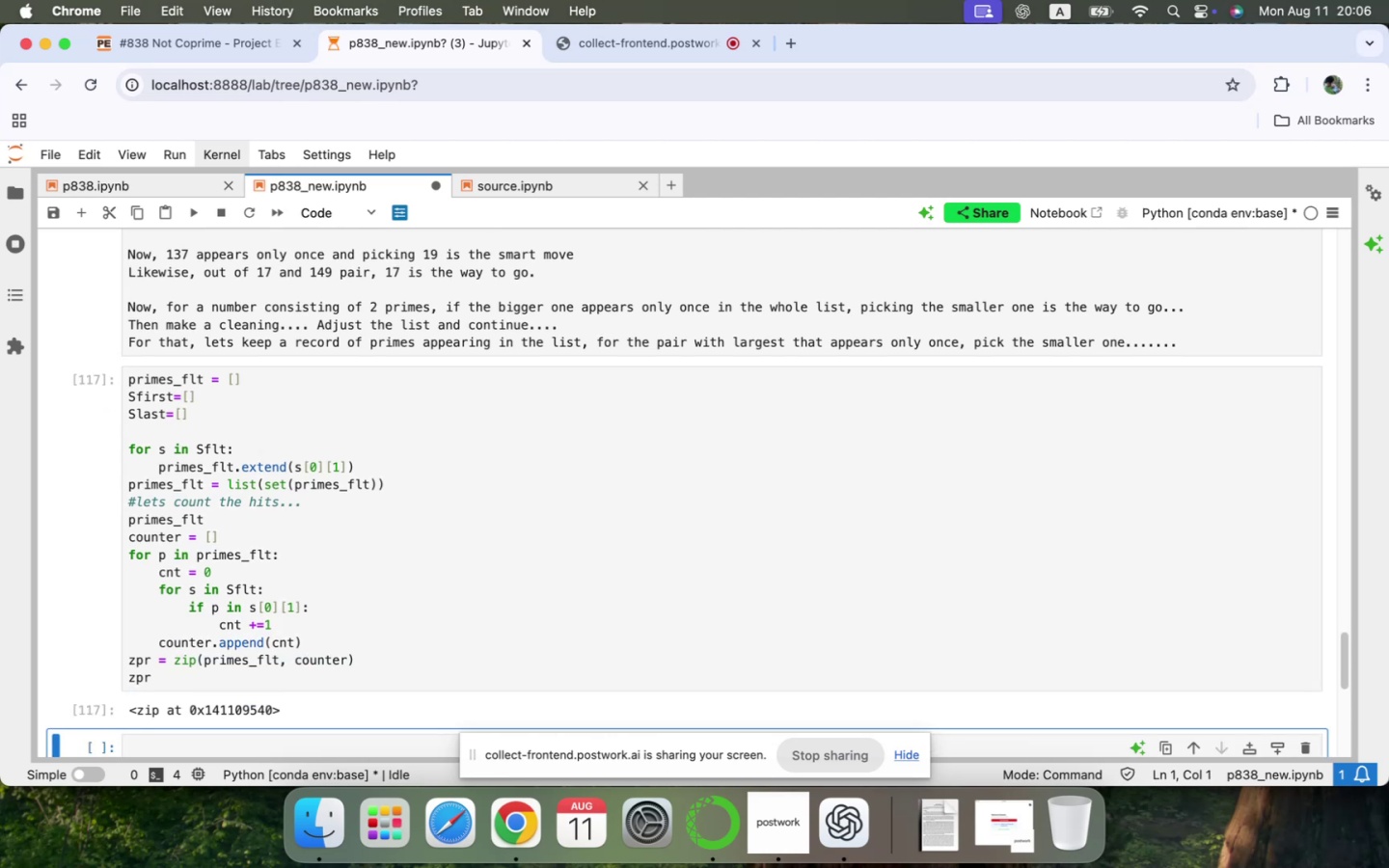 
scroll: coordinate [362, 628], scroll_direction: down, amount: 11.0
 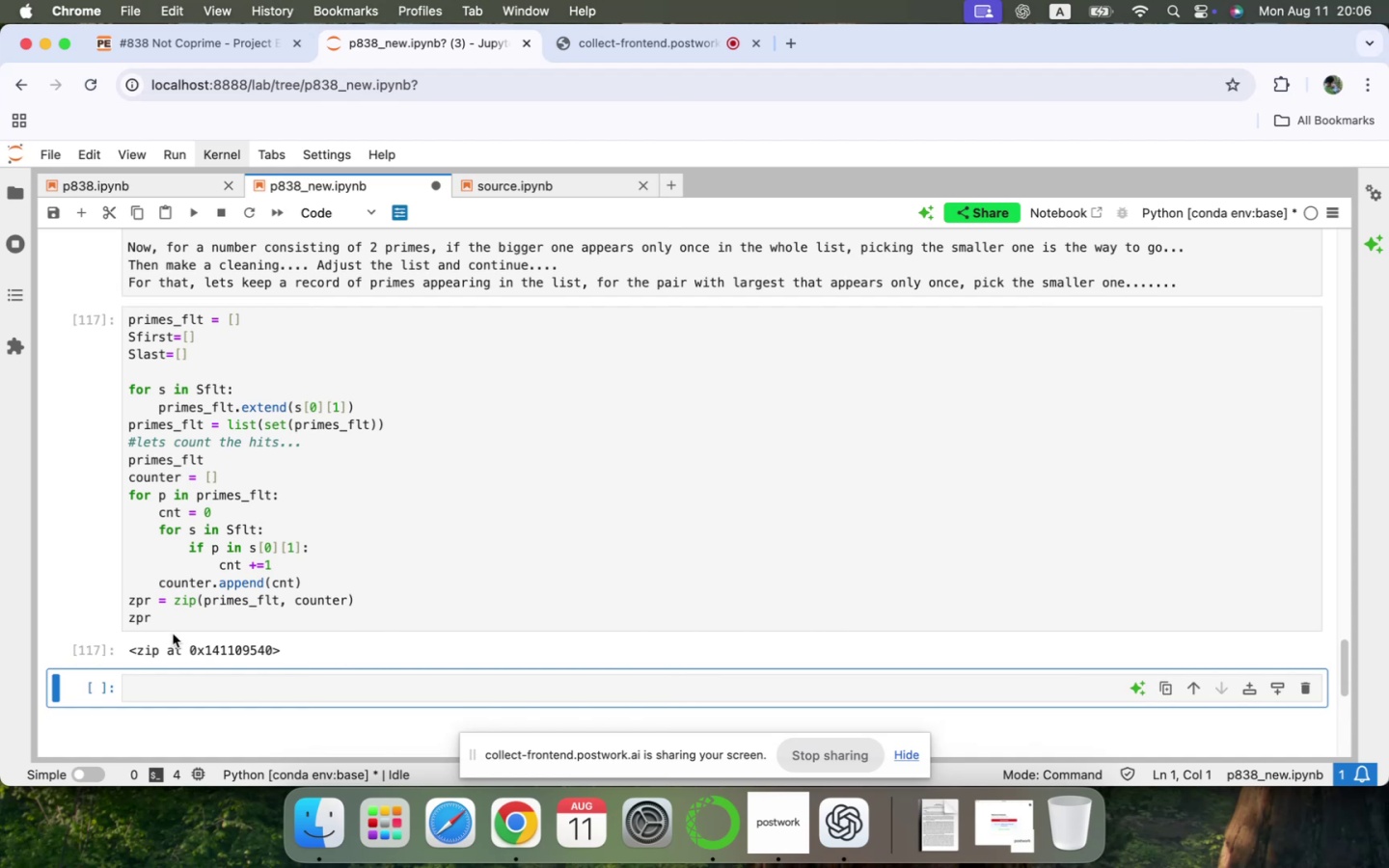 
left_click([160, 625])
 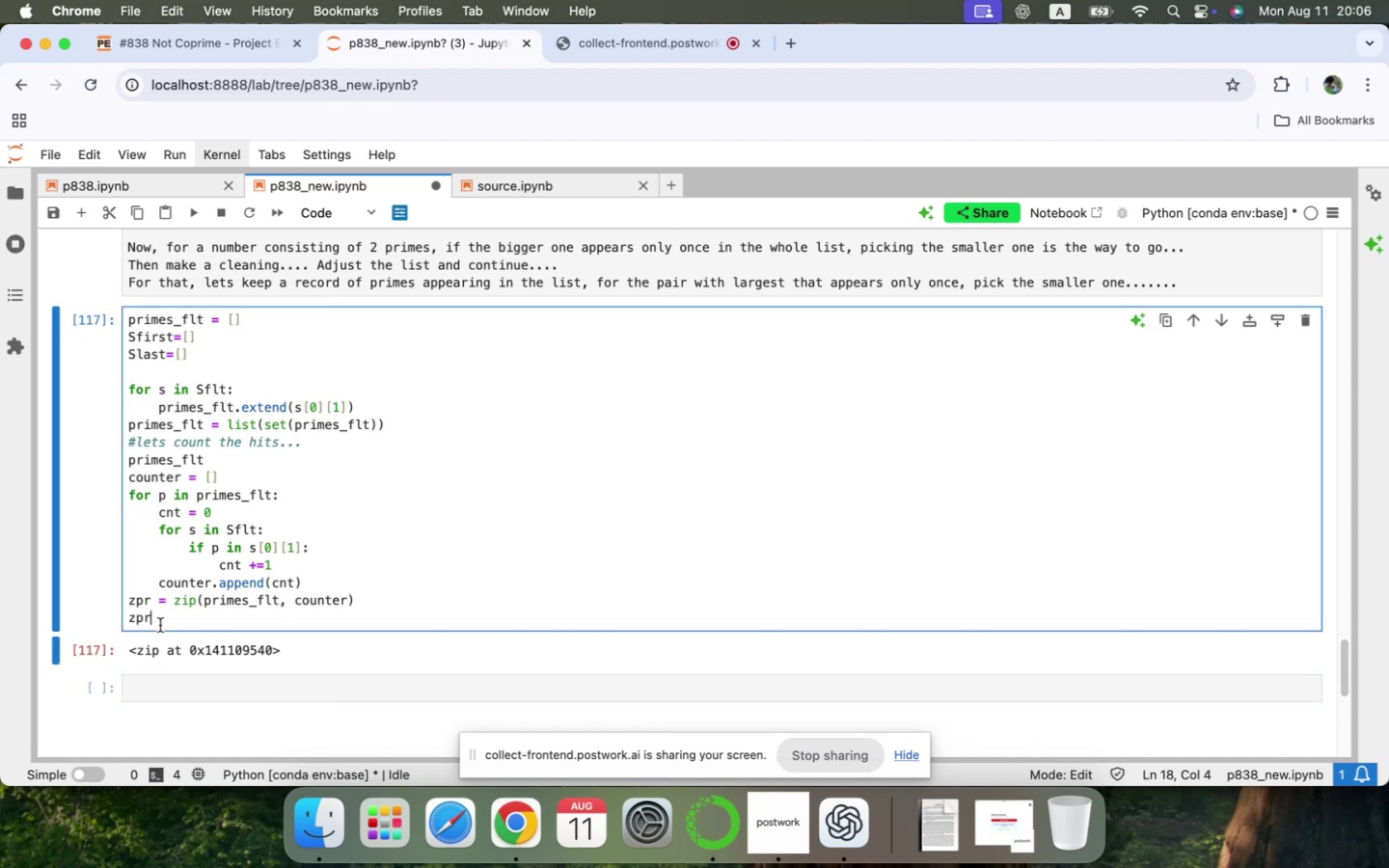 
key(ArrowLeft)
 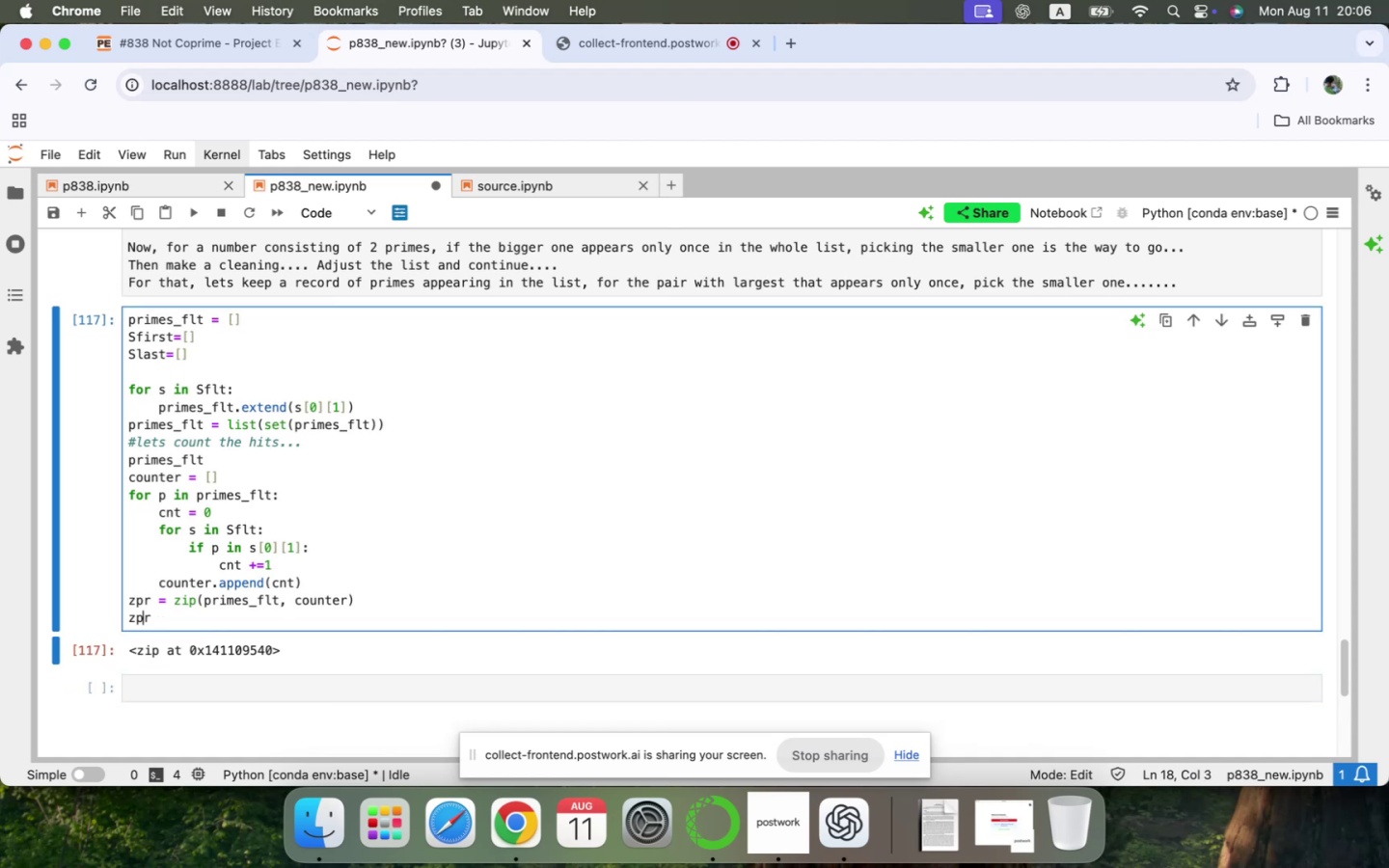 
key(ArrowLeft)
 